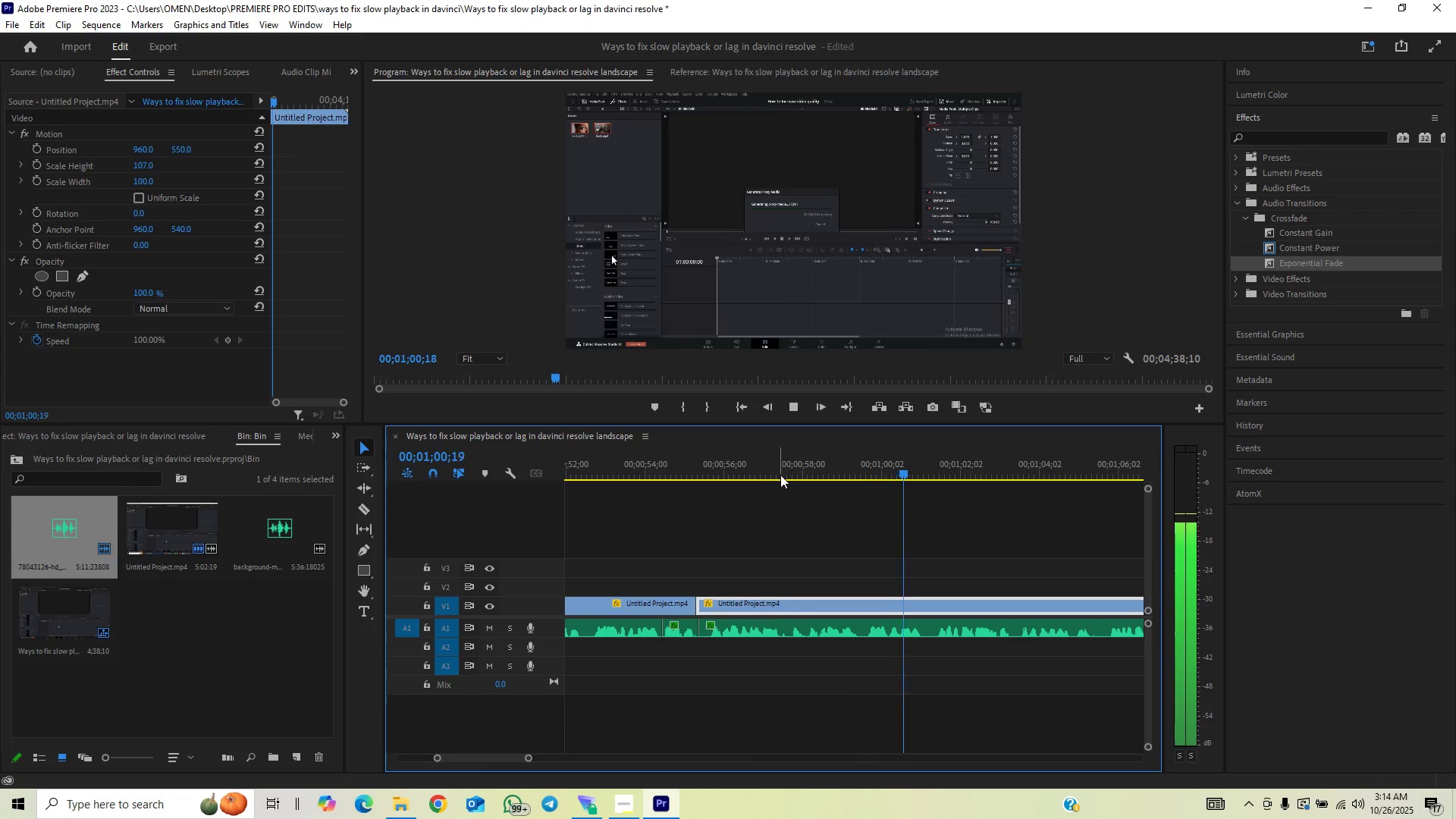 
left_click([786, 469])
 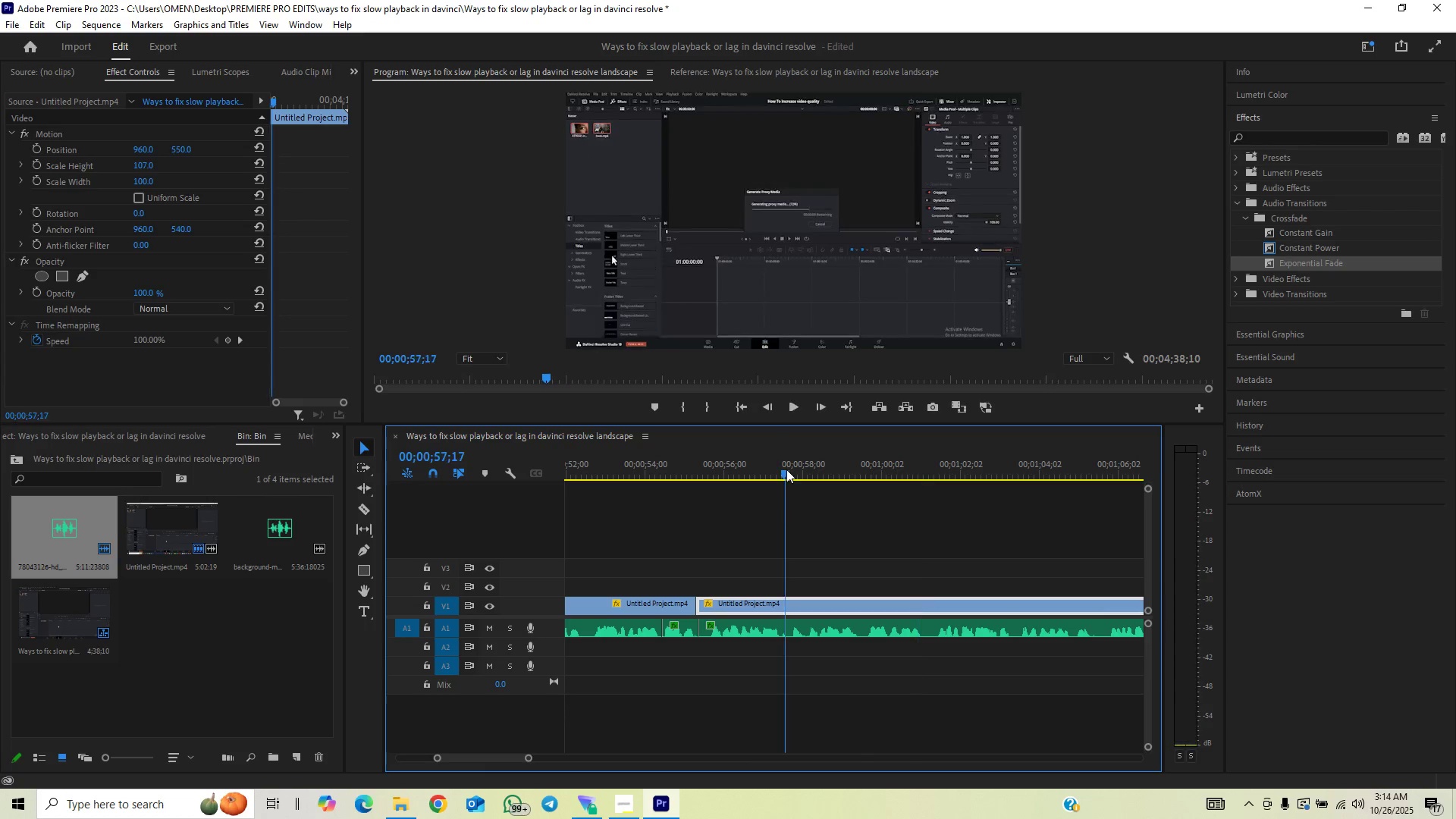 
key(Space)
 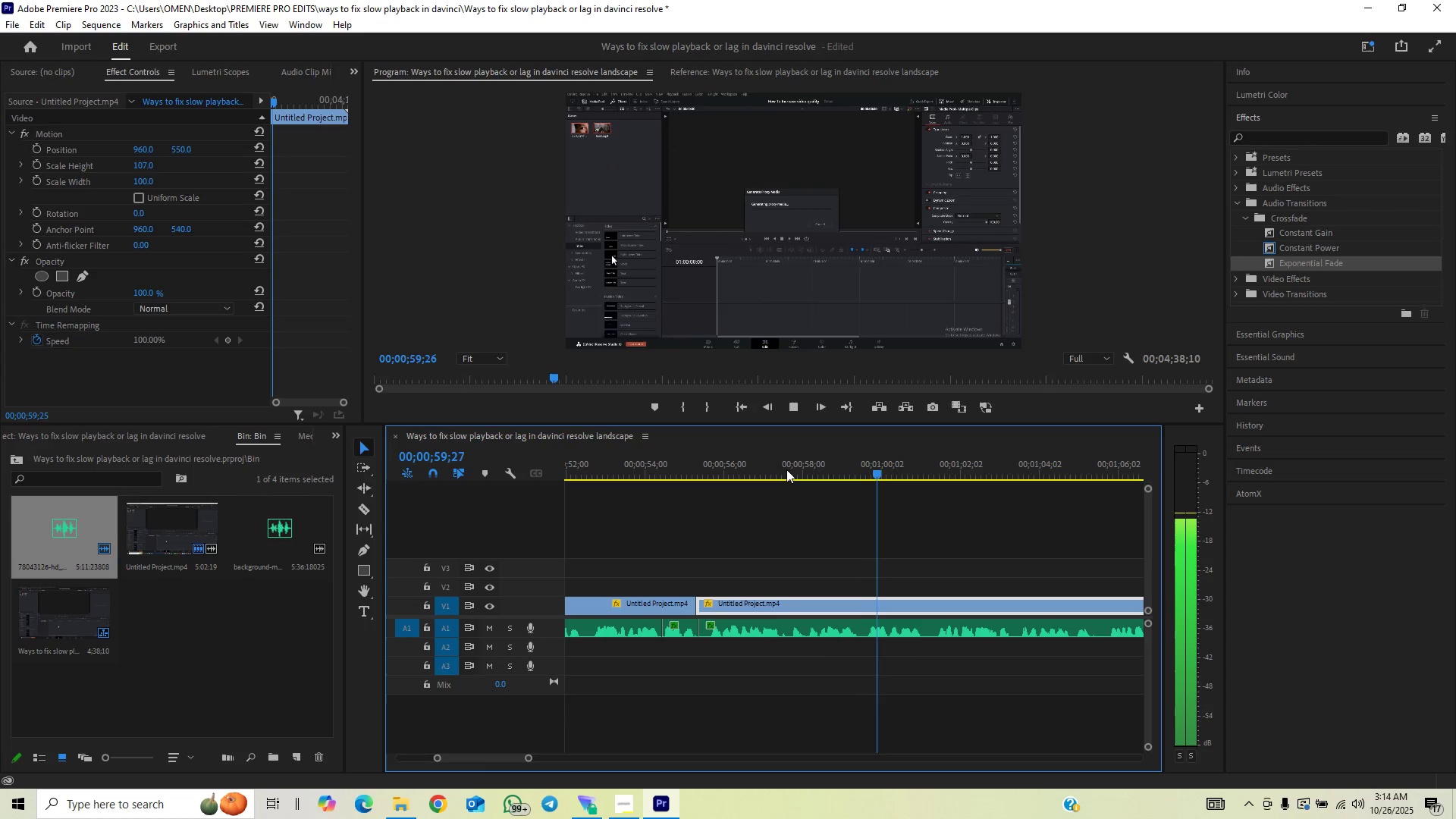 
left_click([786, 469])
 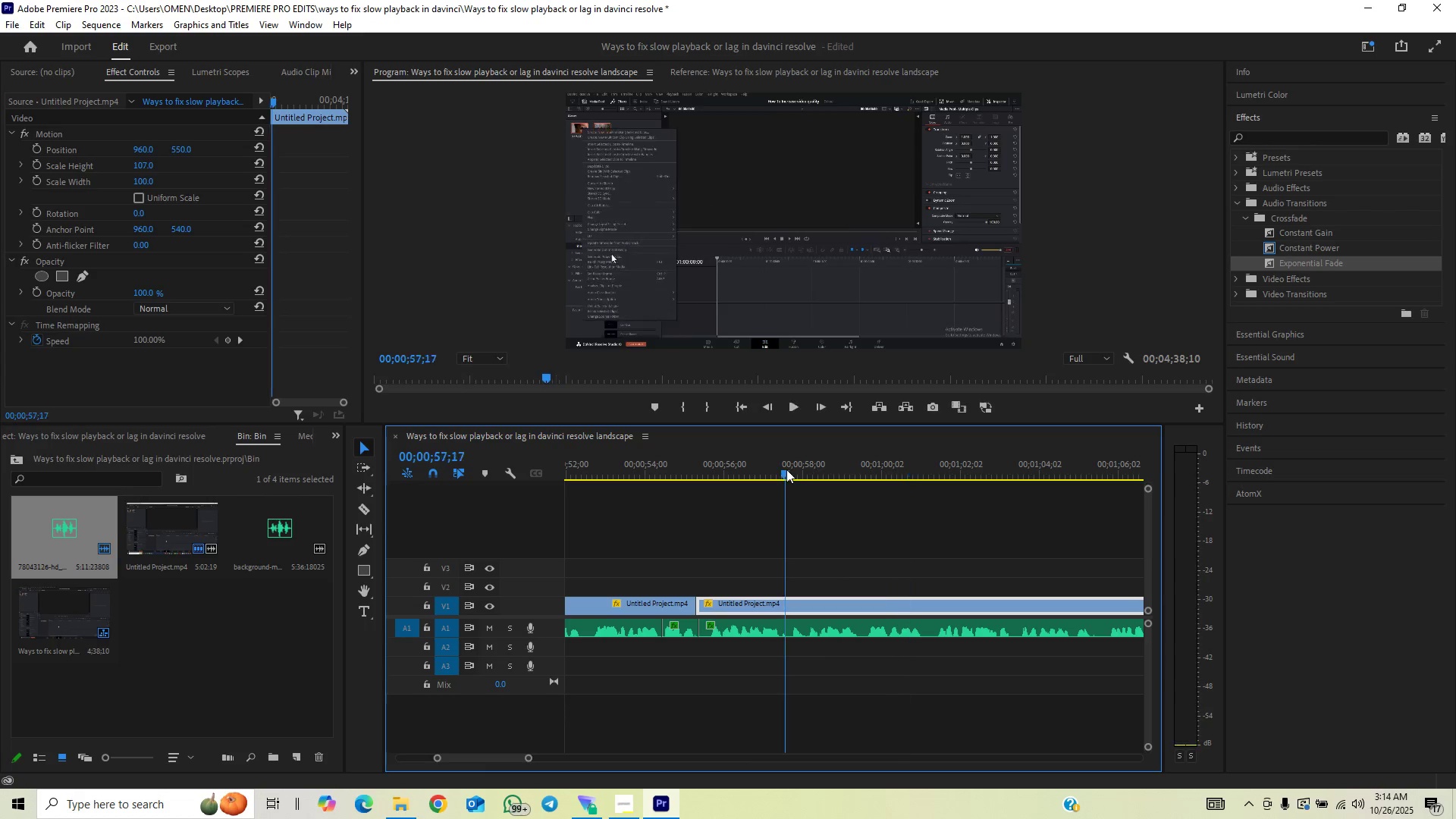 
key(Space)
 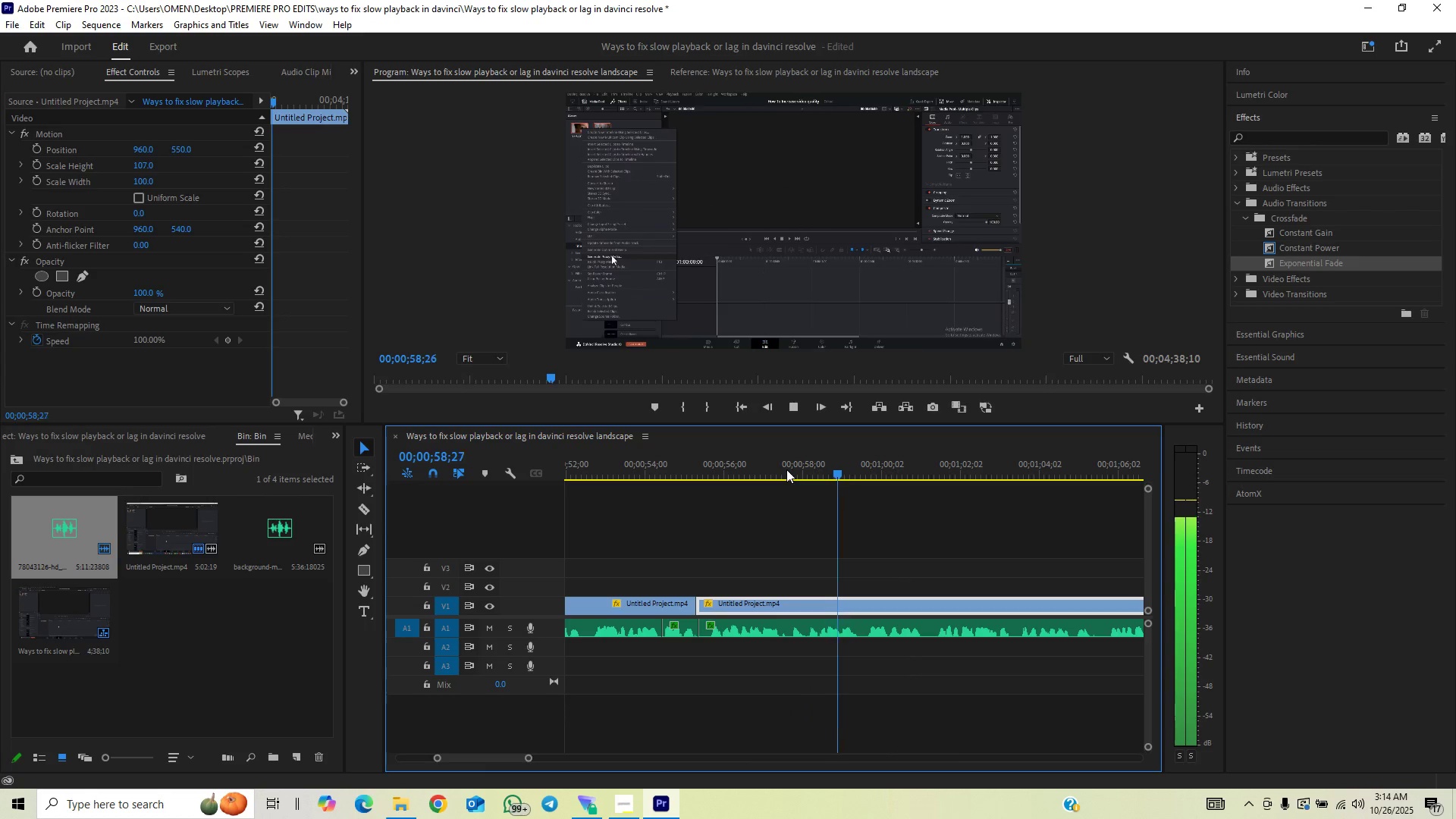 
key(Space)
 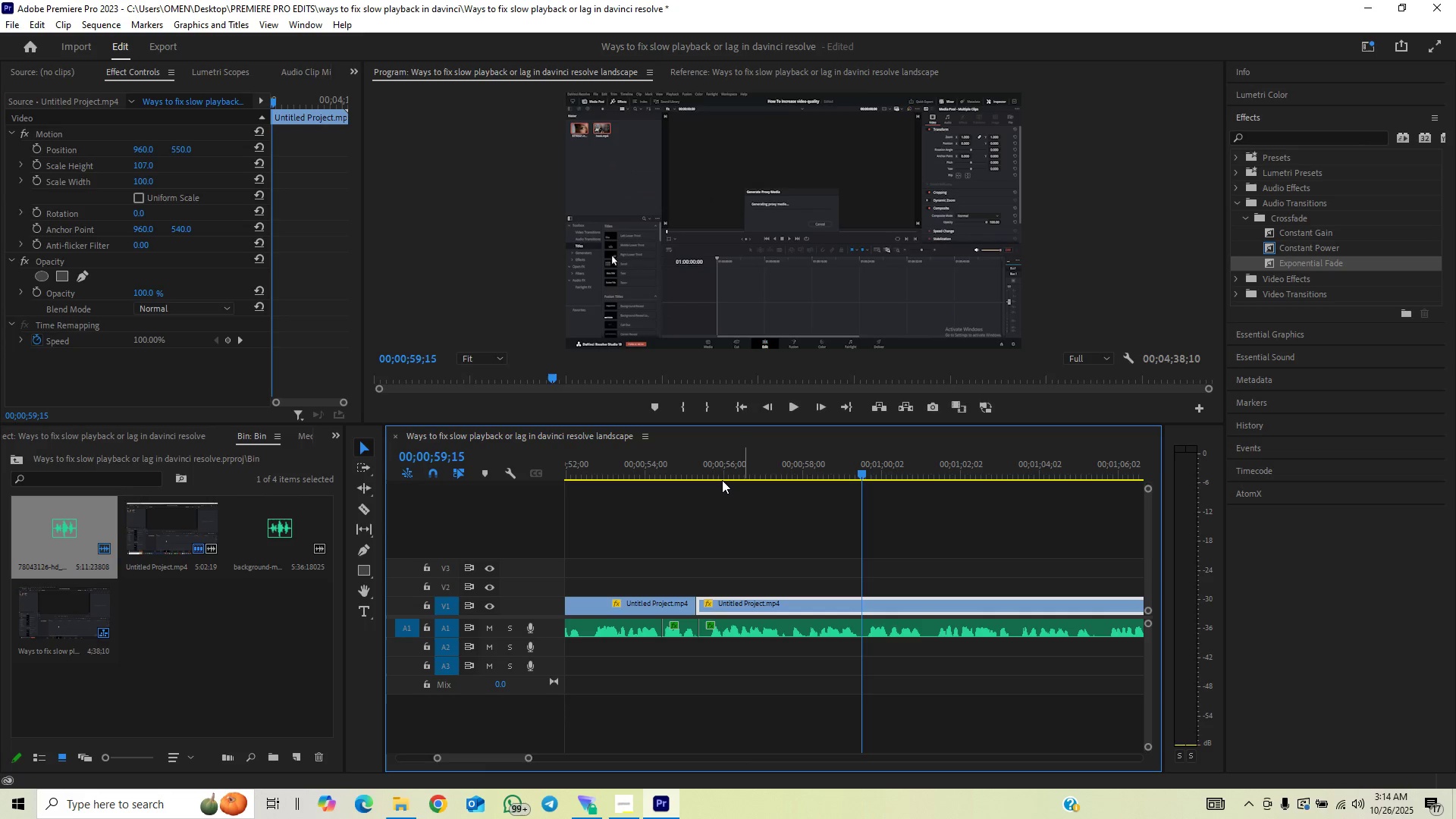 
left_click_drag(start_coordinate=[689, 461], to_coordinate=[712, 472])
 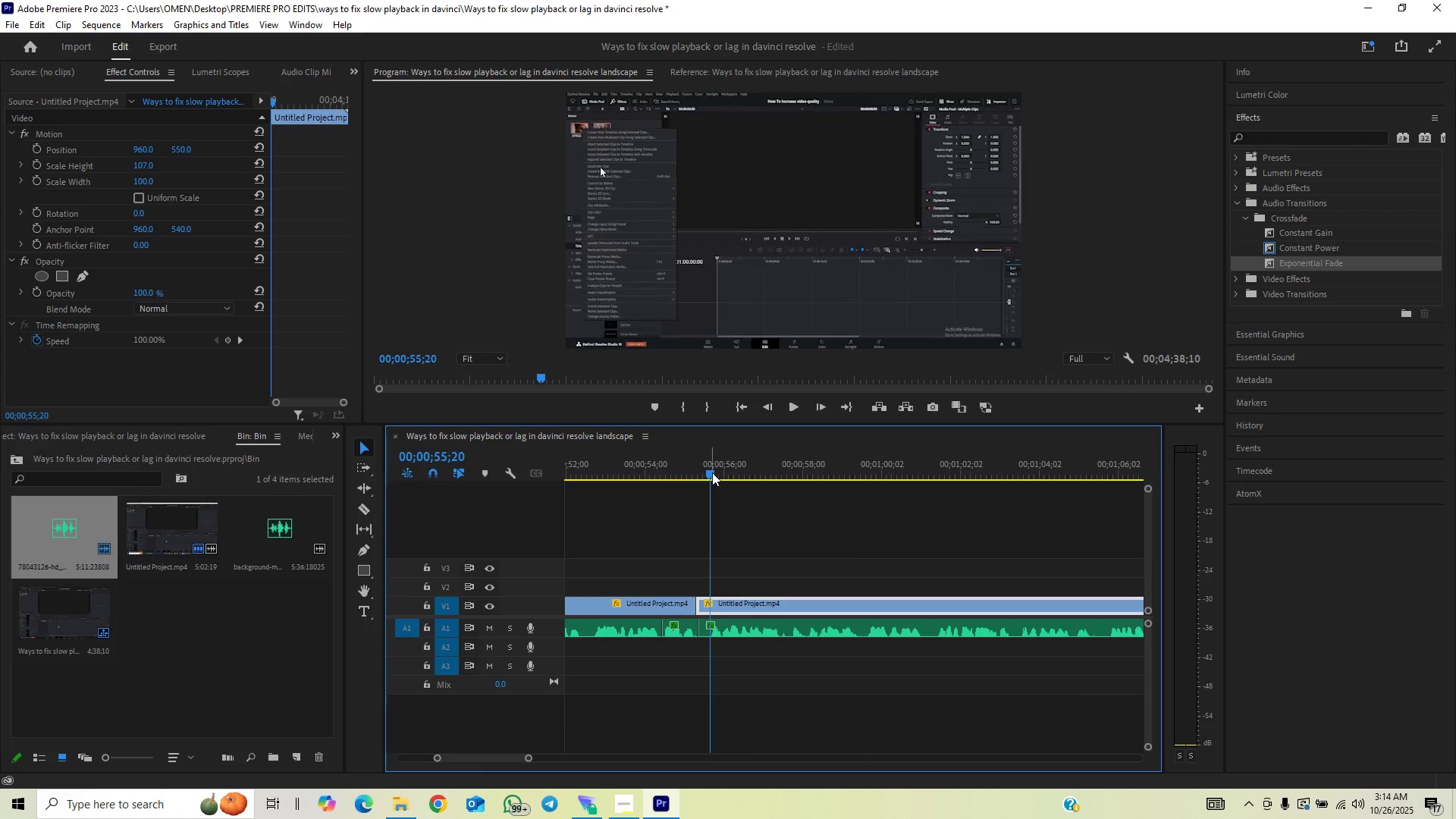 
key(Space)
 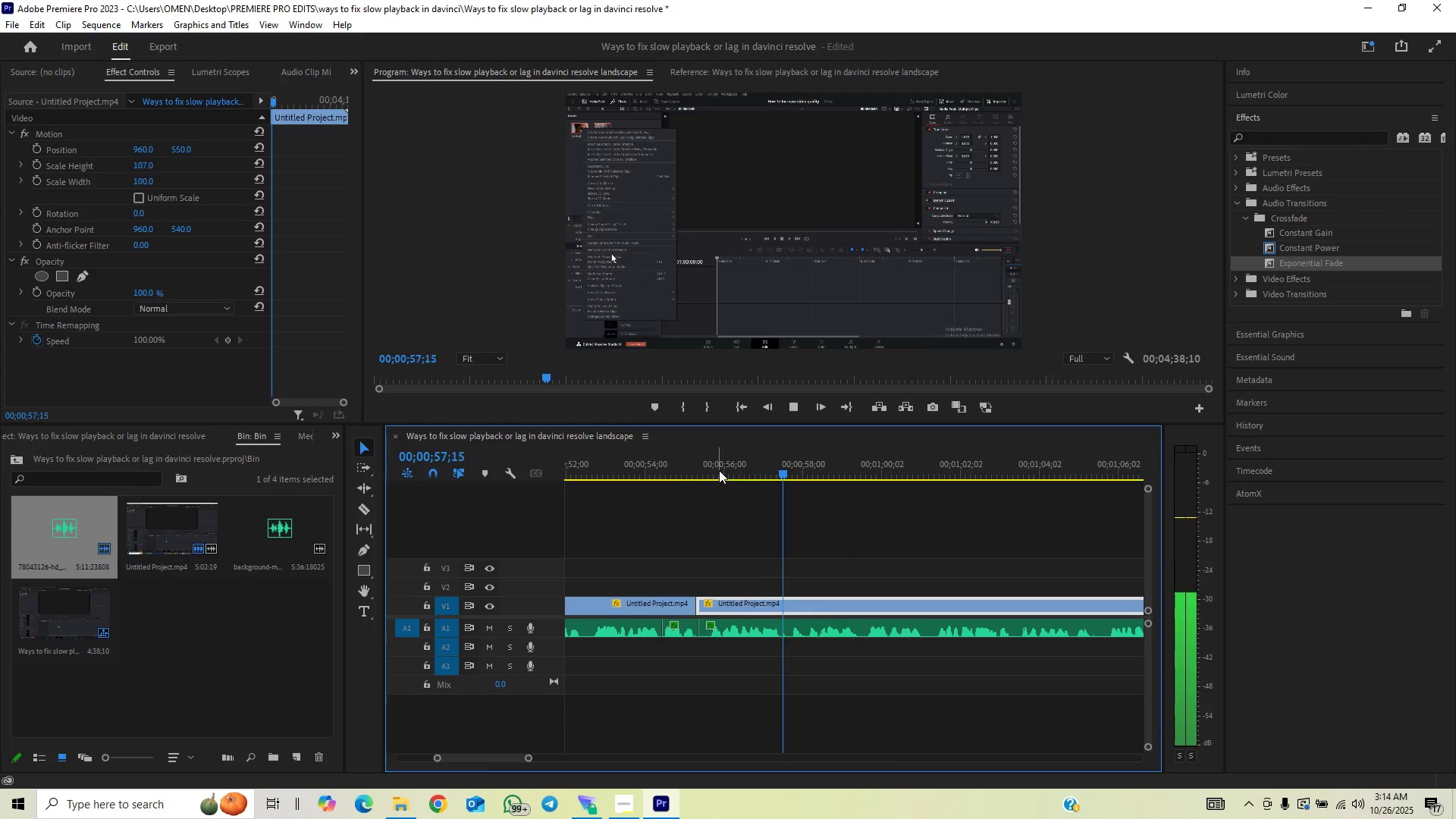 
key(Space)
 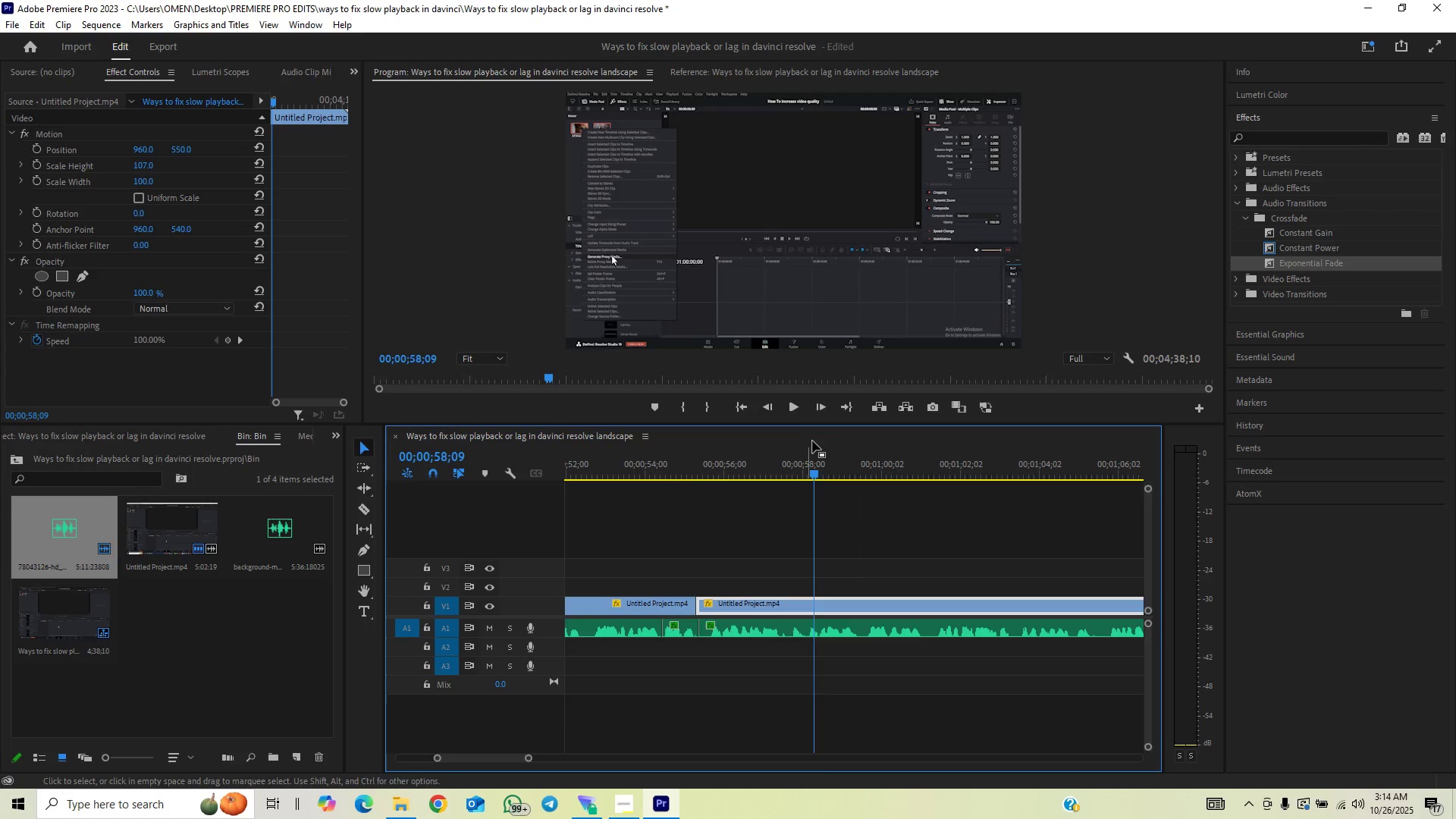 
key(Space)
 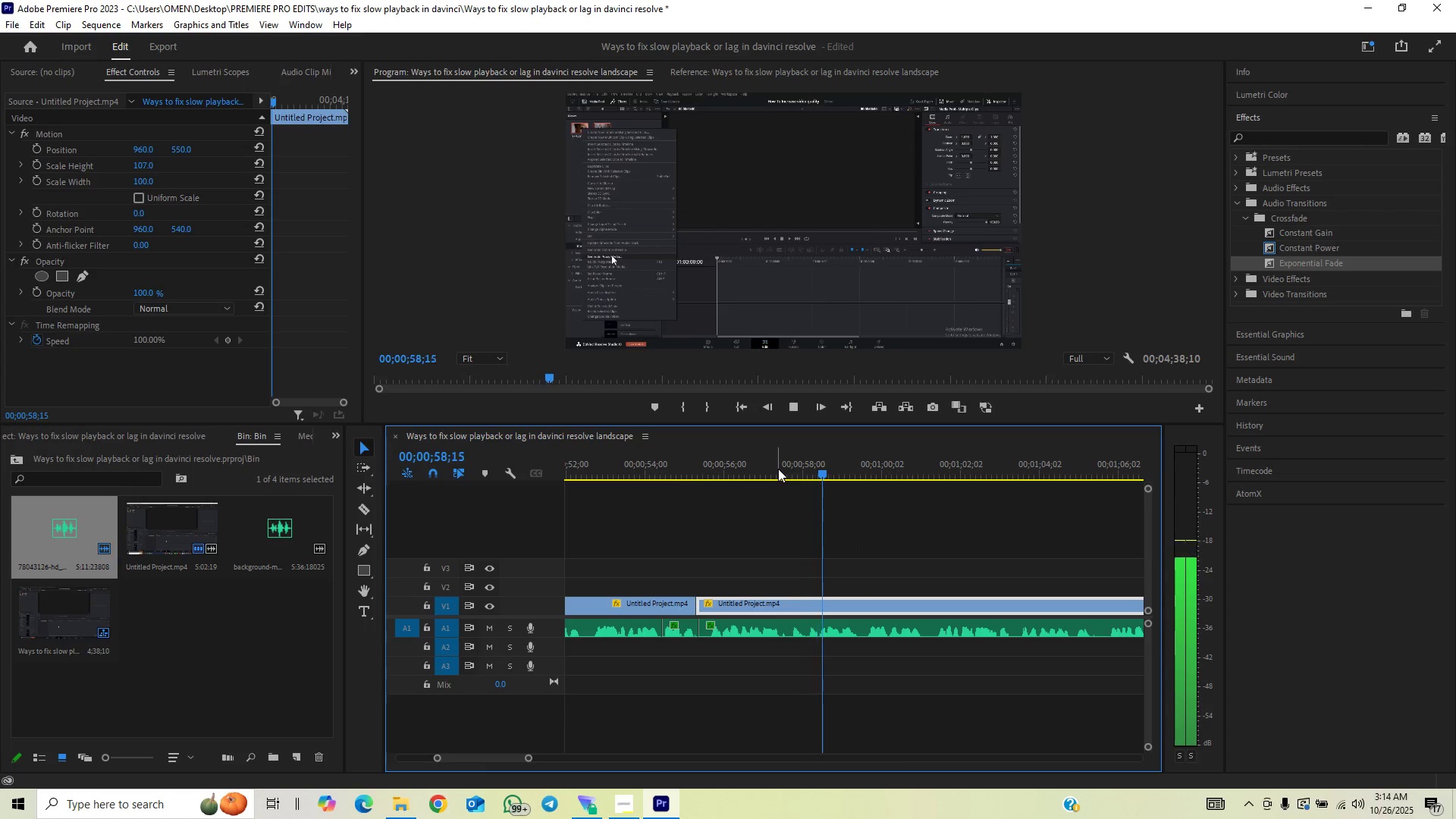 
key(Space)
 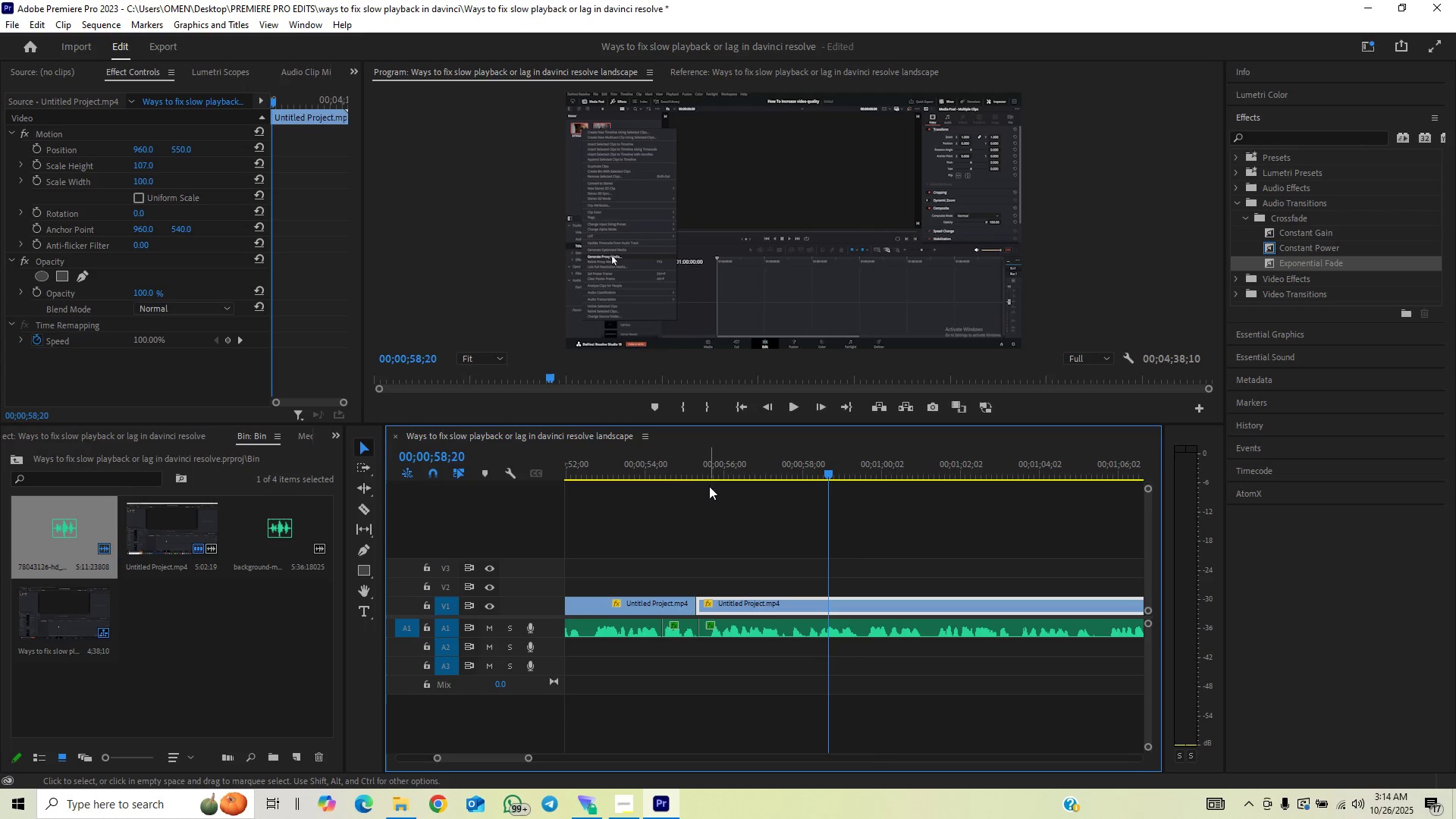 
left_click_drag(start_coordinate=[709, 476], to_coordinate=[733, 472])
 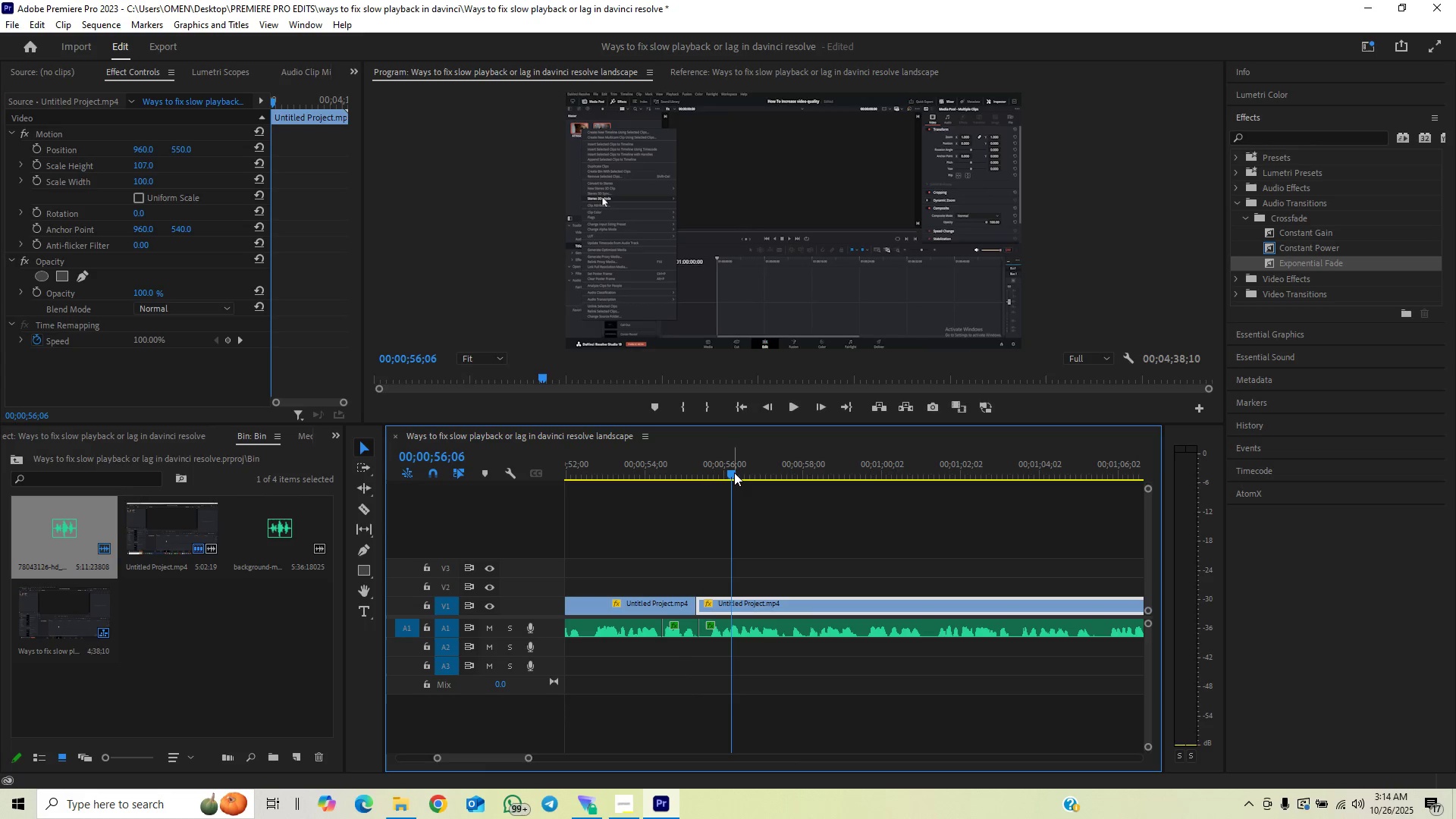 
key(Space)
 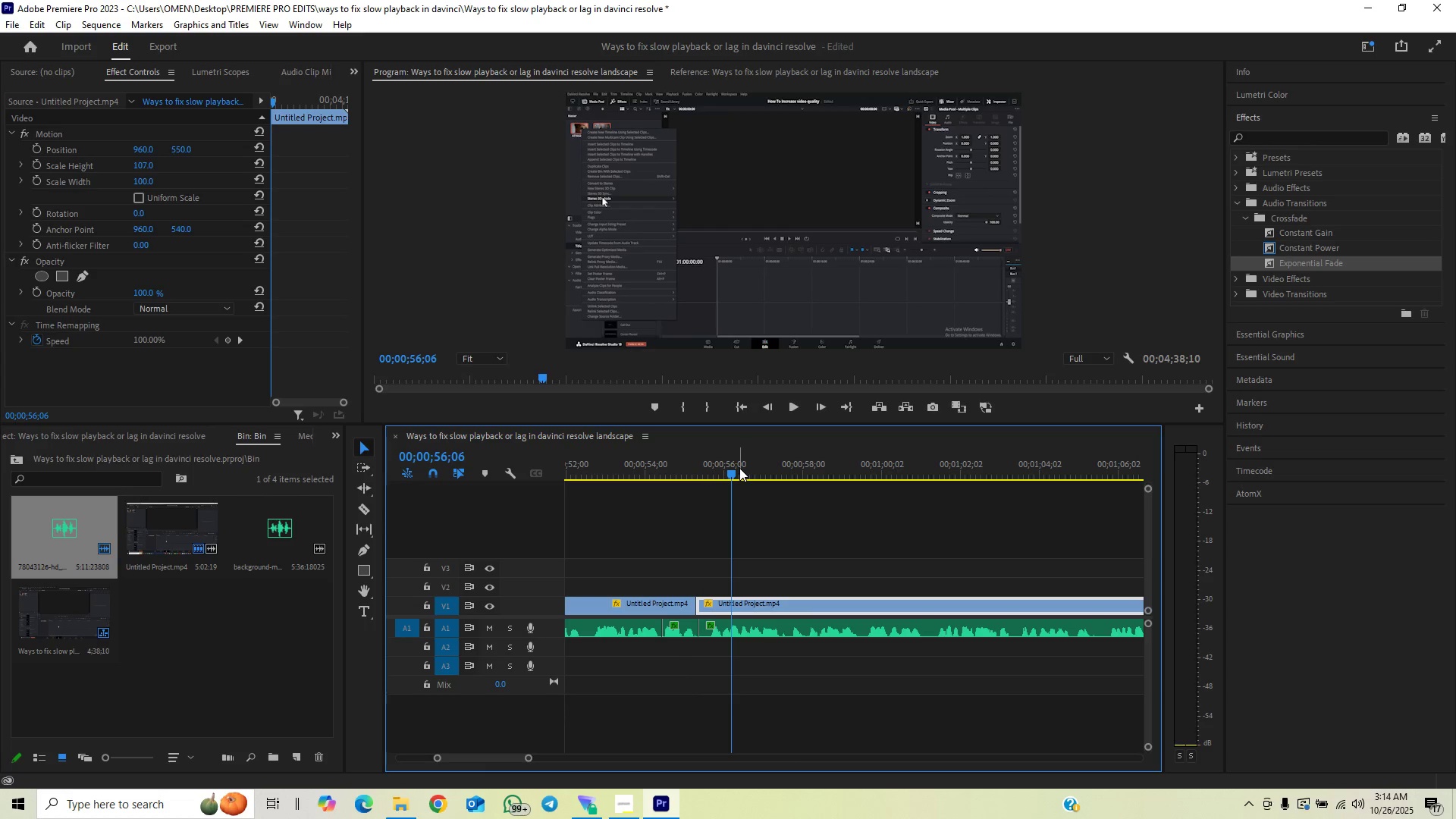 
key(Space)
 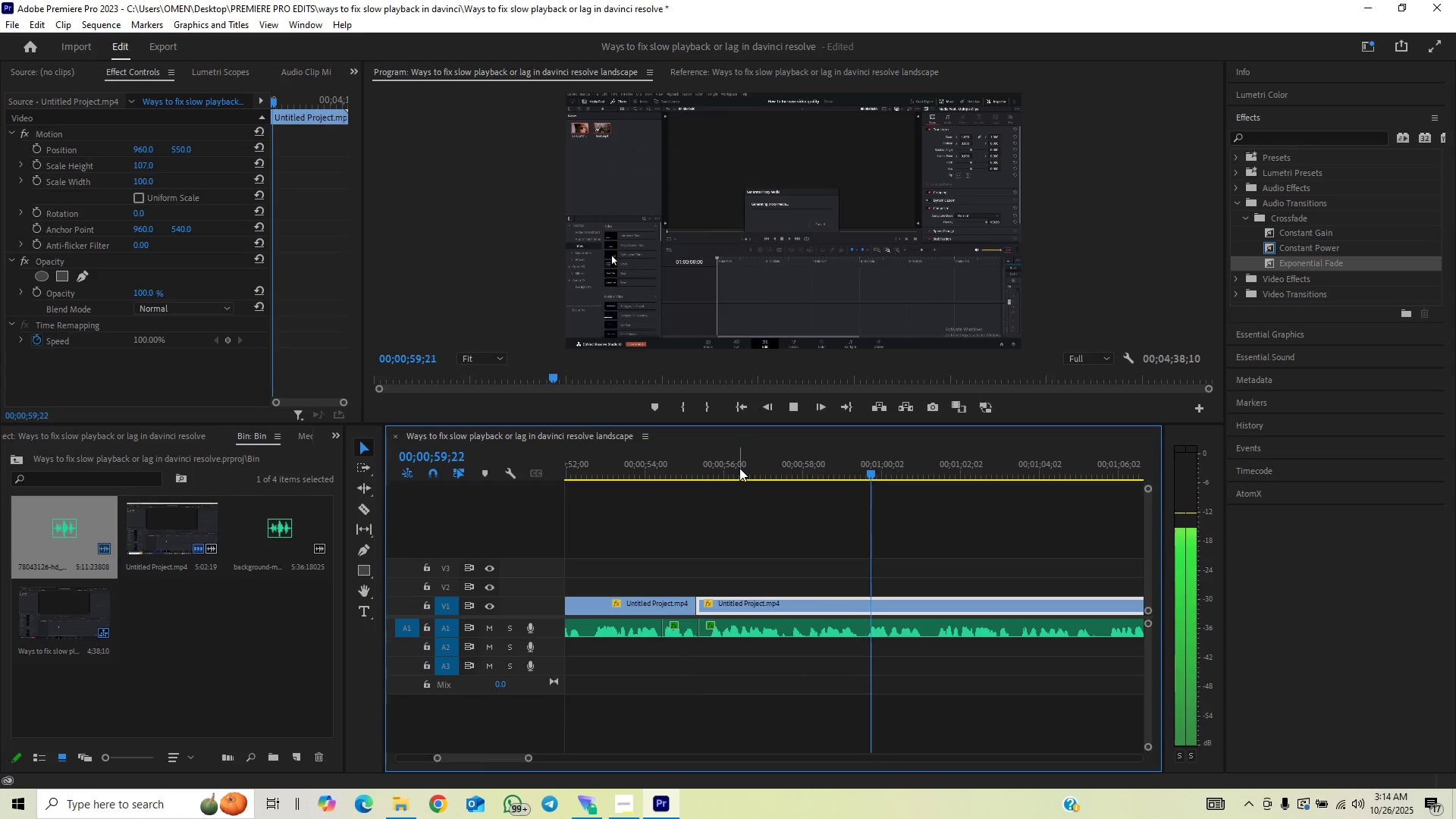 
key(Space)
 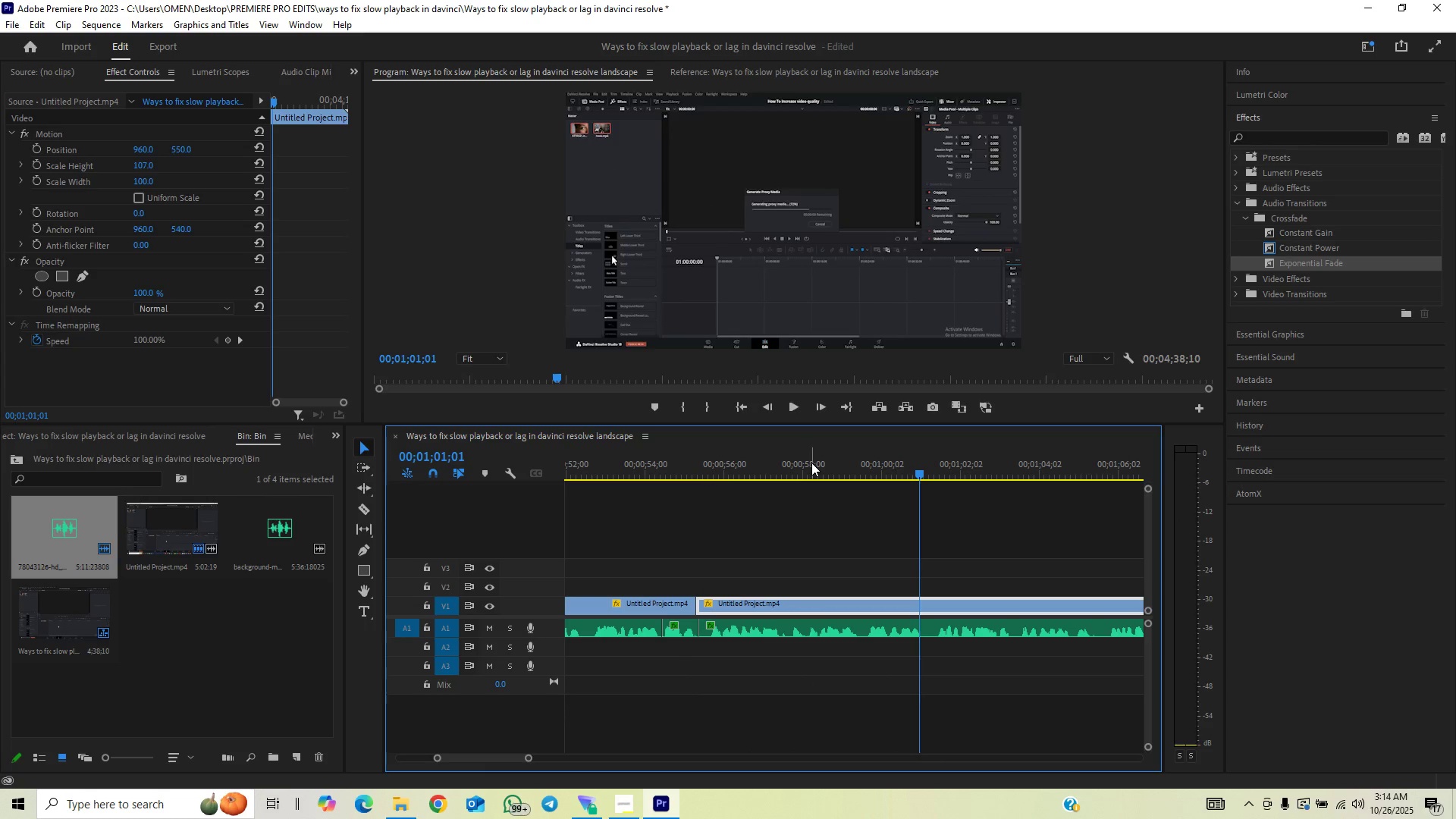 
left_click_drag(start_coordinate=[811, 464], to_coordinate=[790, 481])
 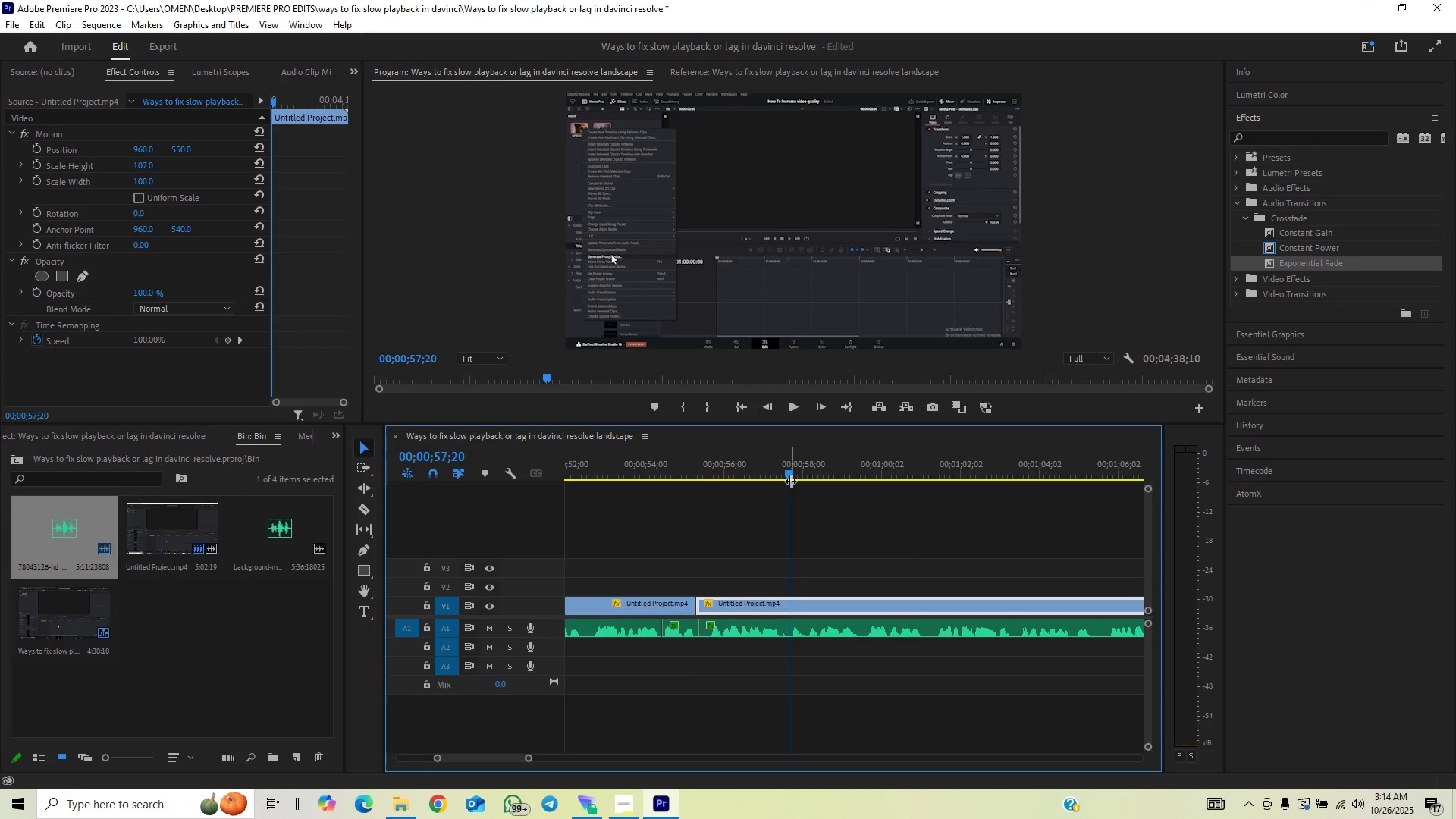 
key(Space)
 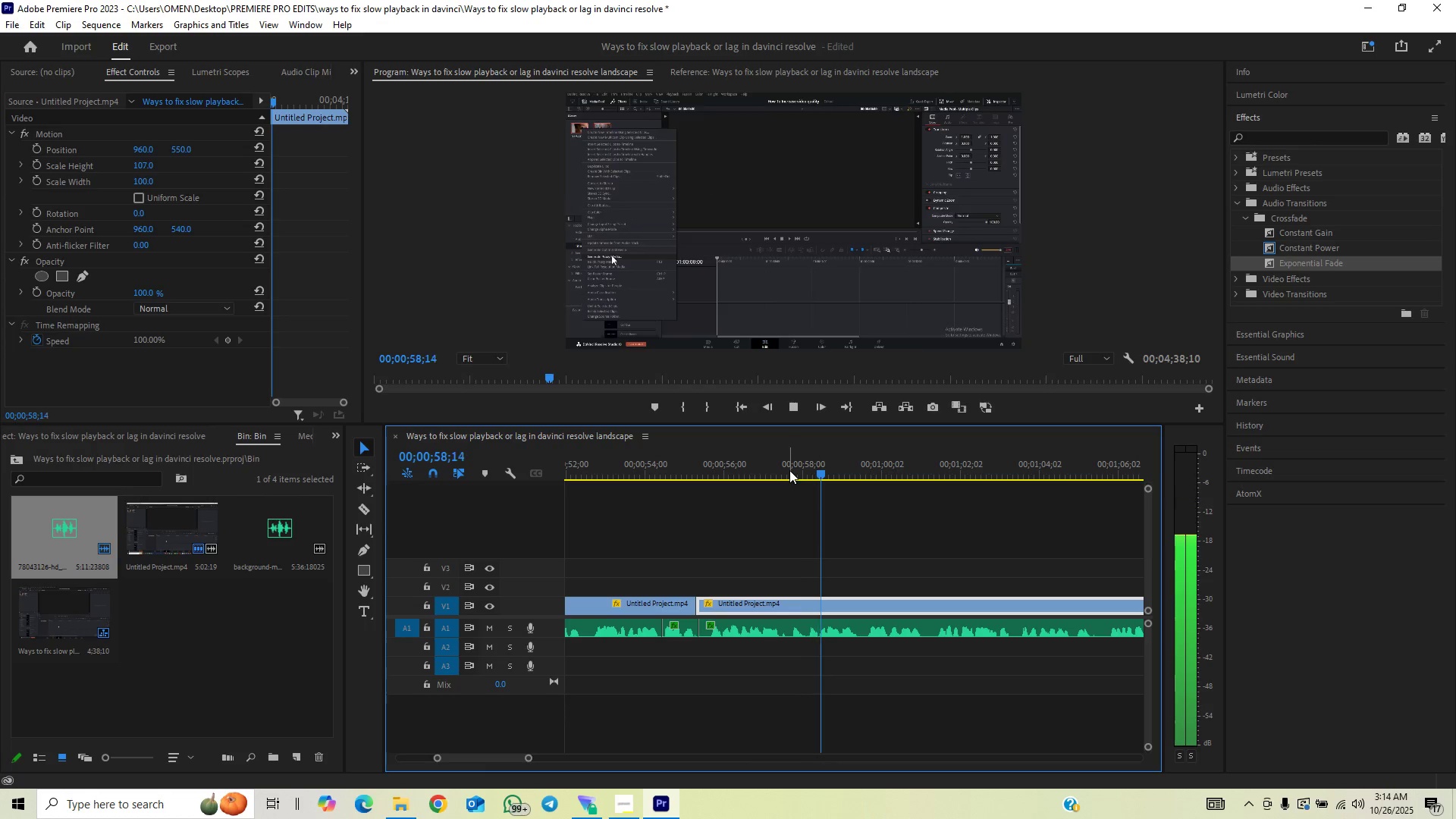 
left_click_drag(start_coordinate=[789, 470], to_coordinate=[807, 460])
 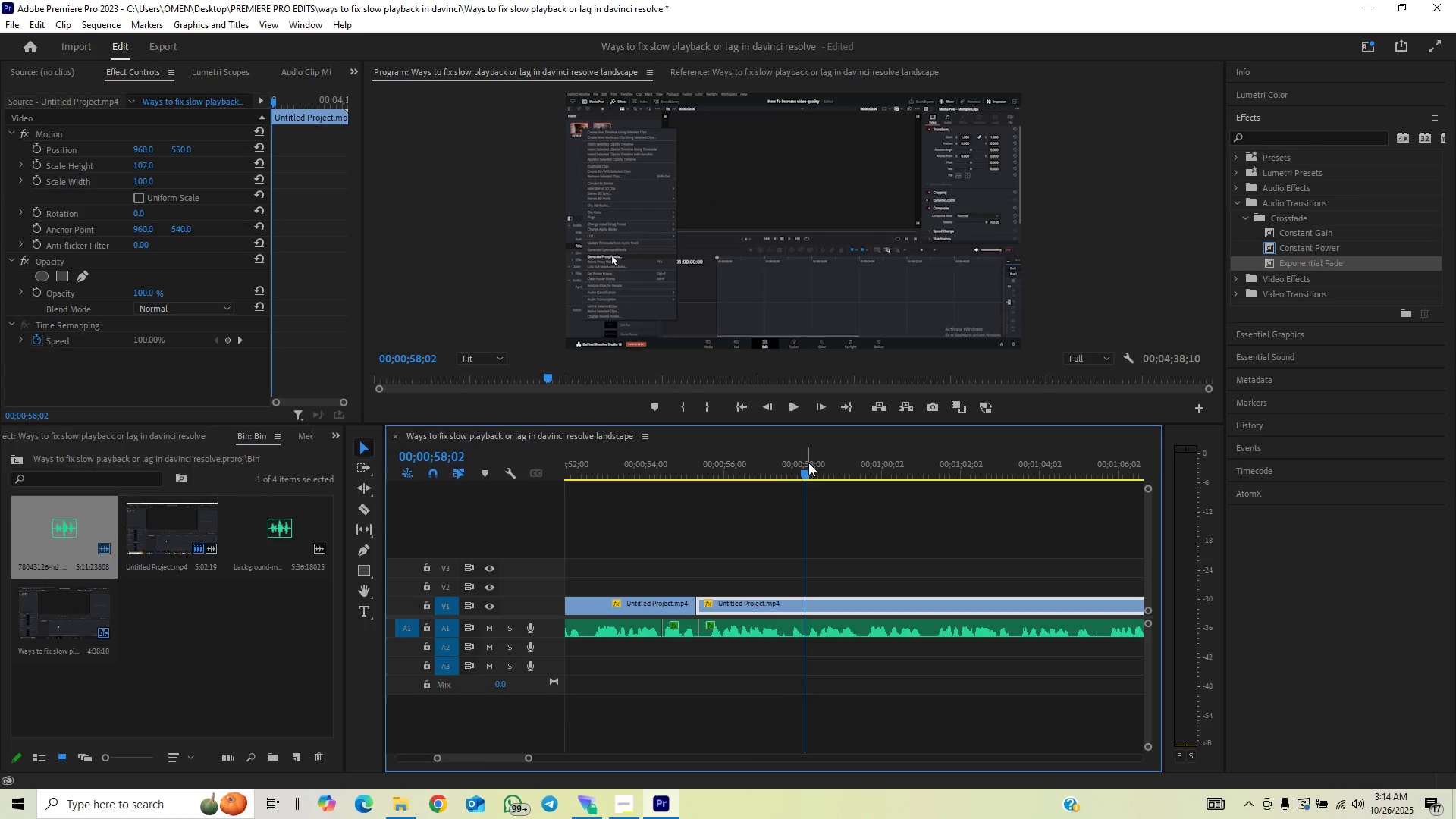 
key(ArrowRight)
 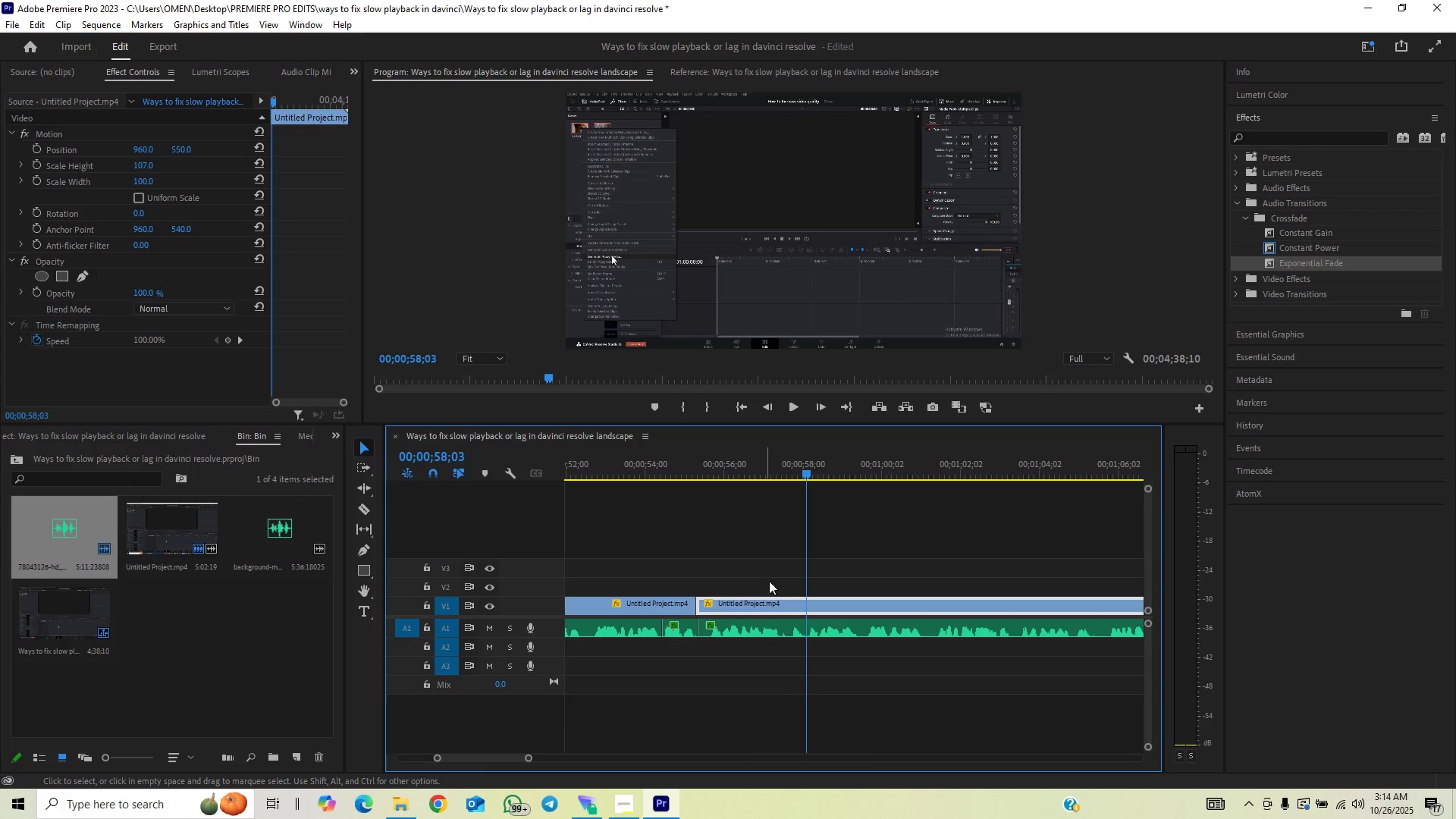 
key(C)
 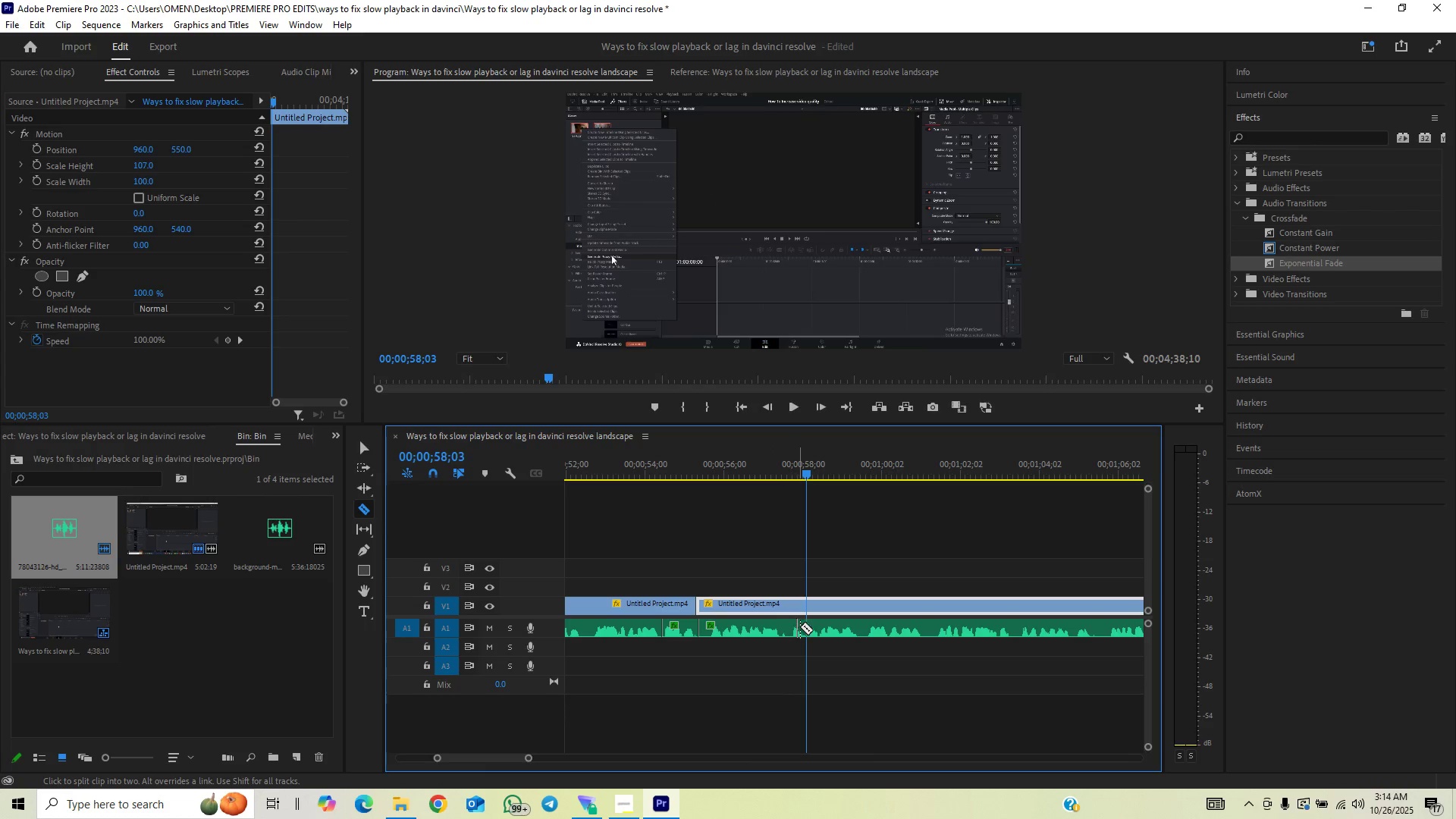 
left_click([806, 629])
 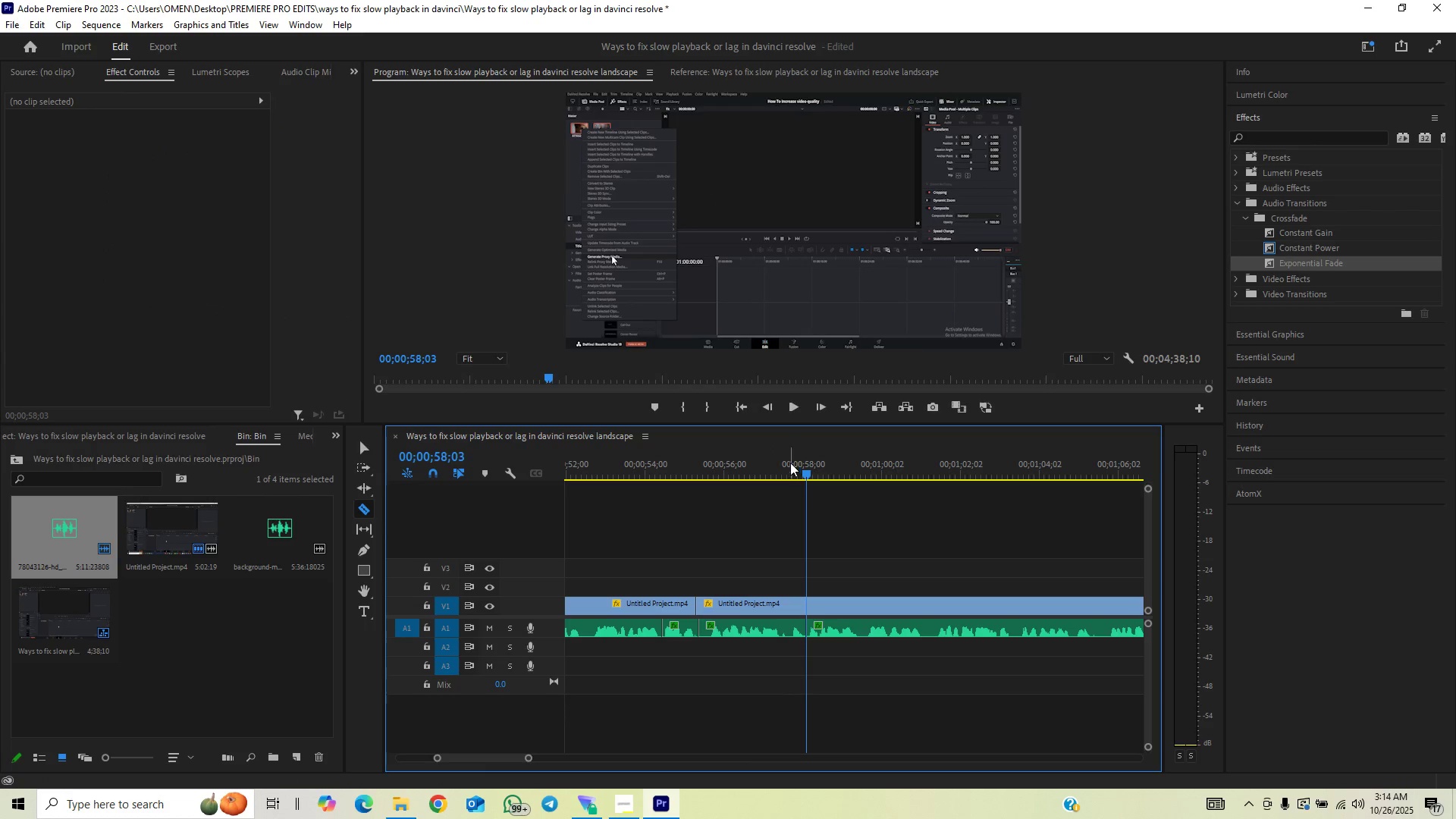 
left_click_drag(start_coordinate=[711, 475], to_coordinate=[911, 488])
 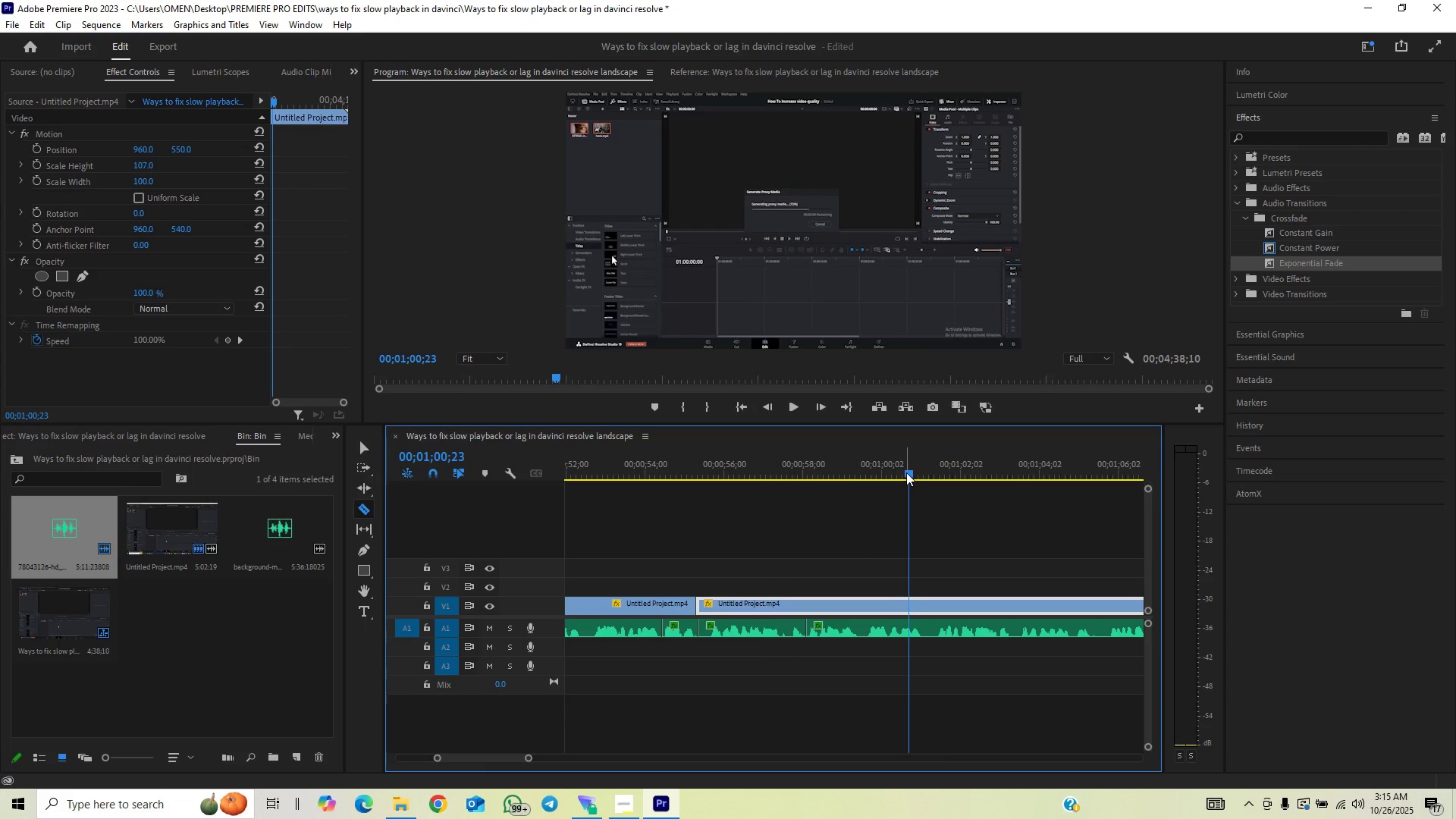 
left_click_drag(start_coordinate=[906, 472], to_coordinate=[910, 472])
 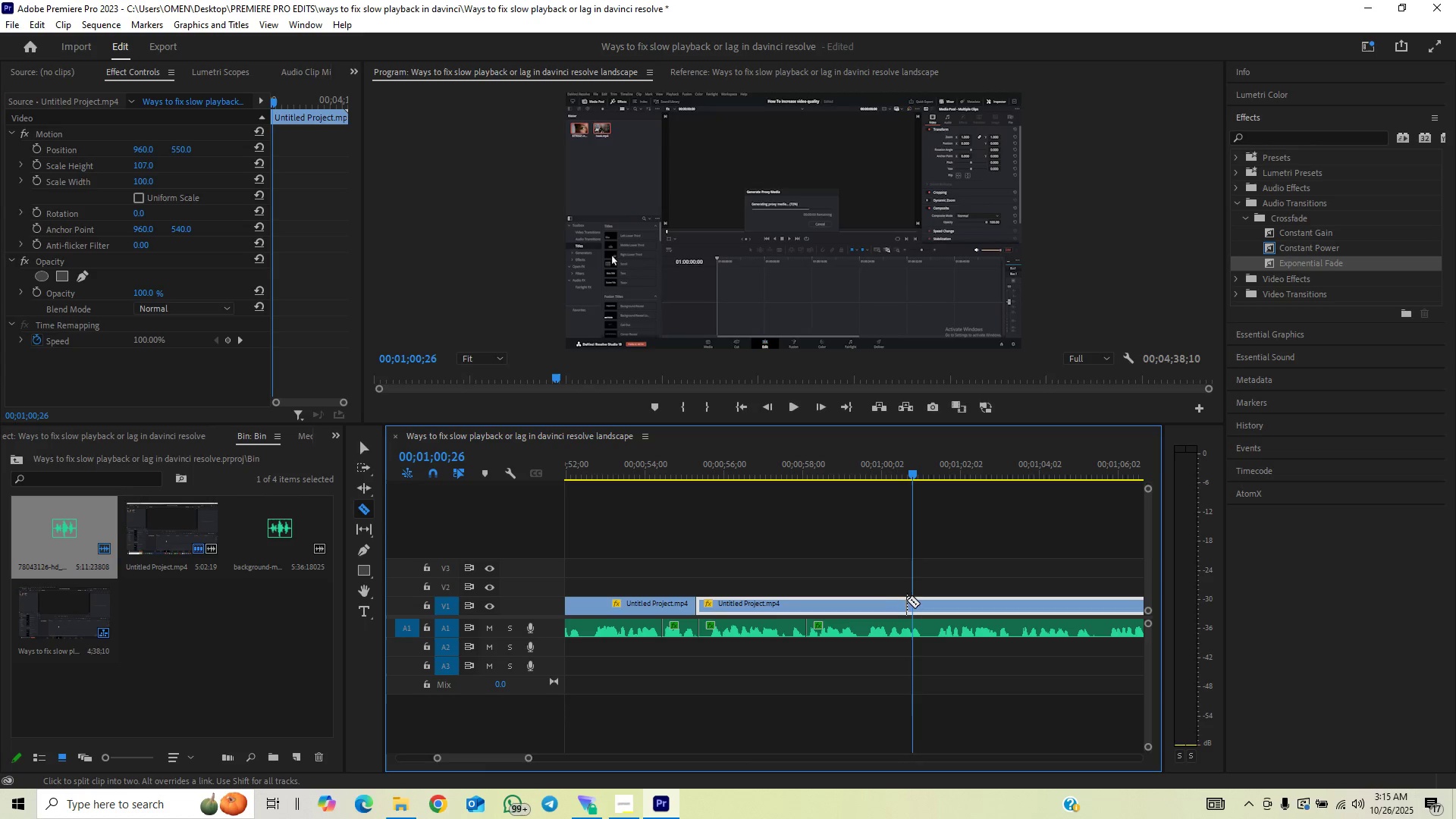 
left_click([908, 600])
 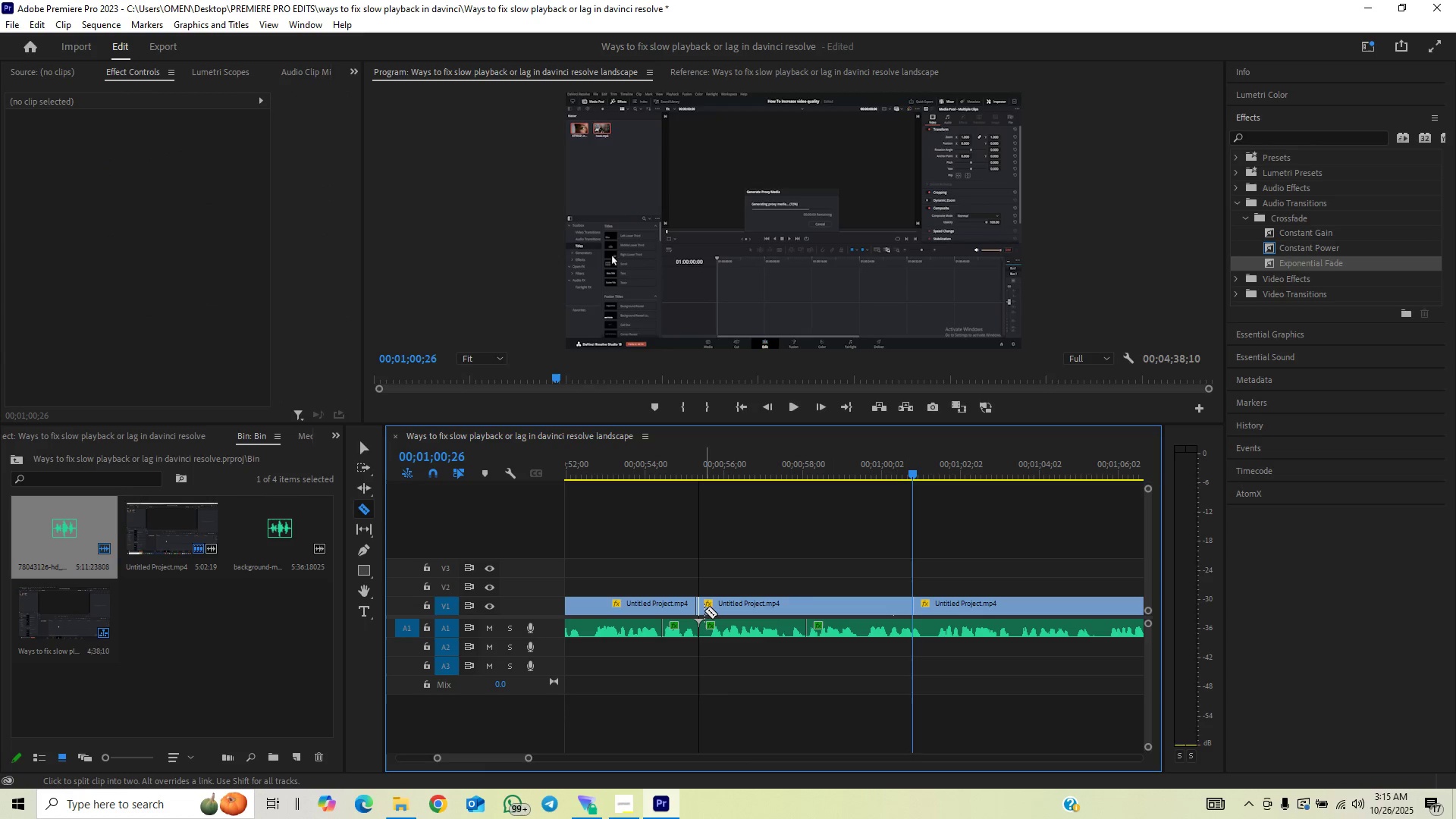 
left_click([704, 610])
 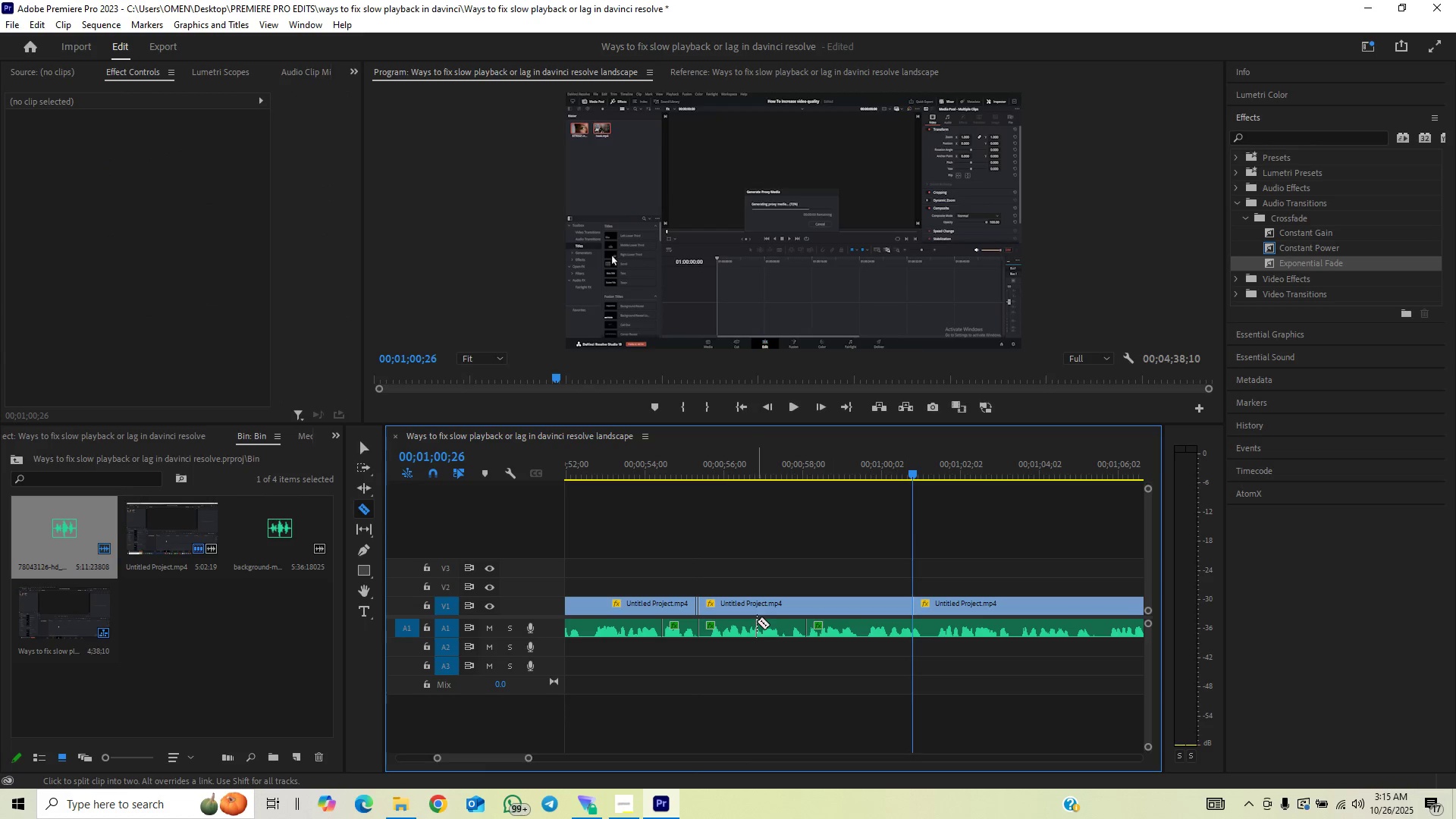 
right_click([760, 610])
 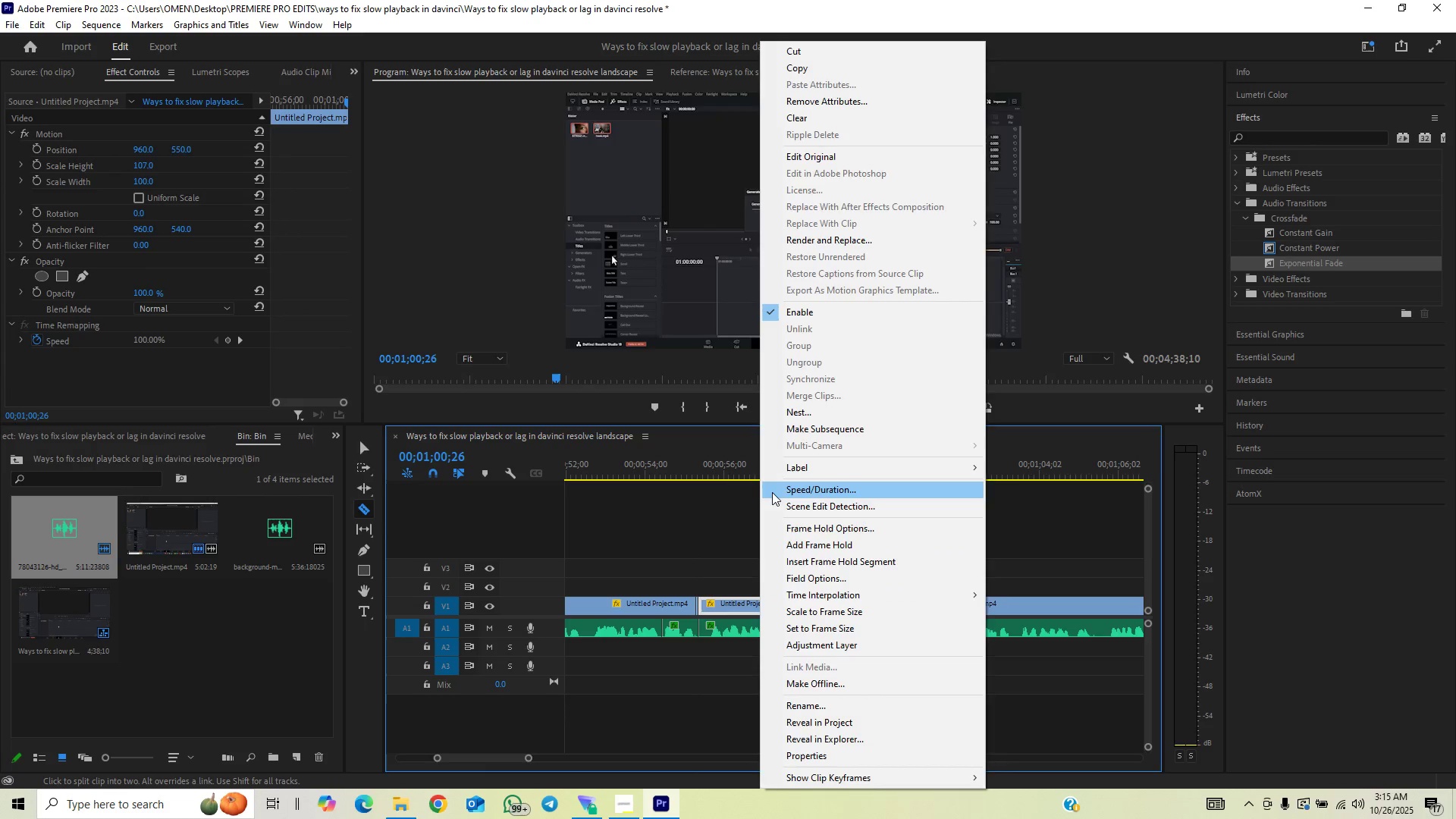 
left_click([772, 491])
 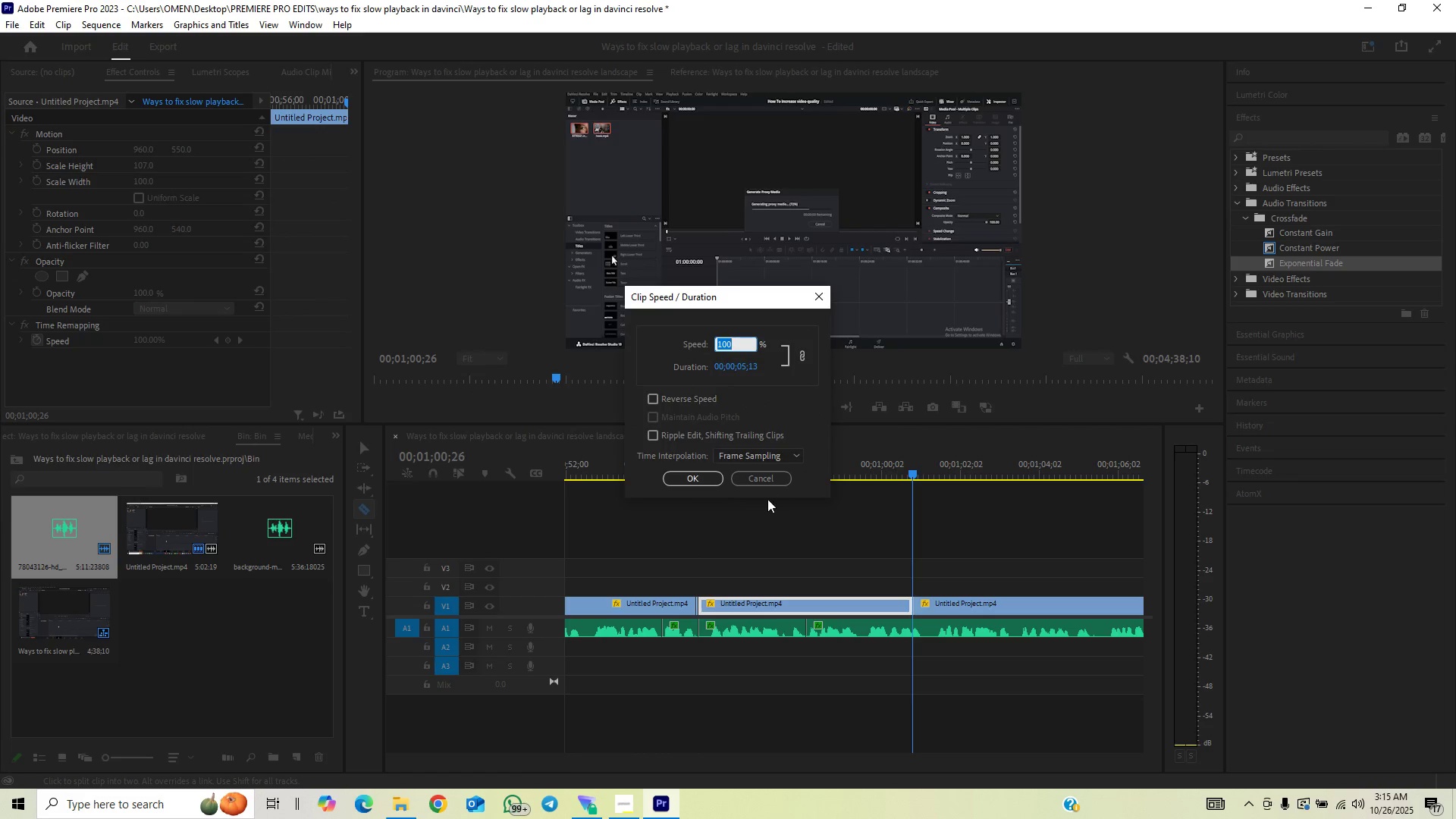 
type(200)
 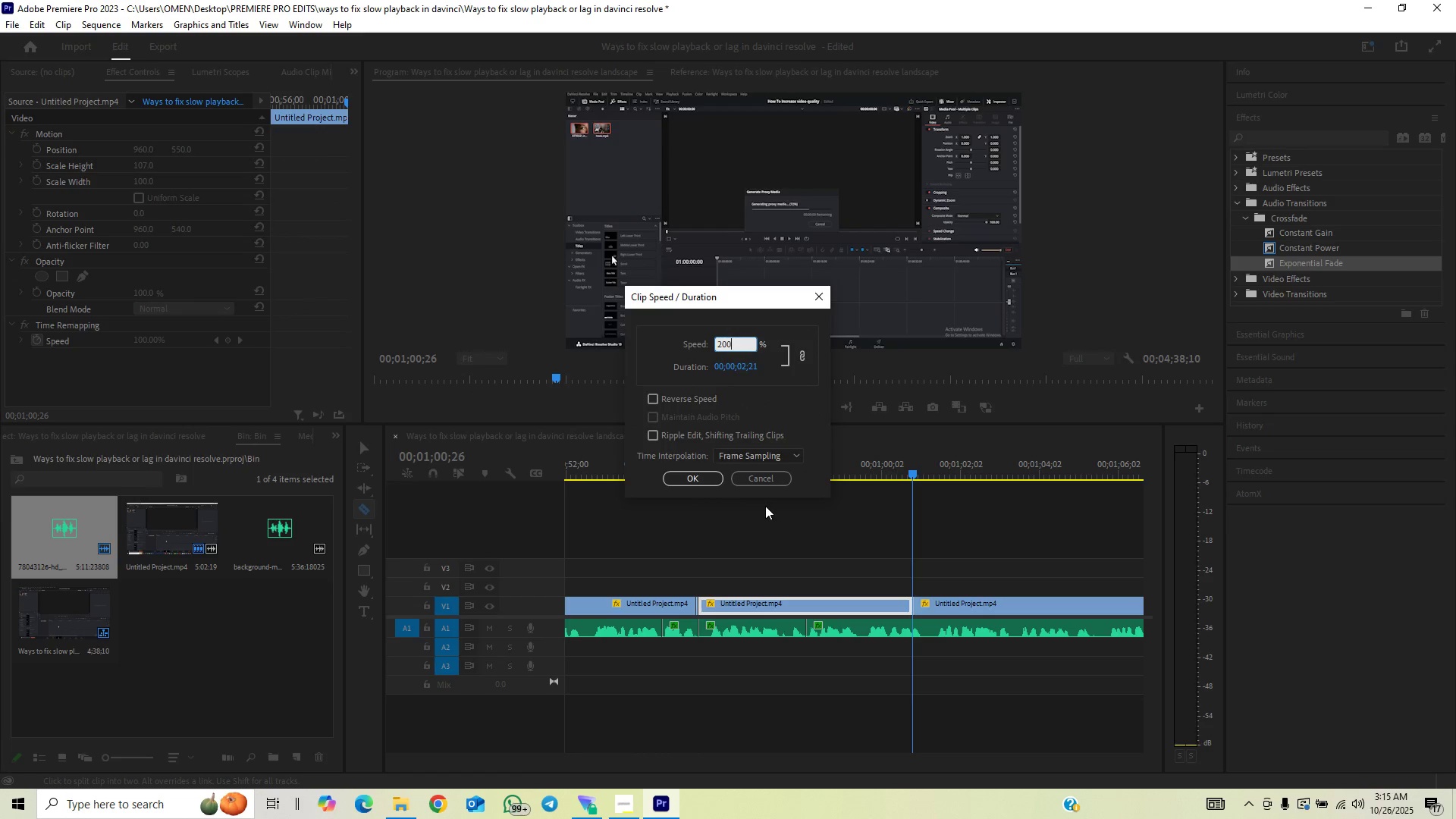 
key(Enter)
 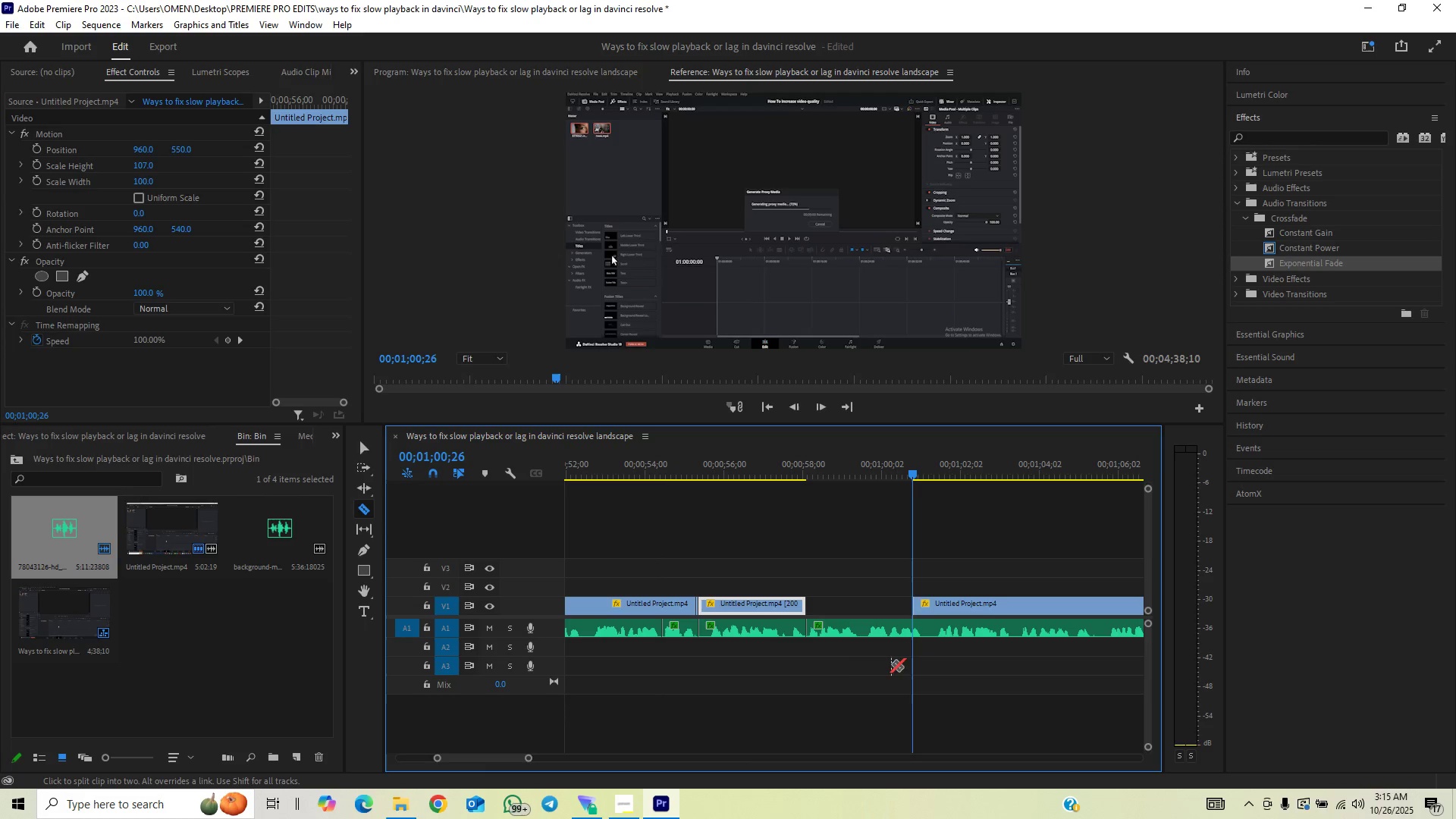 
key(V)
 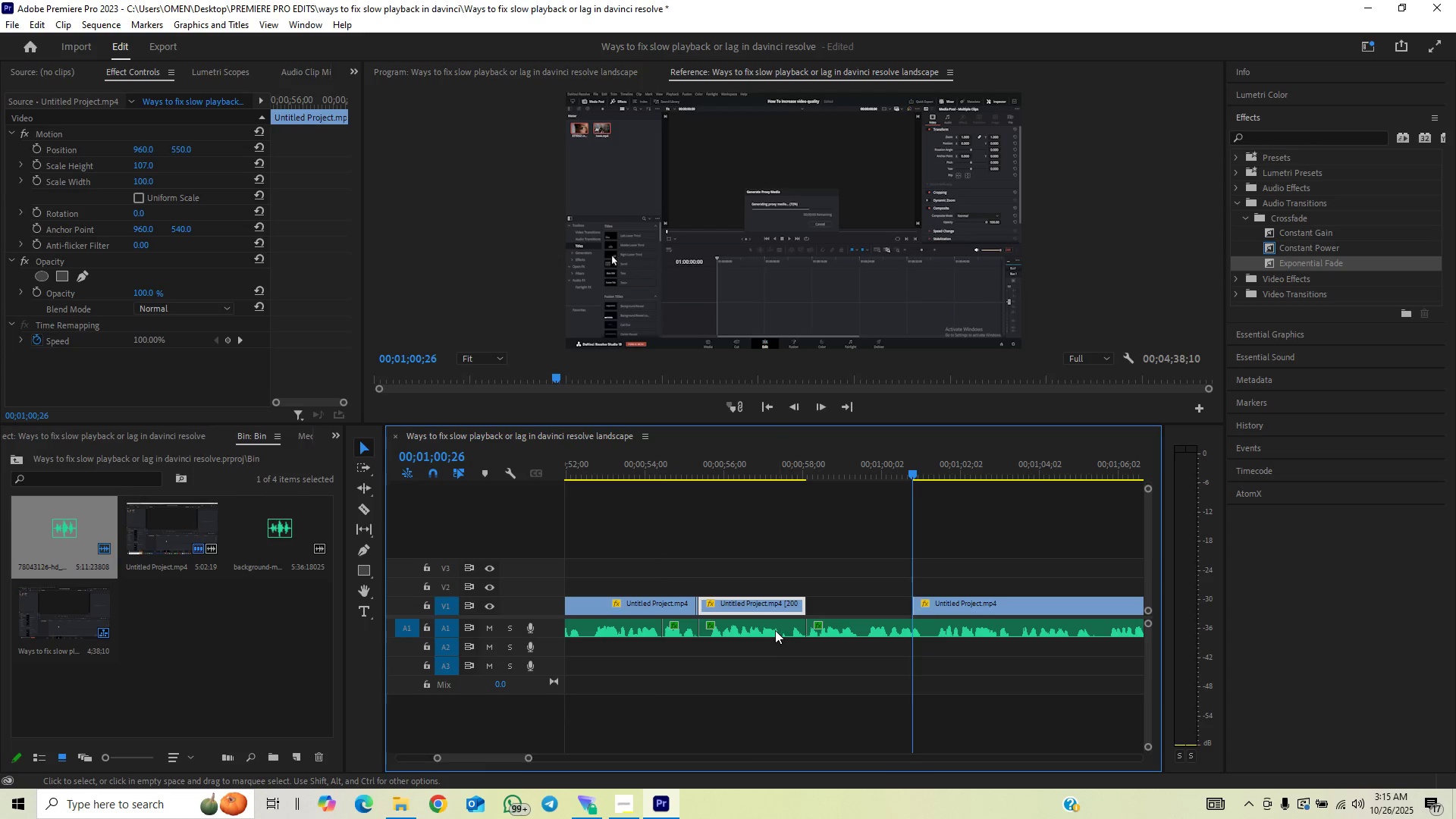 
left_click([775, 630])
 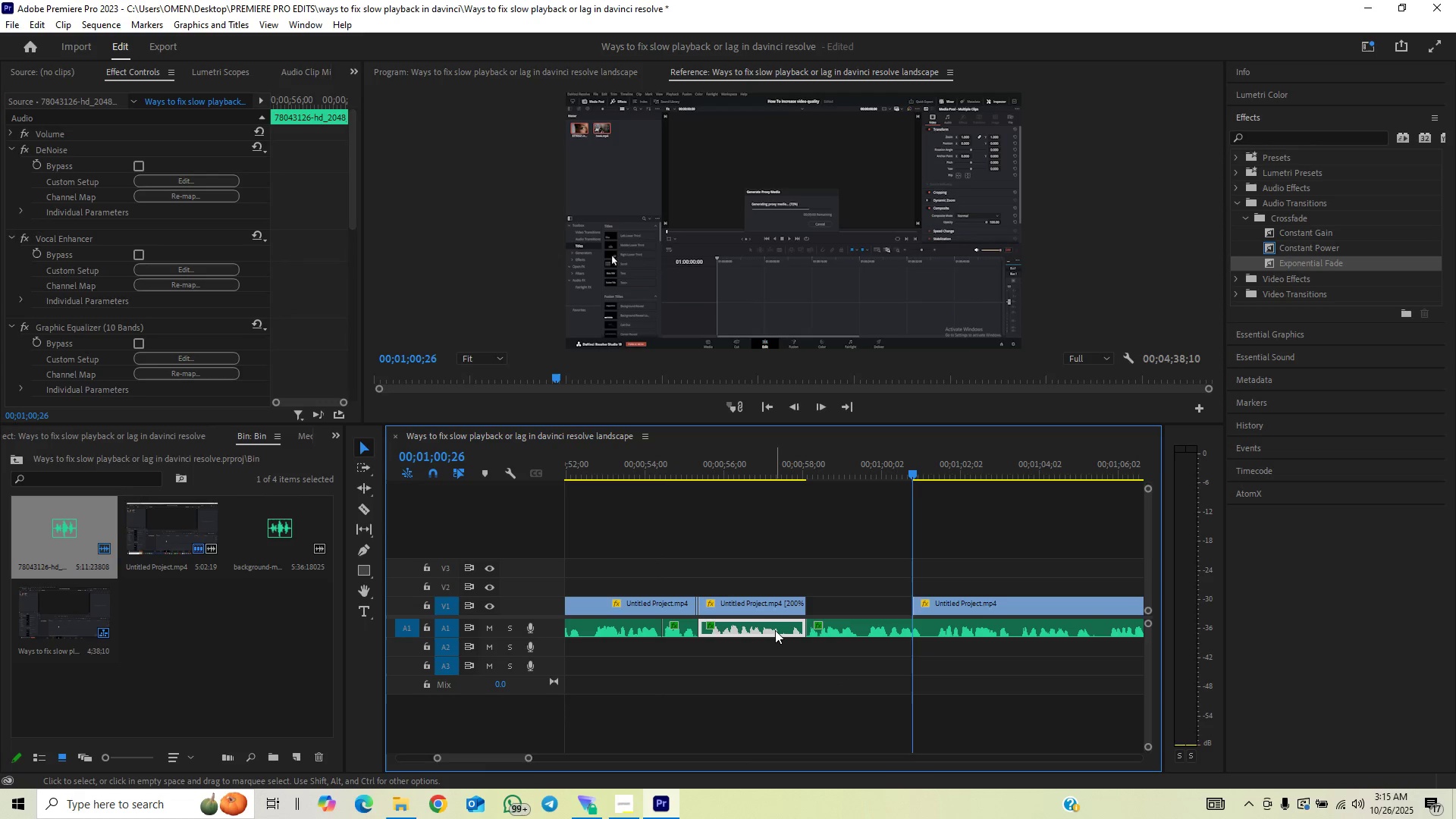 
key(Backspace)
 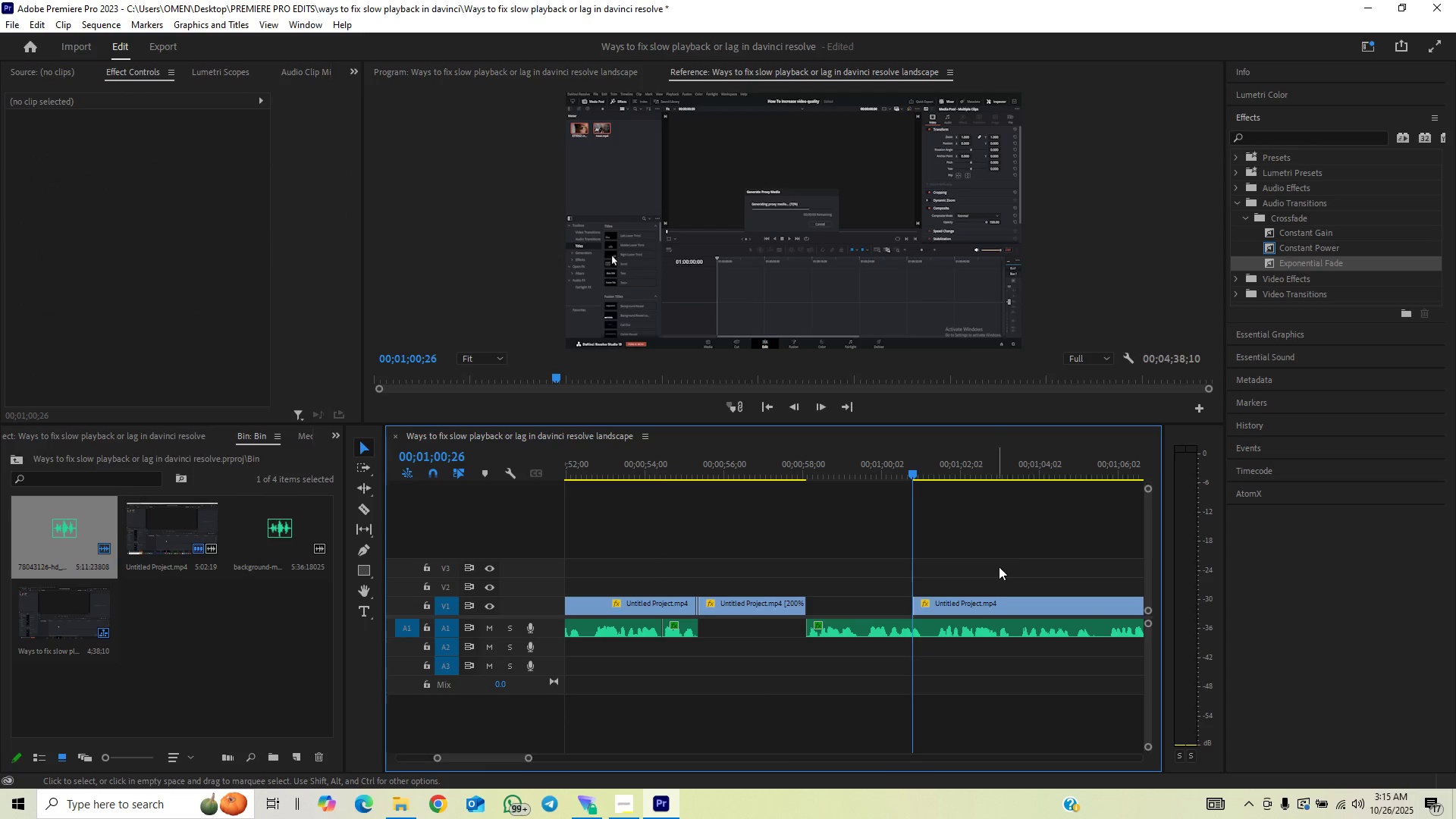 
left_click_drag(start_coordinate=[1015, 552], to_coordinate=[920, 650])
 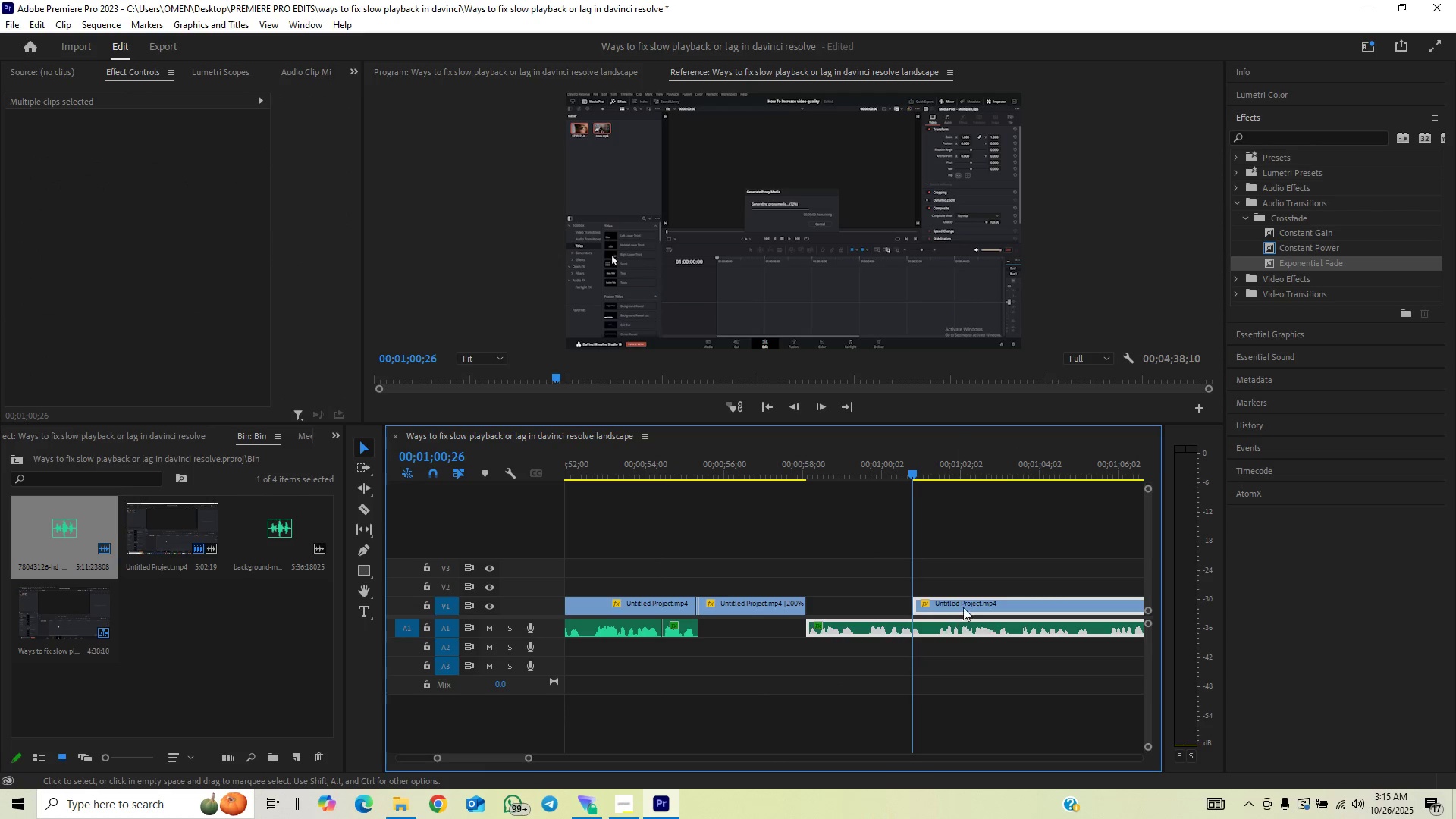 
left_click_drag(start_coordinate=[966, 599], to_coordinate=[866, 629])
 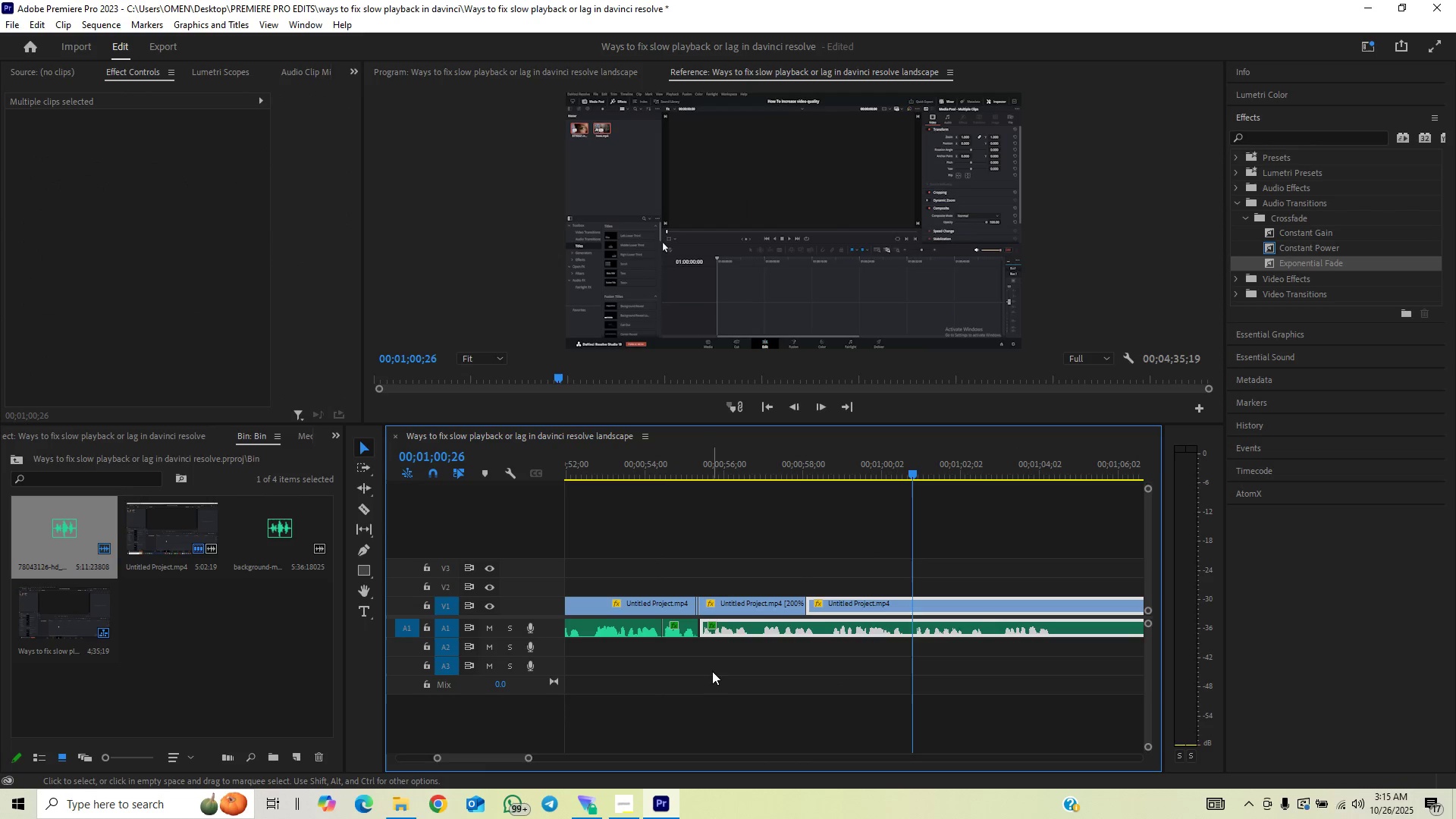 
left_click([685, 663])
 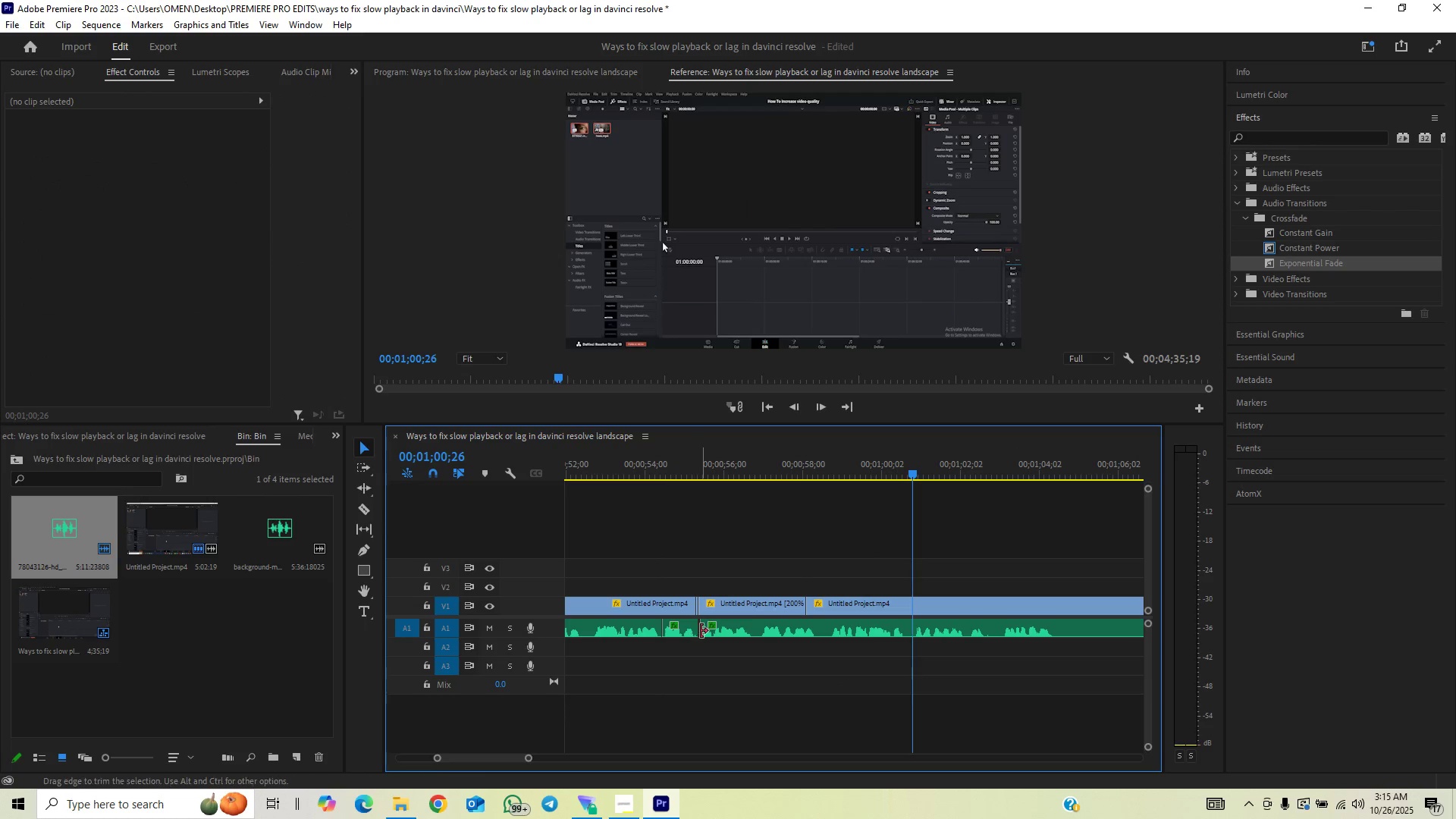 
left_click_drag(start_coordinate=[701, 631], to_coordinate=[663, 636])
 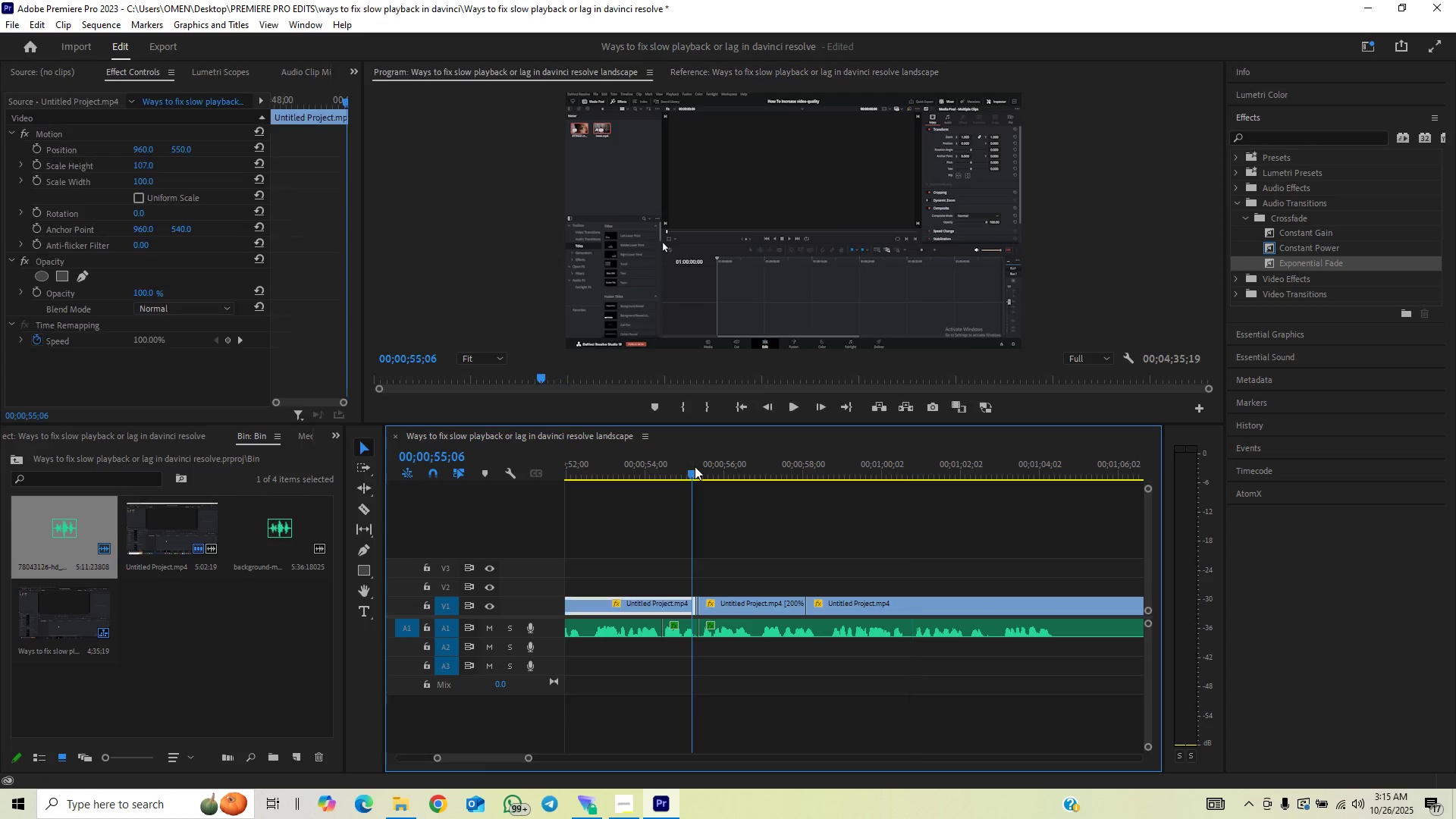 
key(Control+Z)
 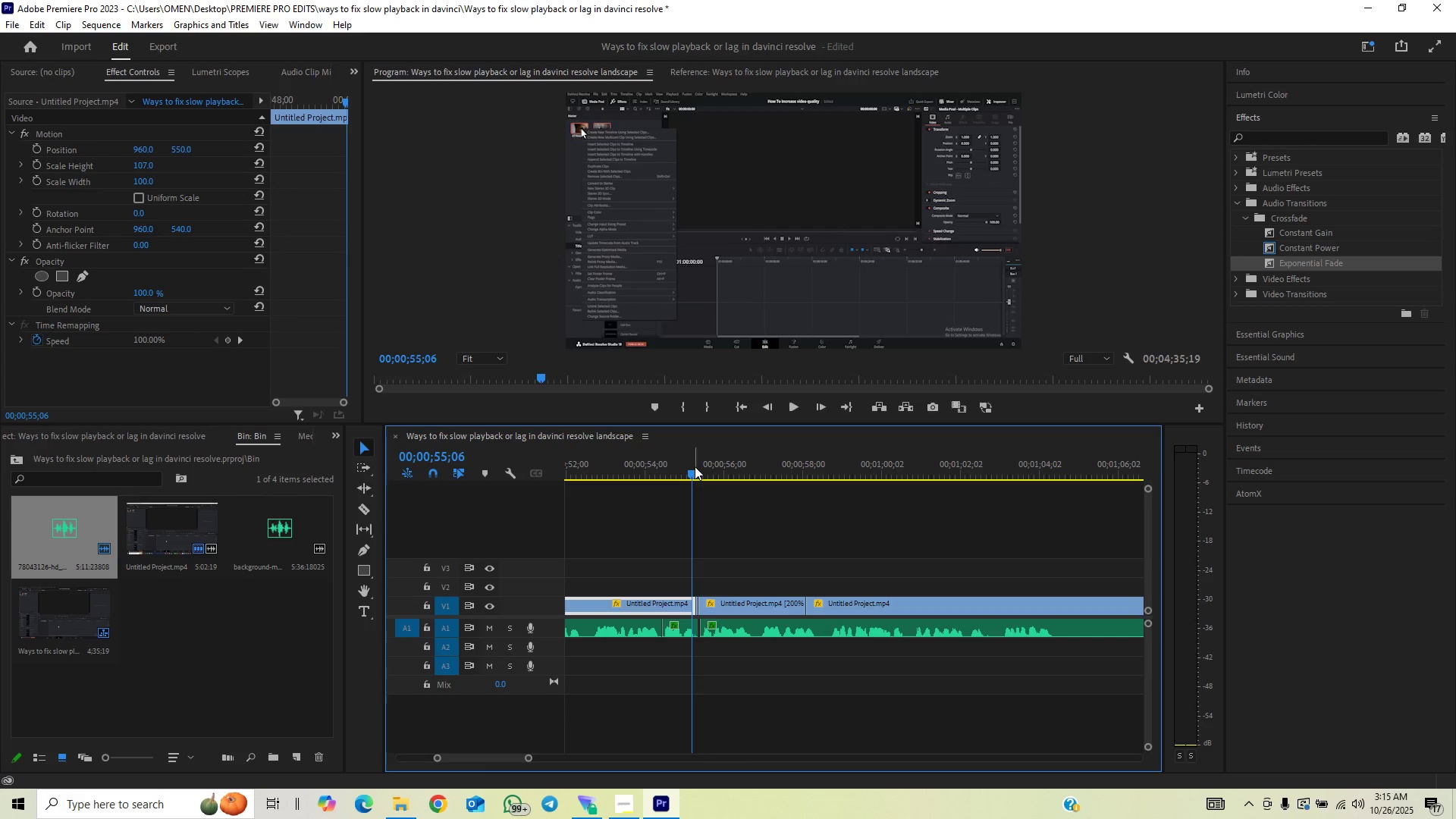 
key(Space)
 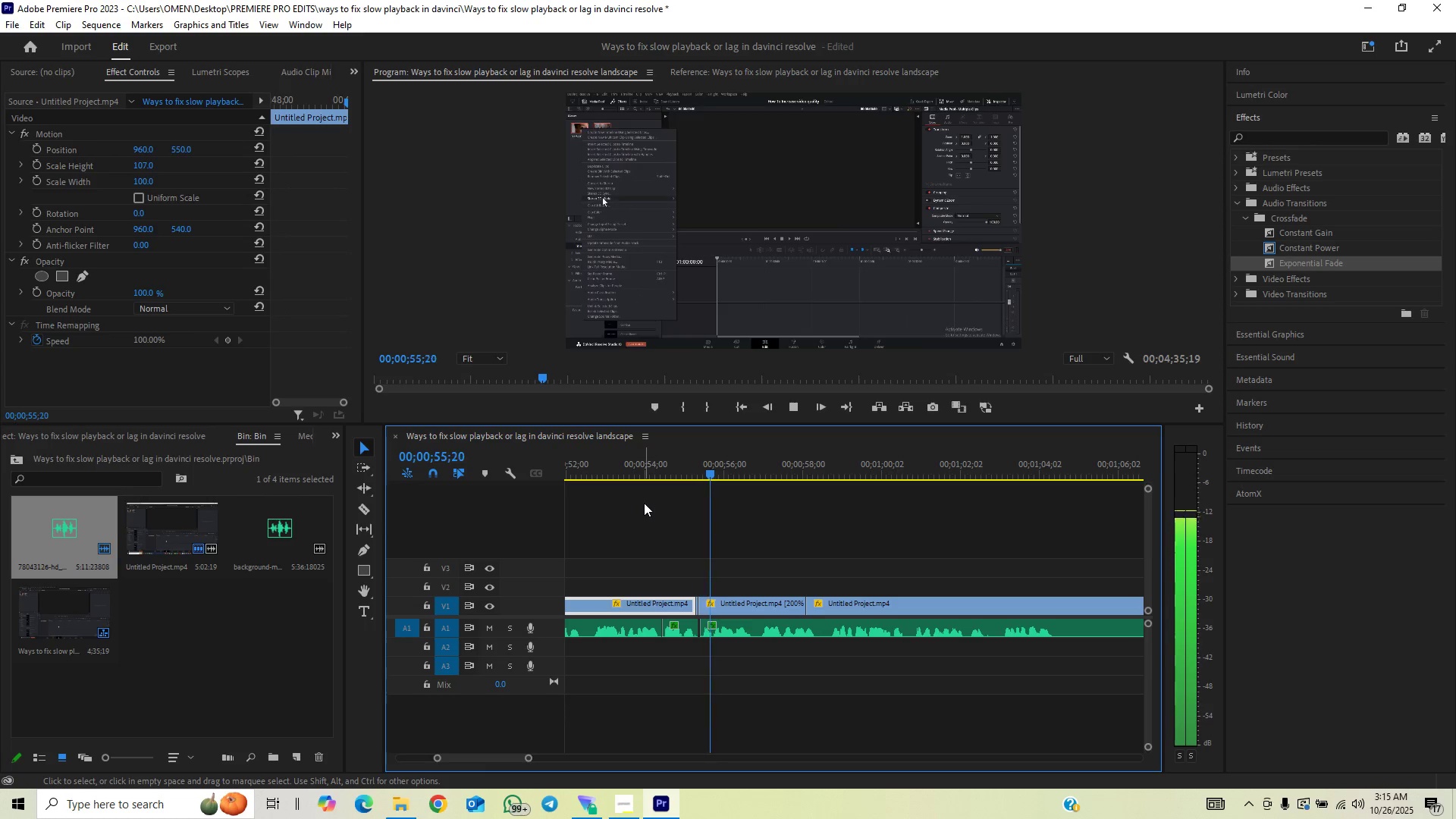 
left_click([642, 503])
 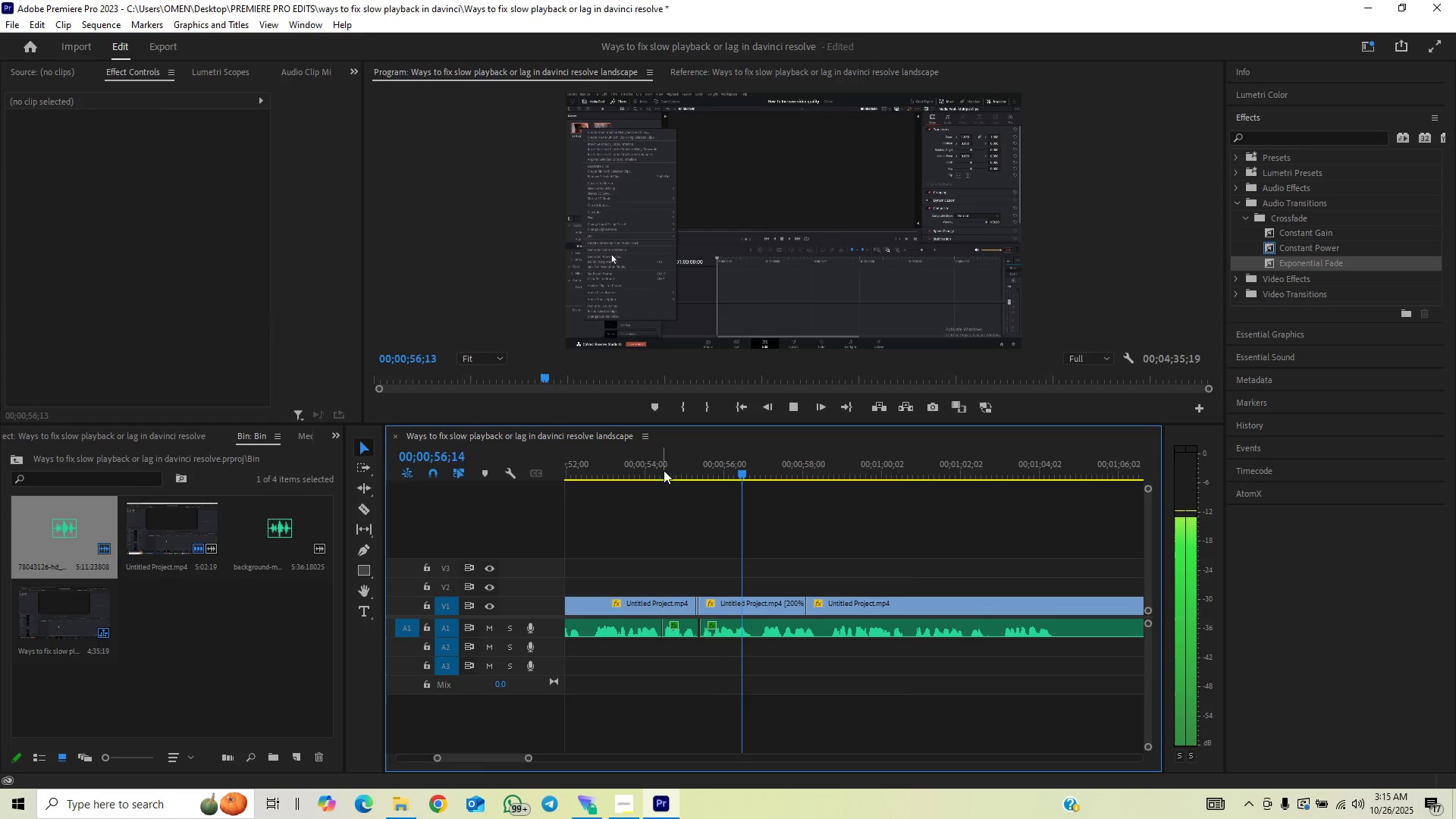 
left_click([665, 469])
 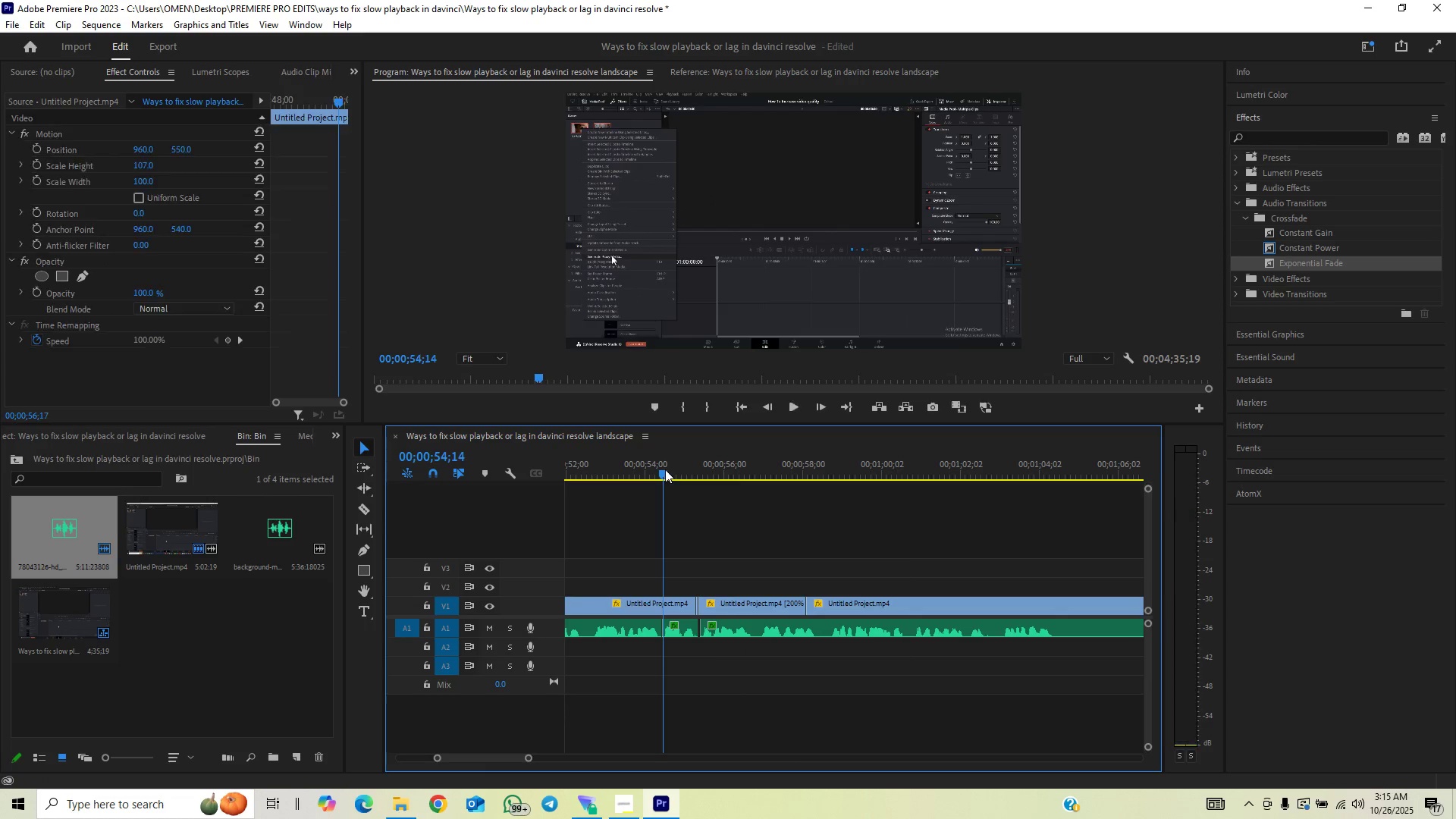 
key(Space)
 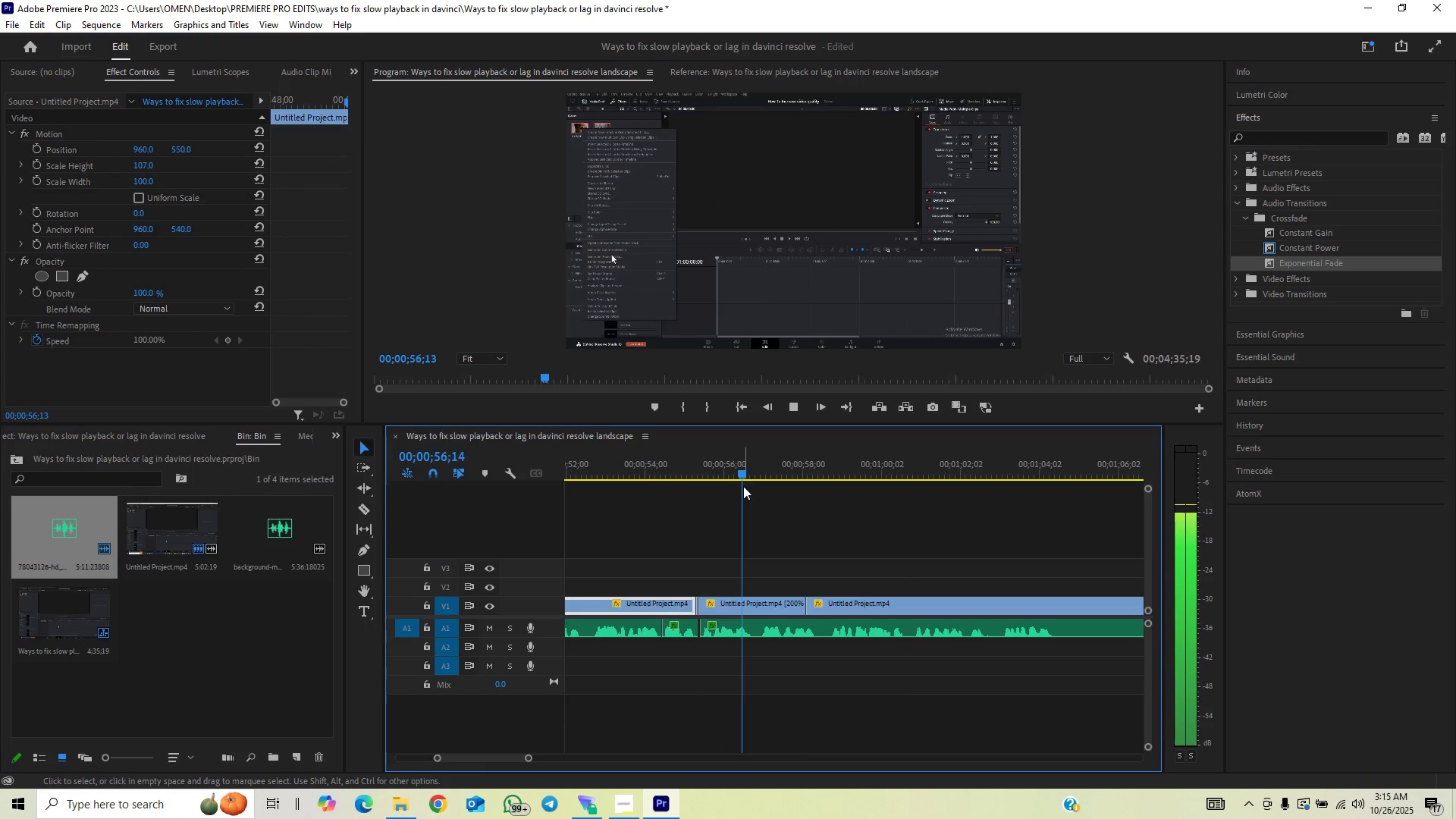 
key(Space)
 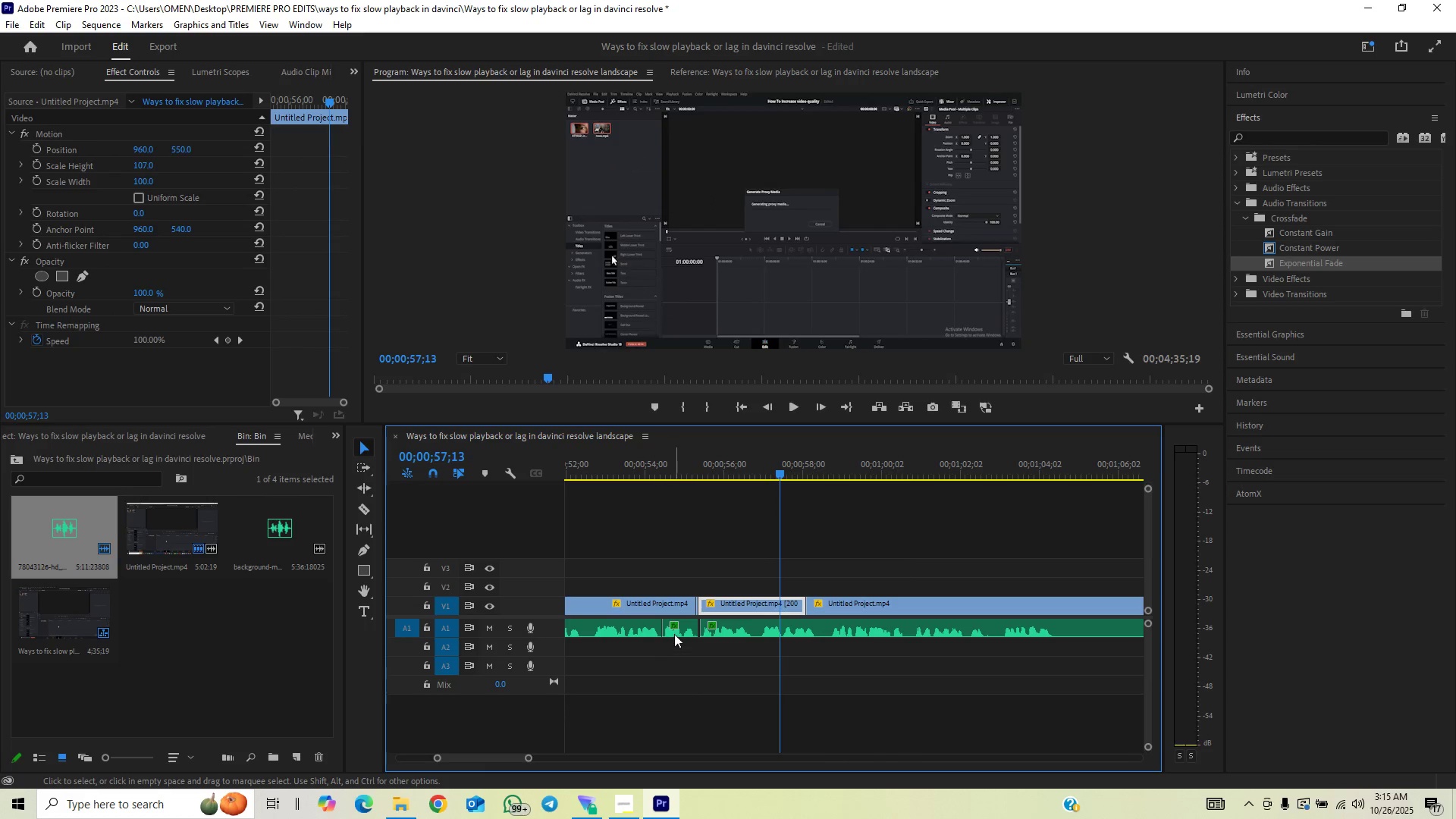 
left_click([676, 634])
 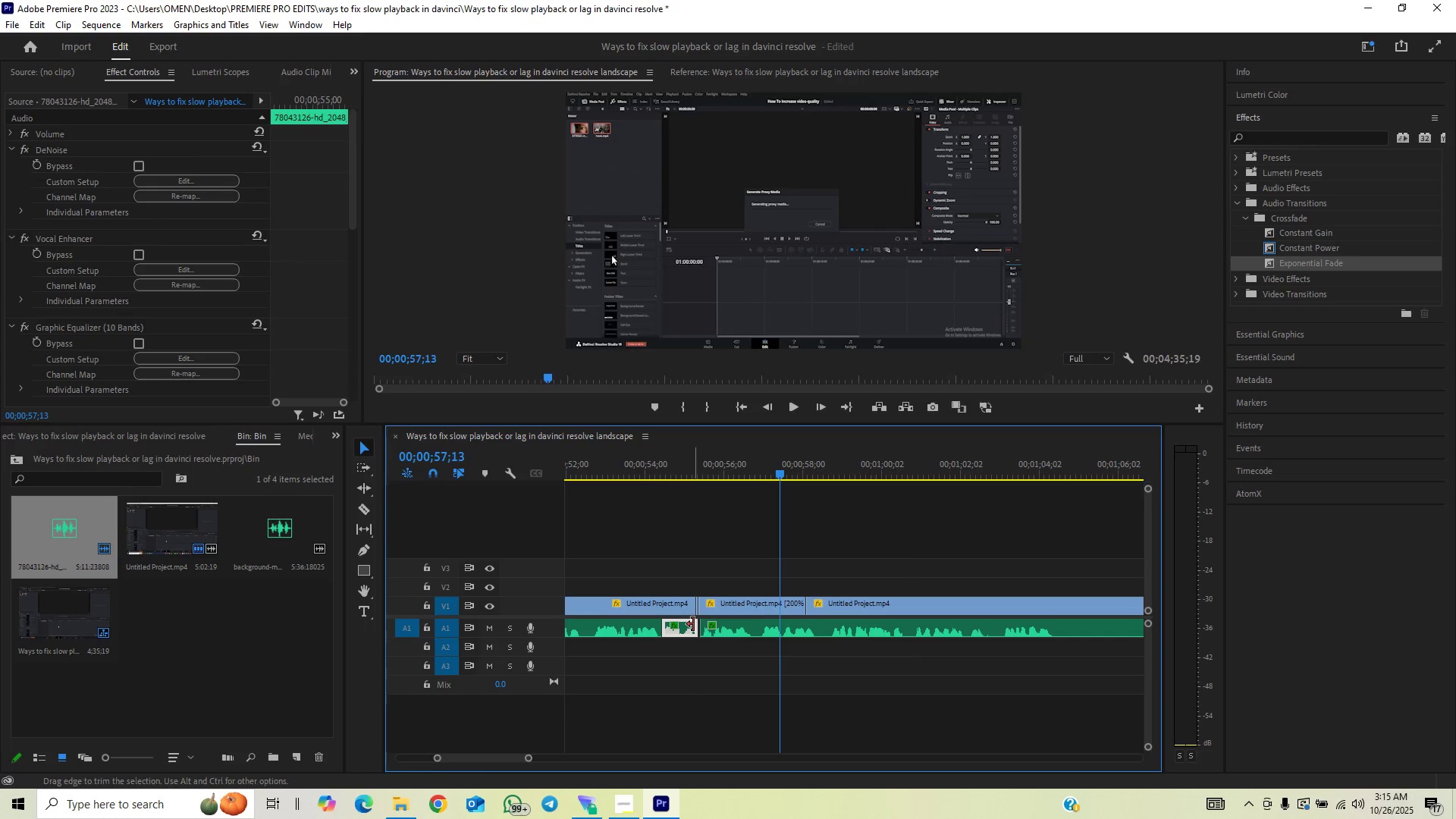 
left_click_drag(start_coordinate=[693, 623], to_coordinate=[895, 615])
 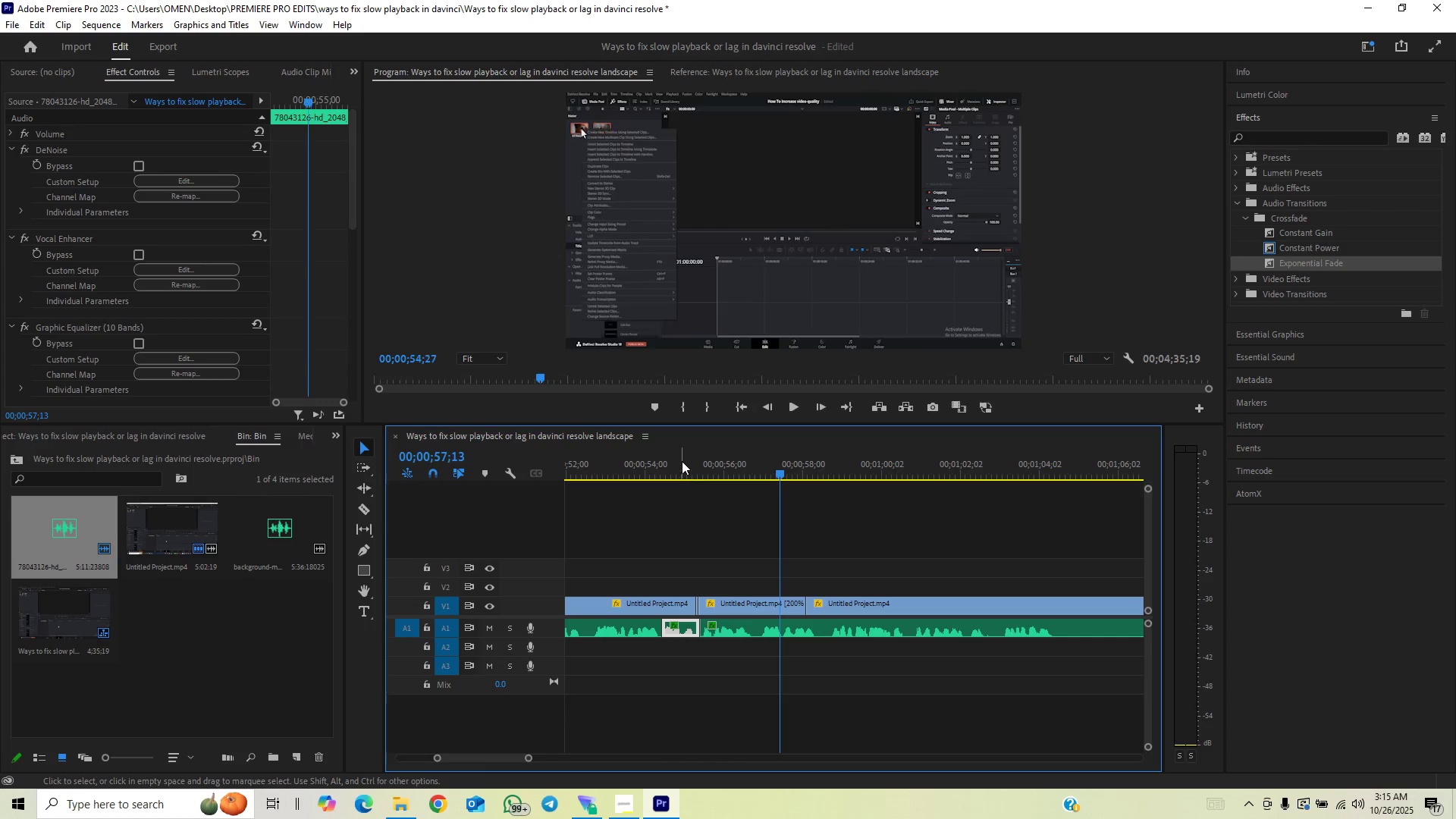 
double_click([710, 516])
 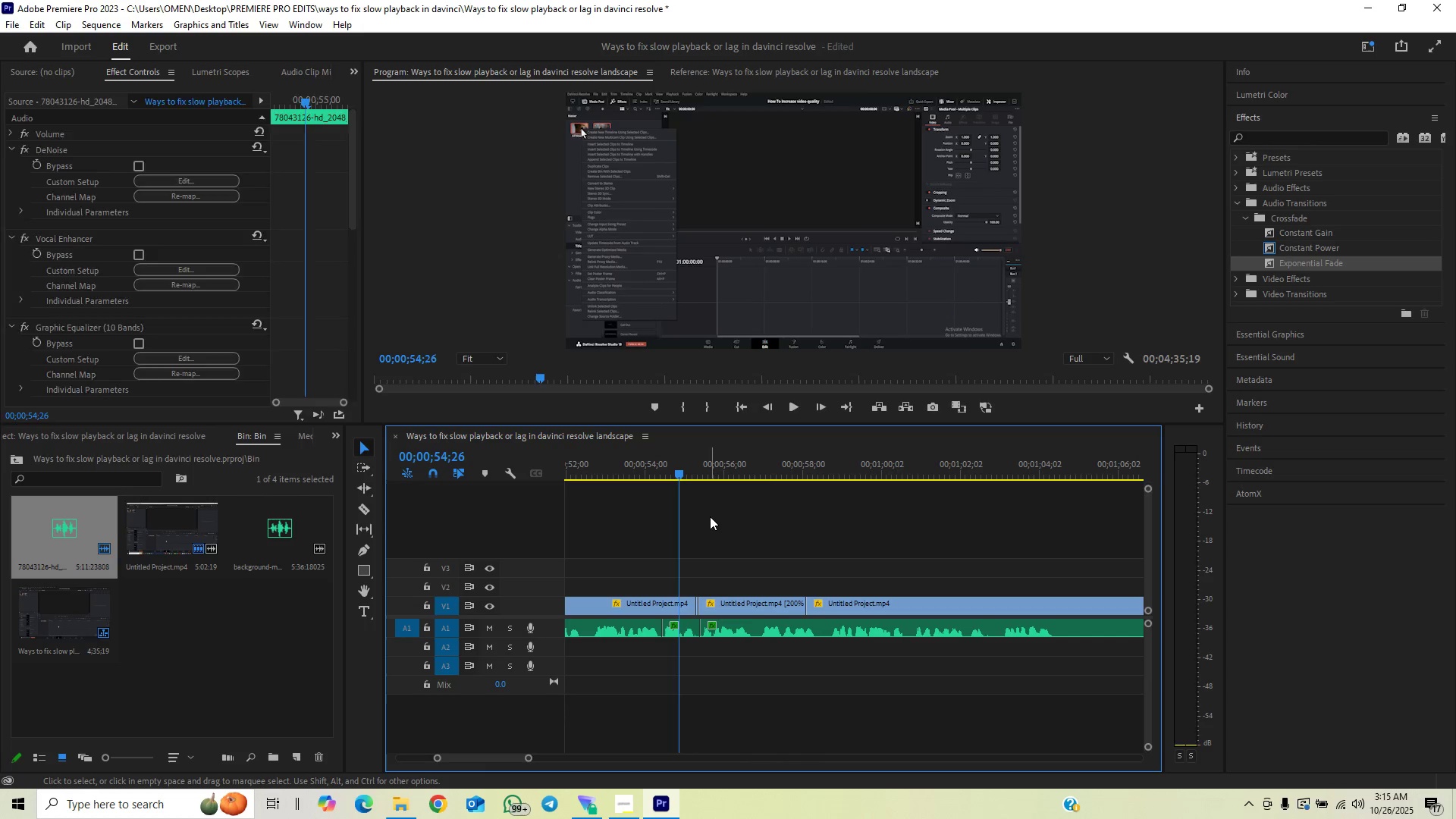 
key(Space)
 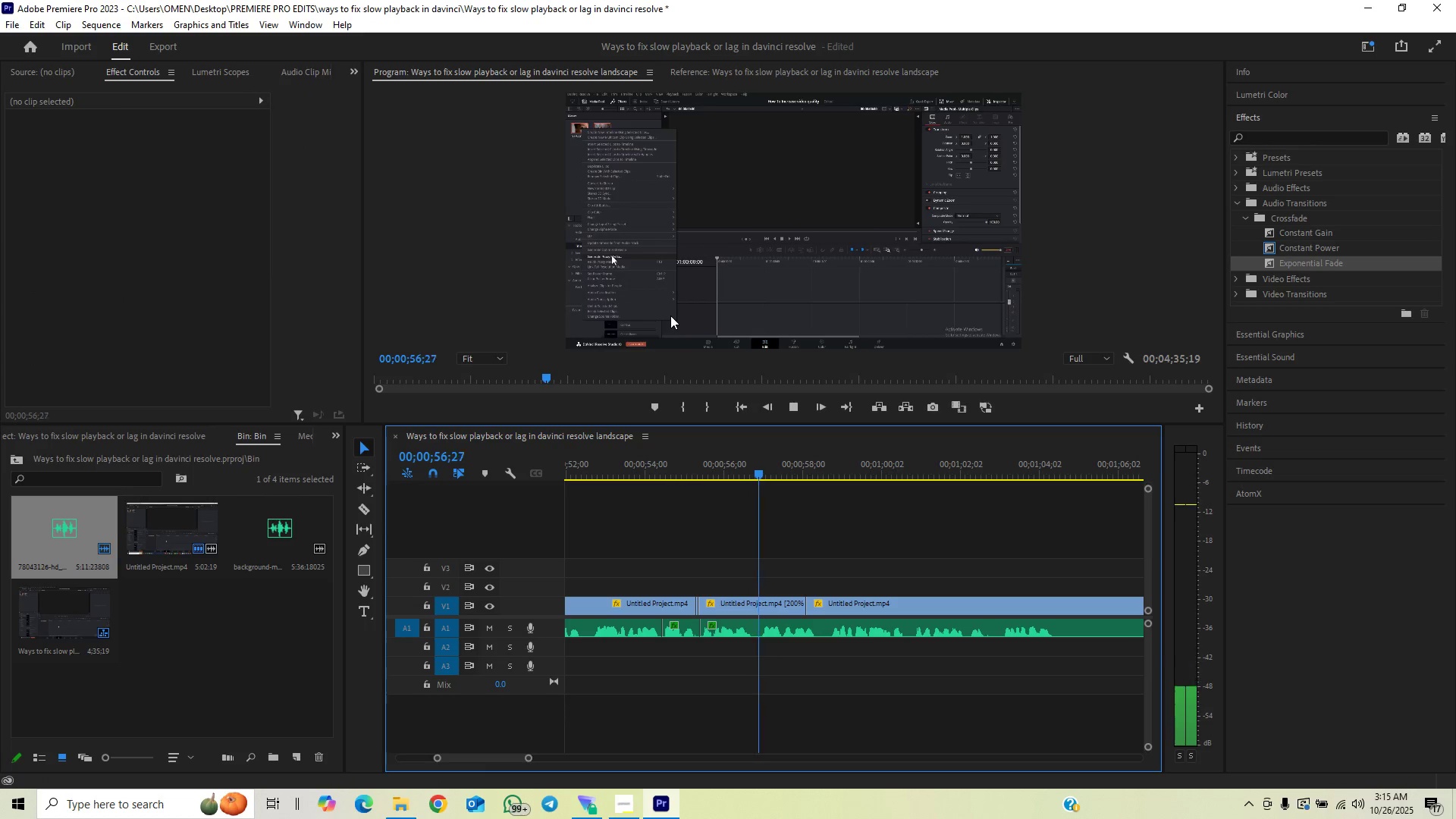 
key(Space)
 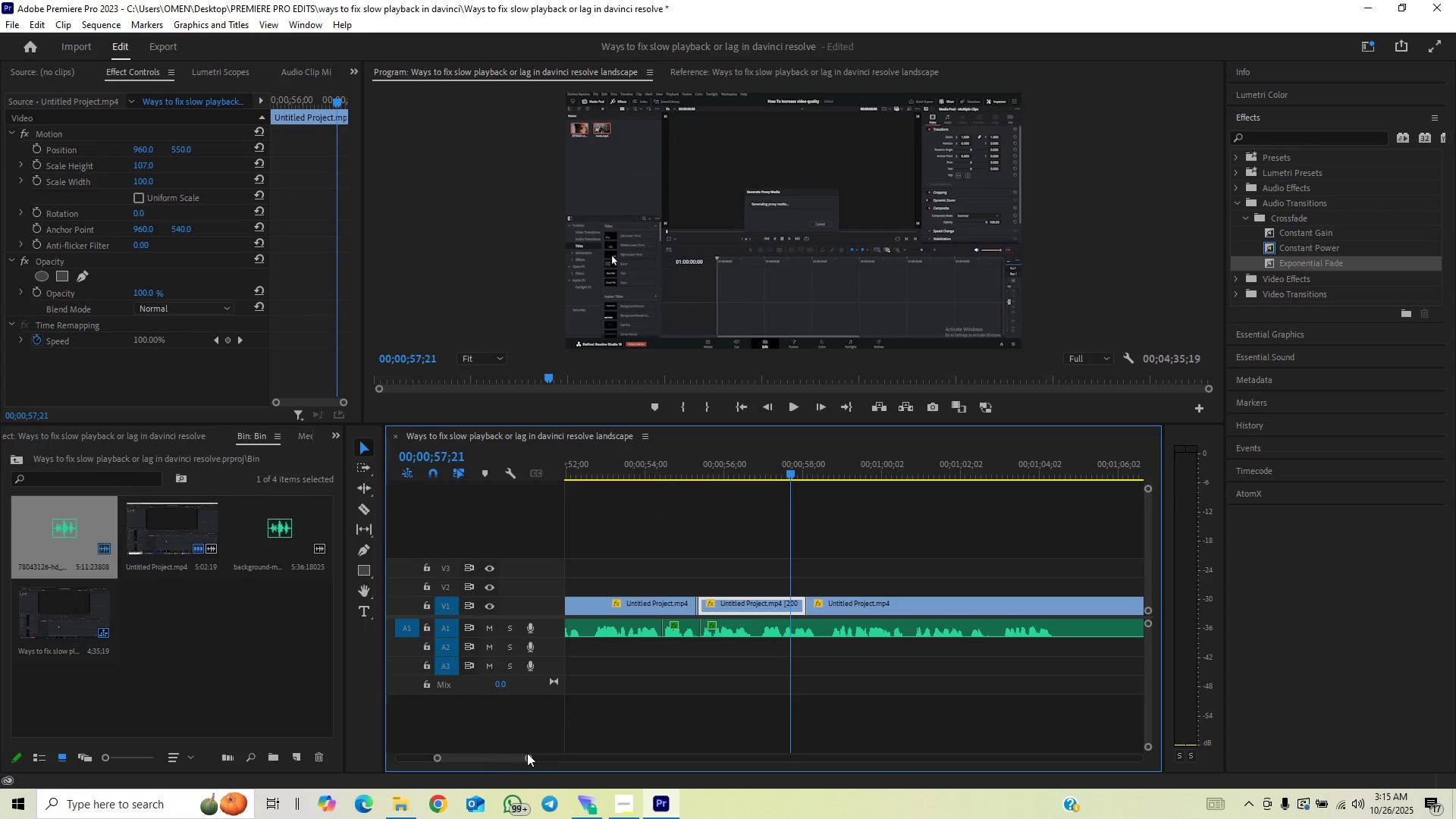 
left_click([527, 753])
 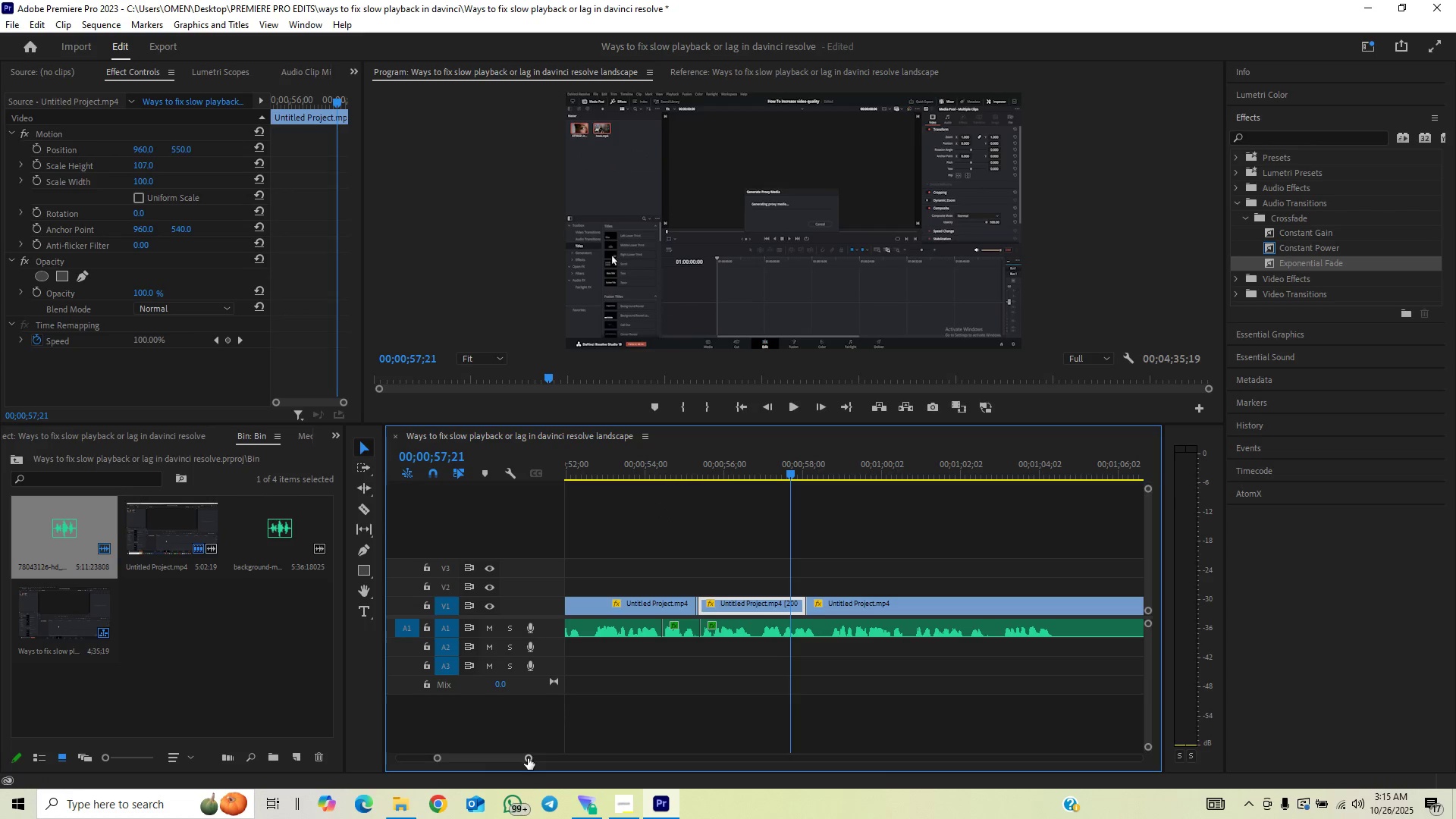 
left_click_drag(start_coordinate=[528, 758], to_coordinate=[507, 763])
 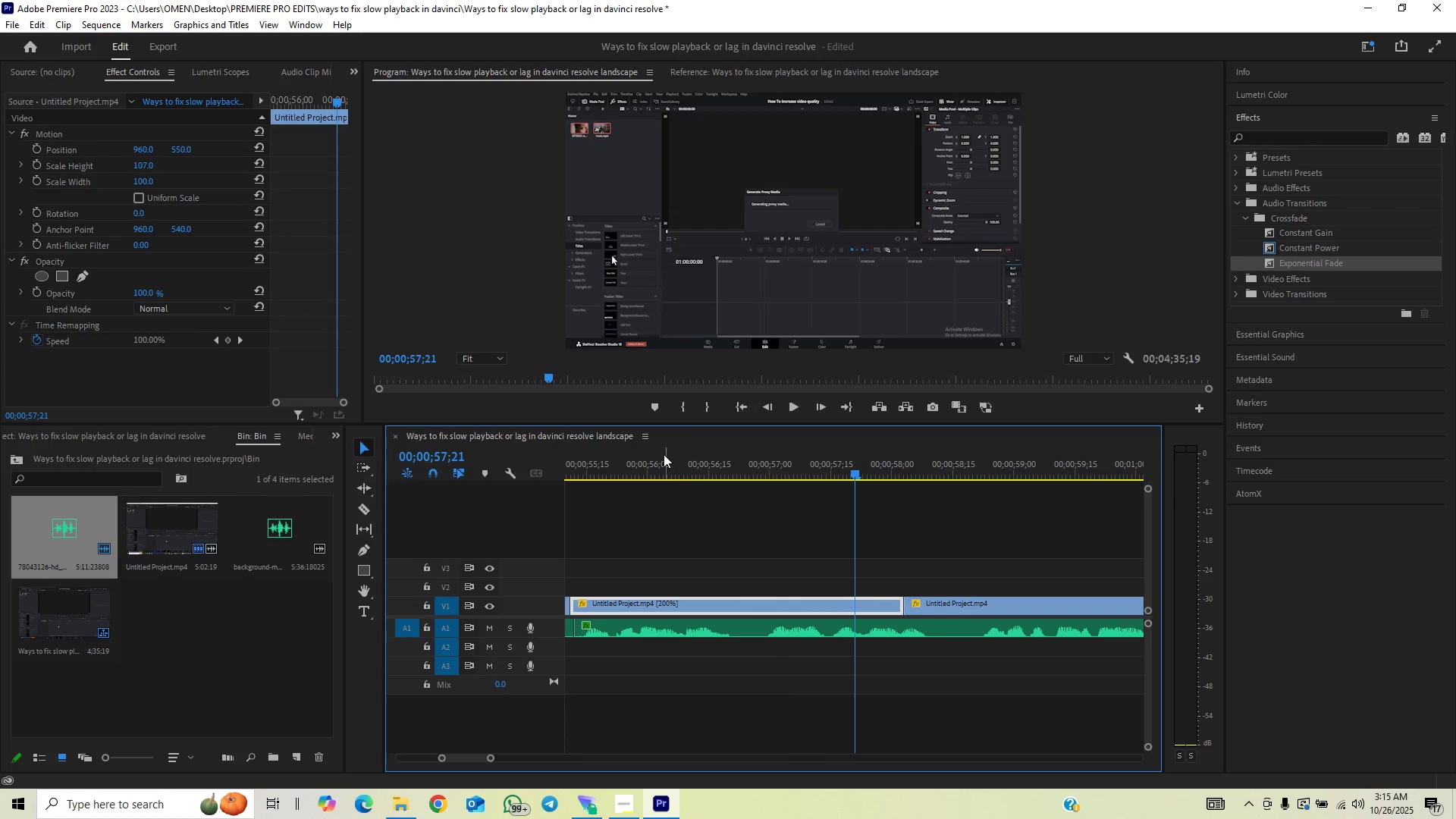 
left_click([662, 457])
 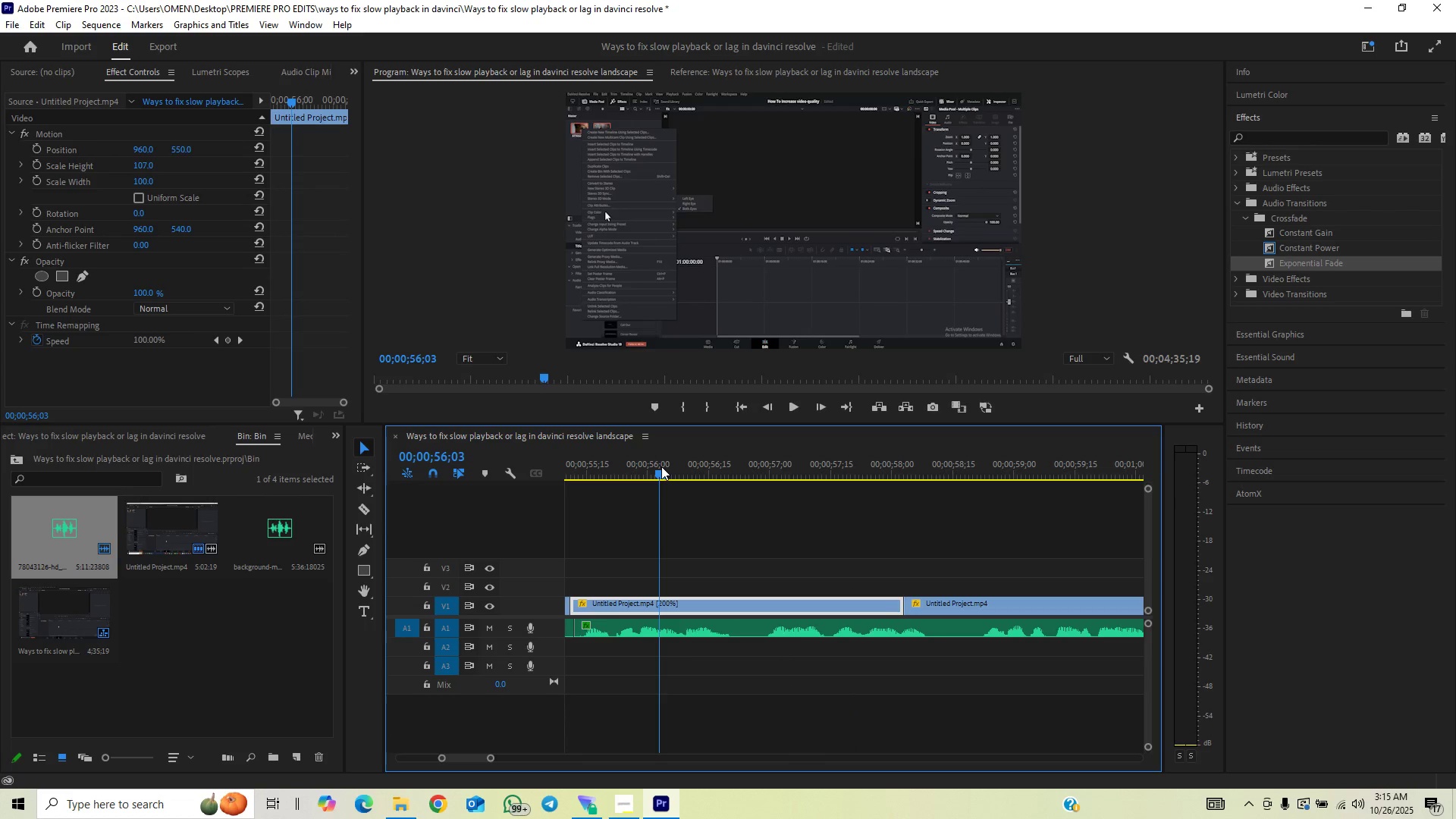 
key(Space)
 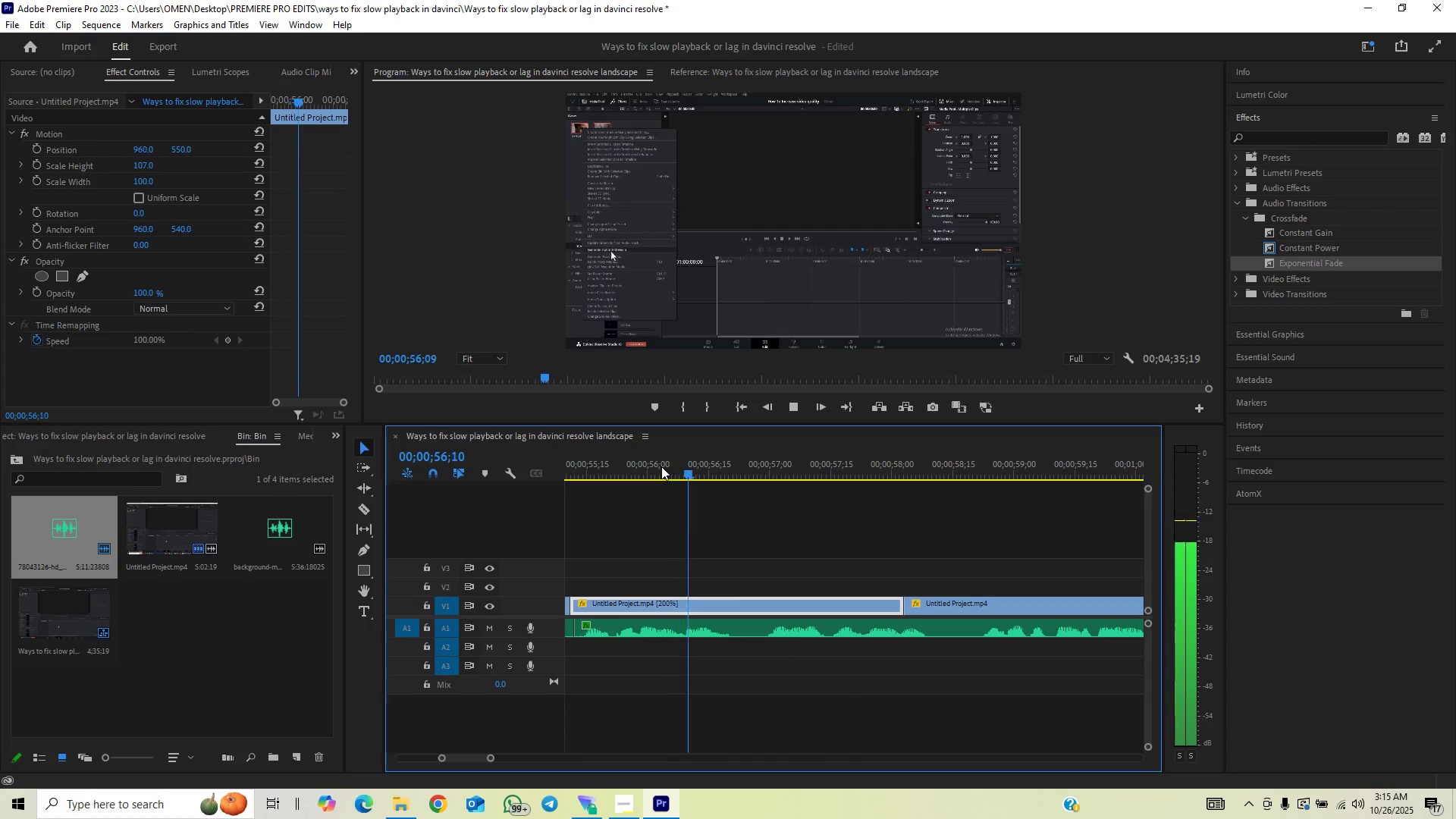 
key(Space)
 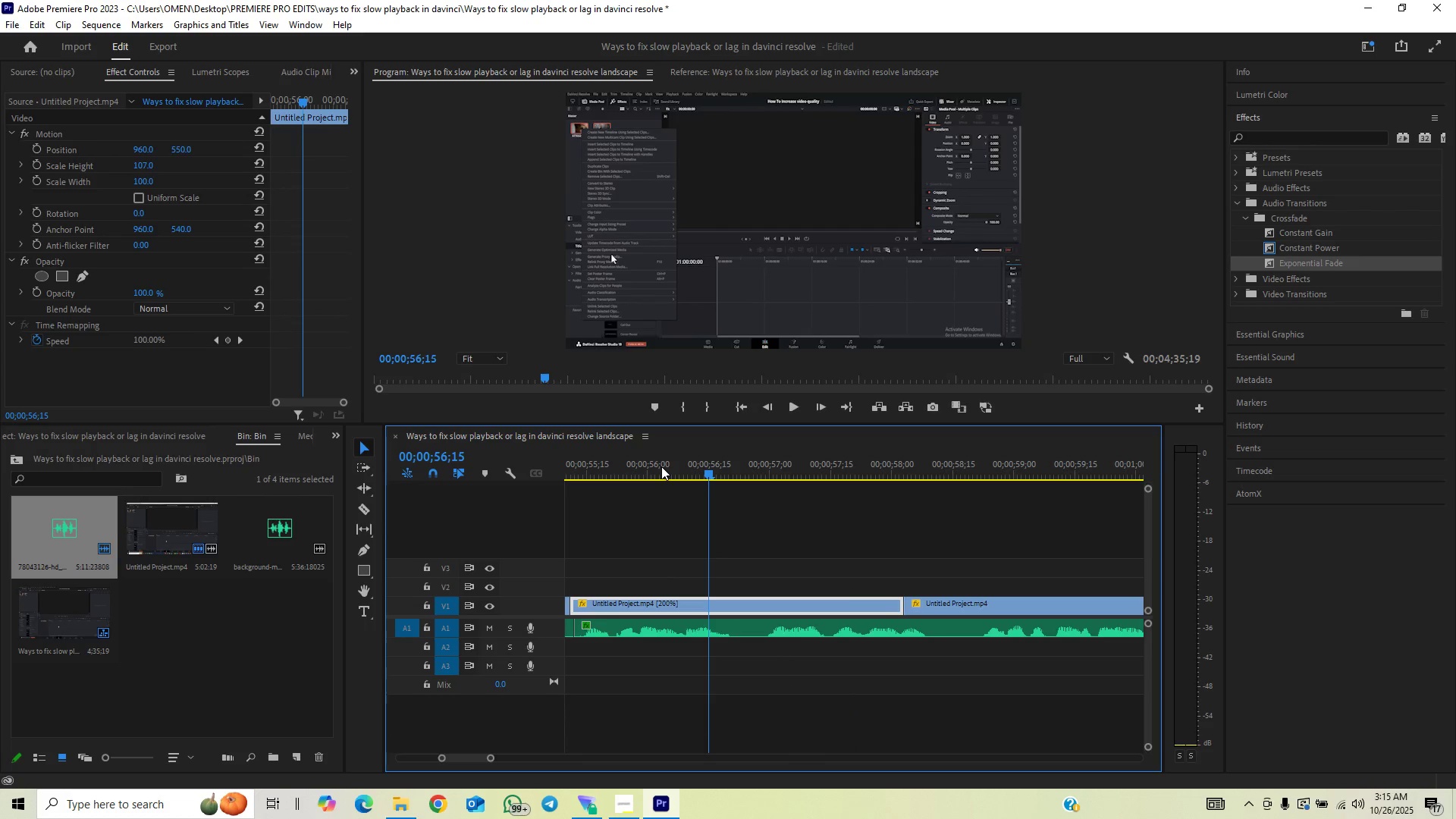 
key(Space)
 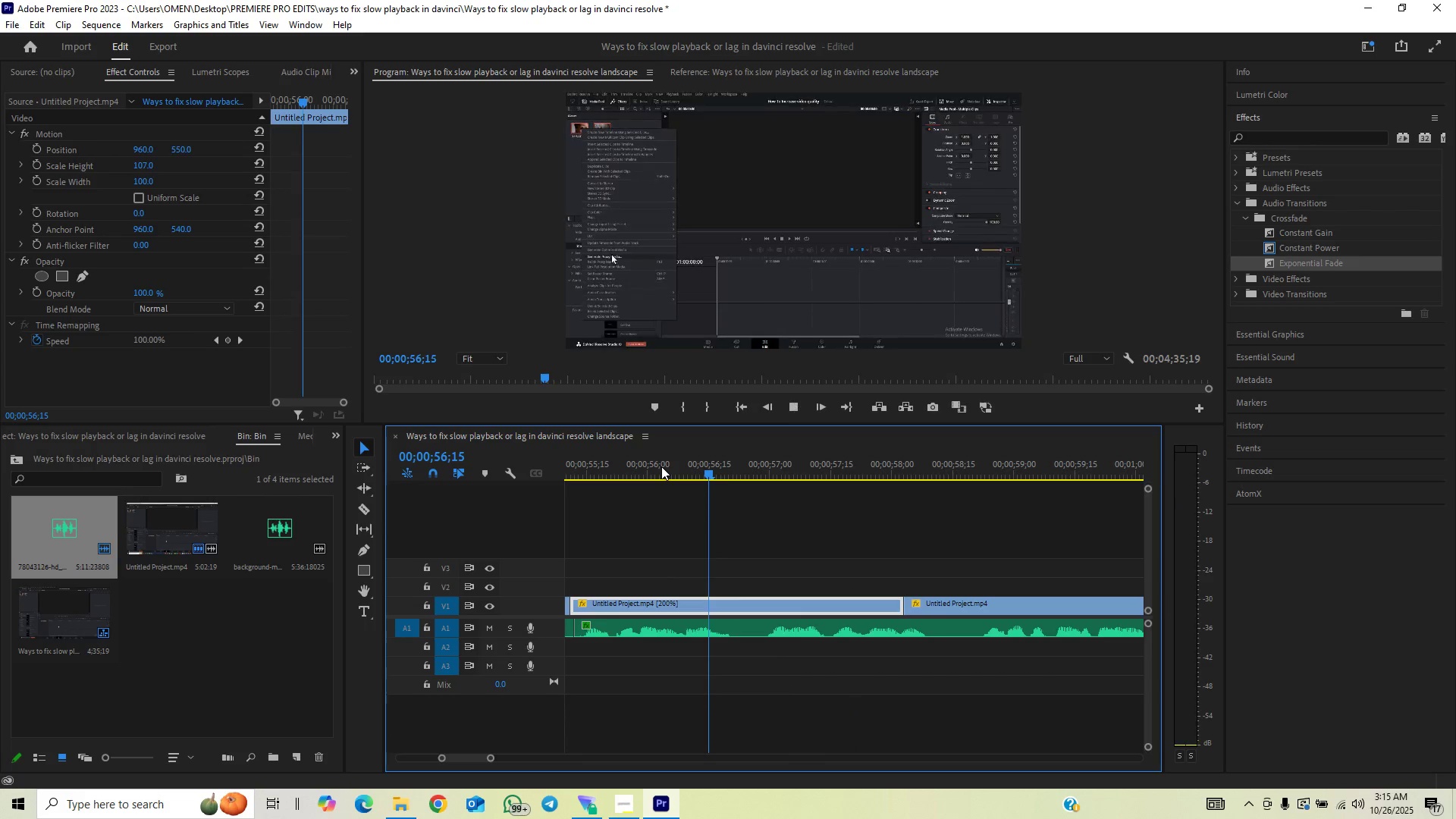 
key(Space)
 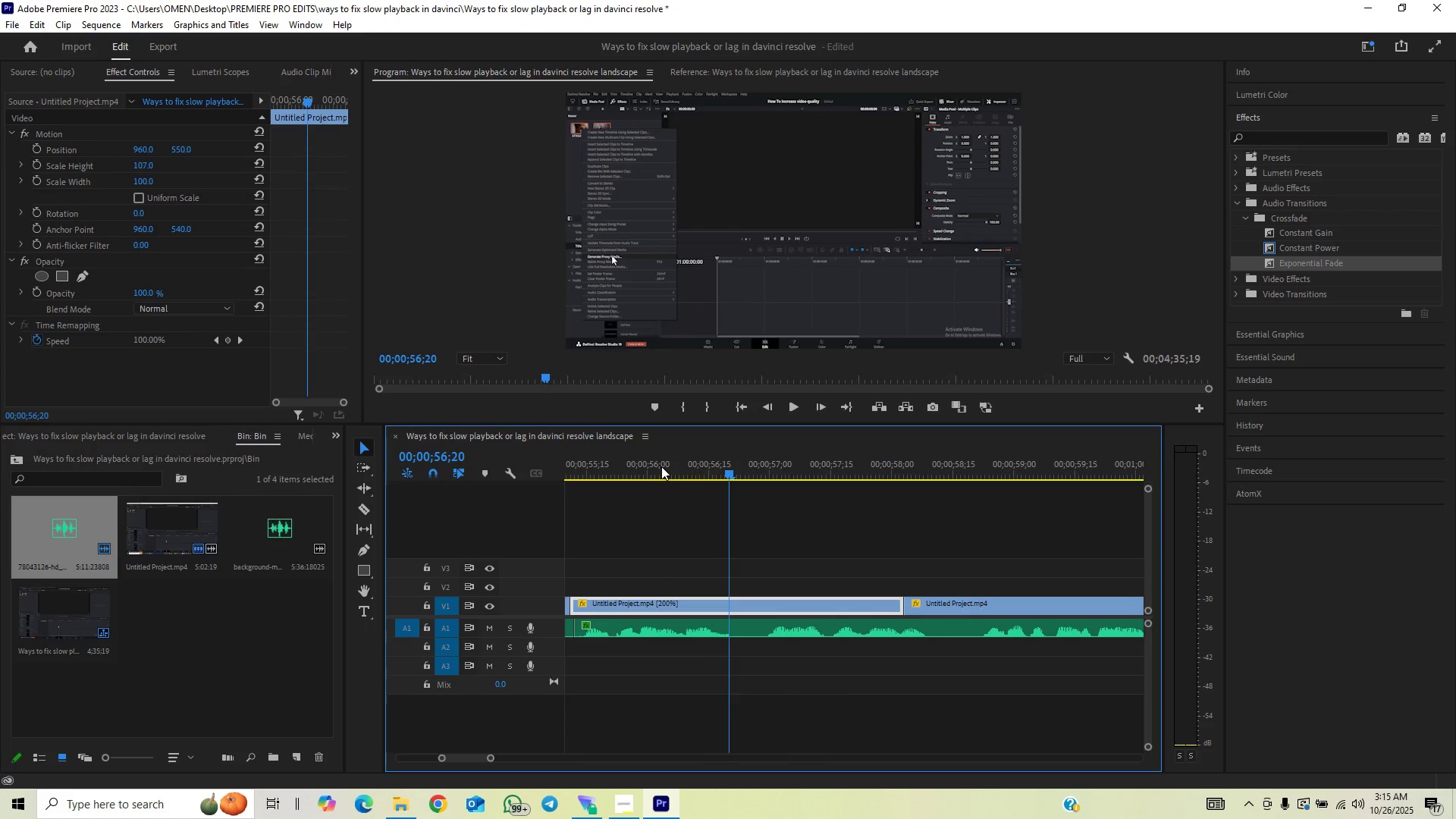 
key(ArrowLeft)
 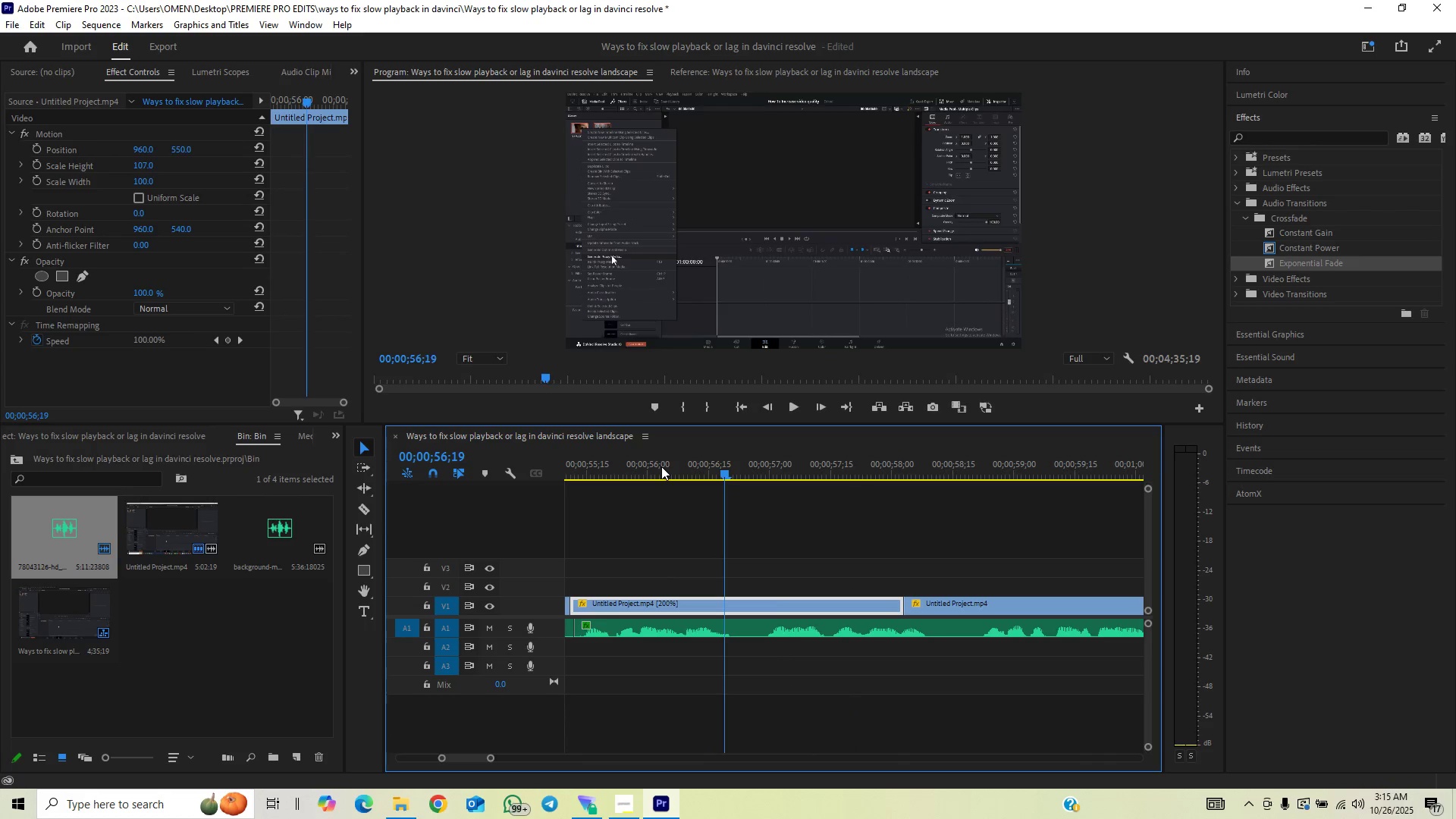 
key(ArrowLeft)
 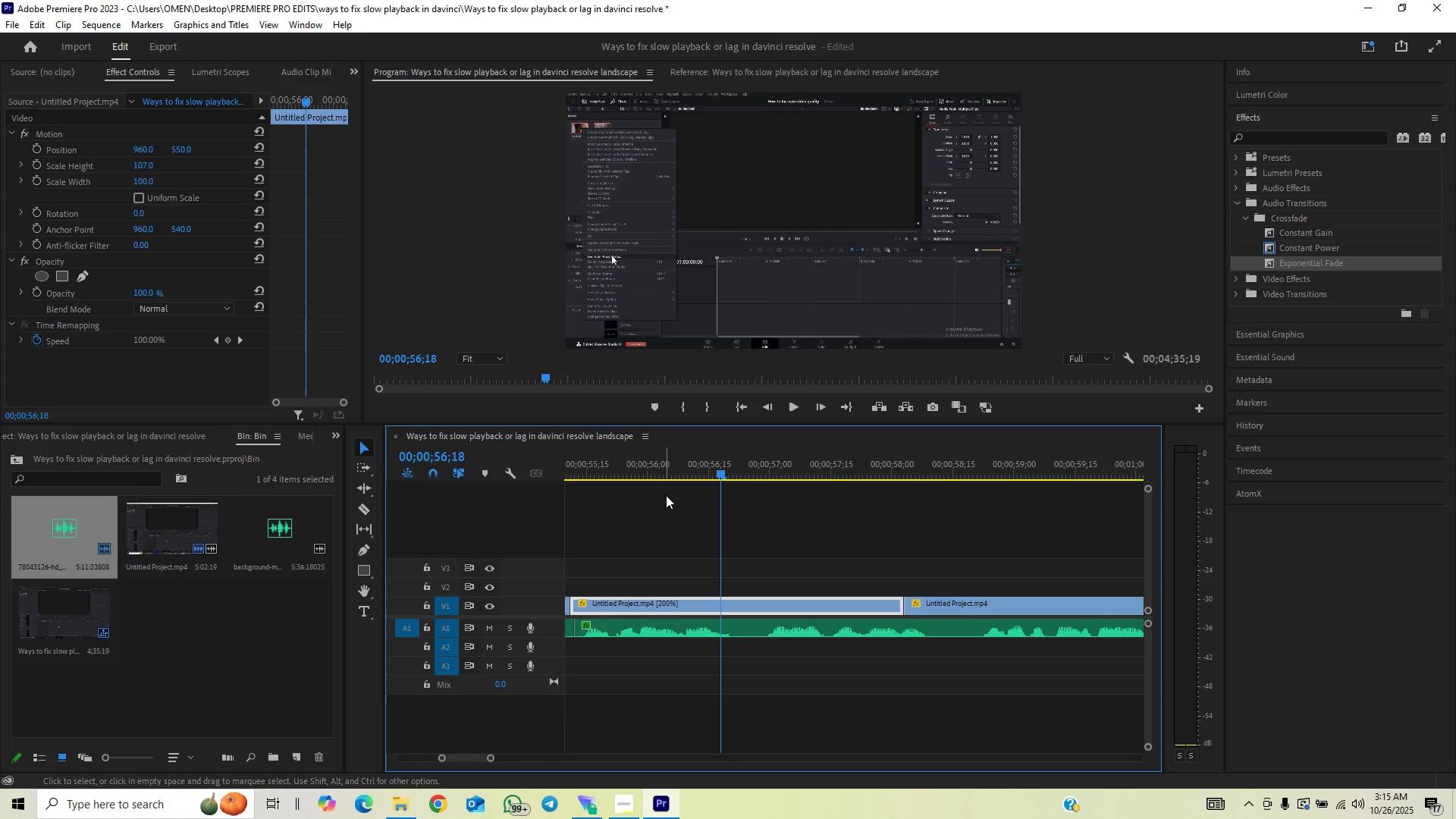 
key(C)
 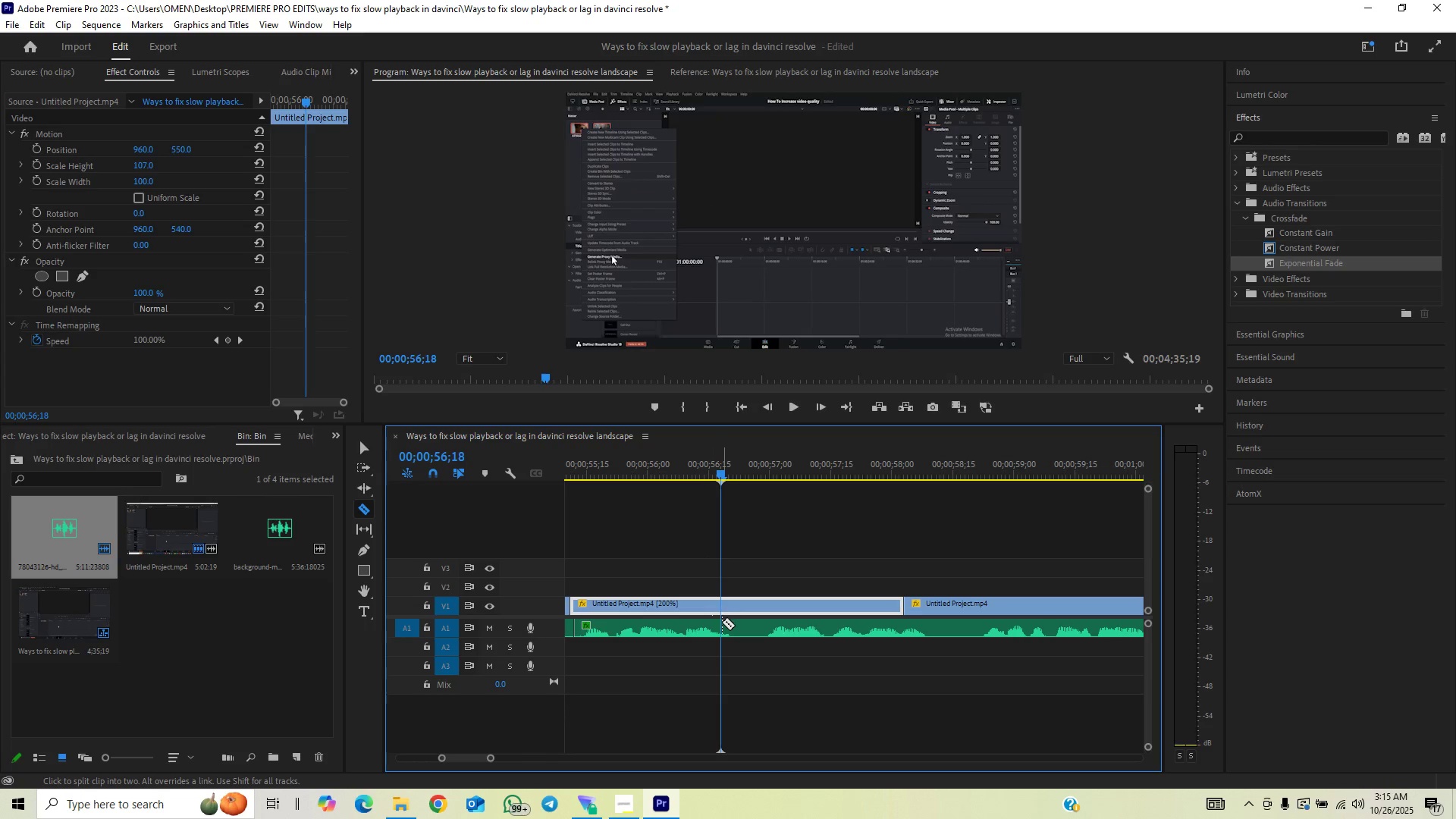 
left_click([723, 624])
 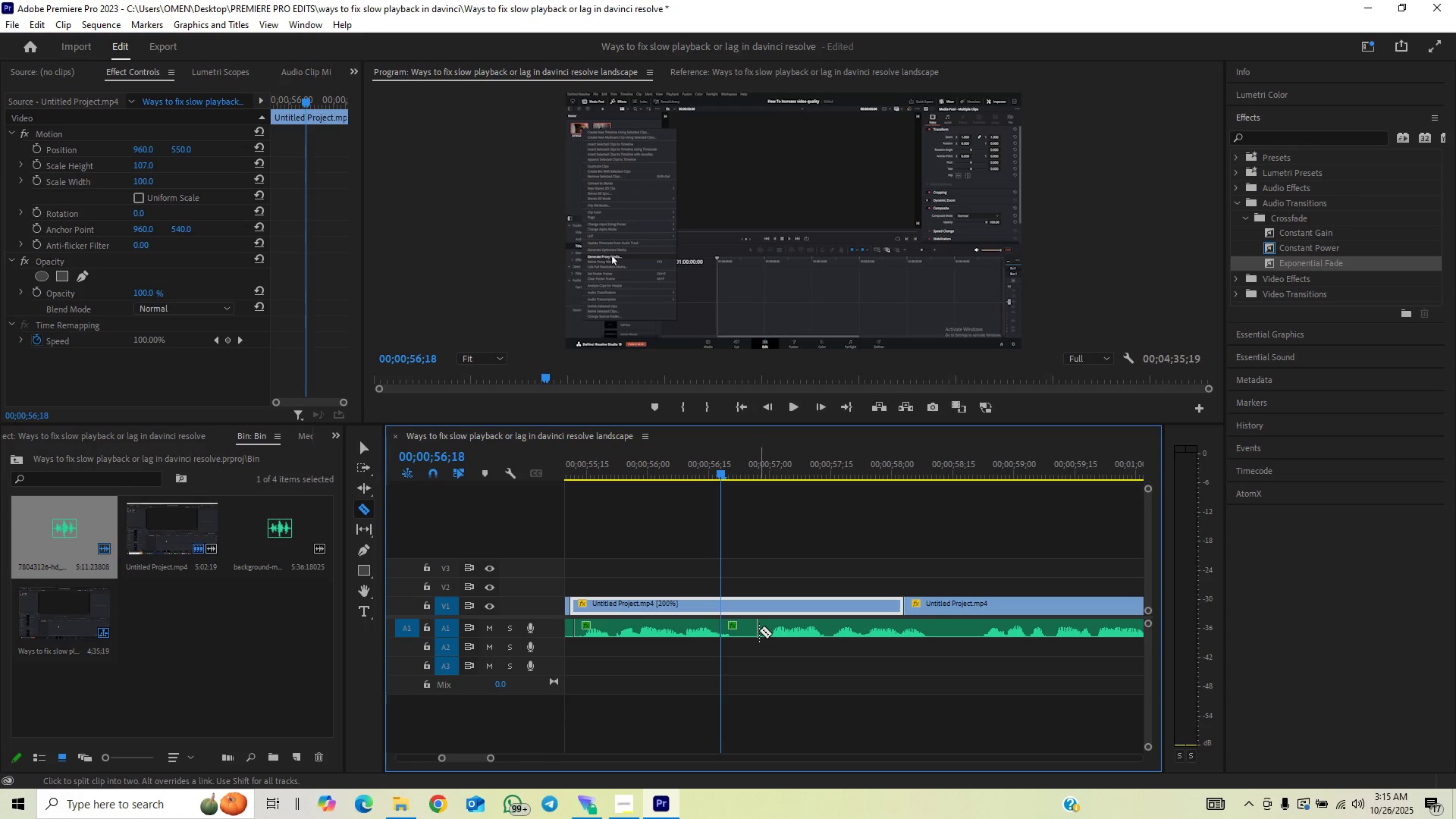 
key(Space)
 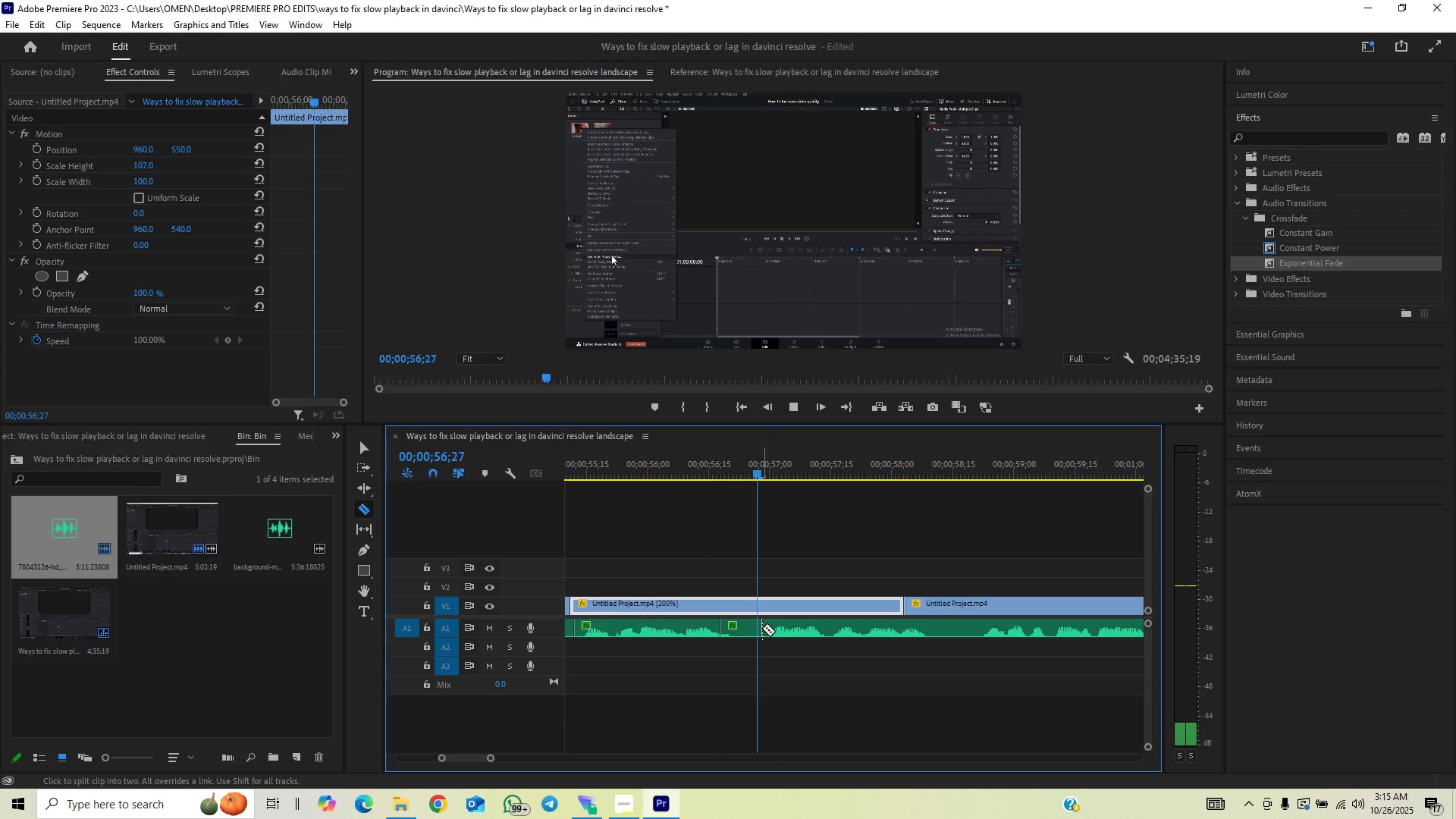 
key(Space)
 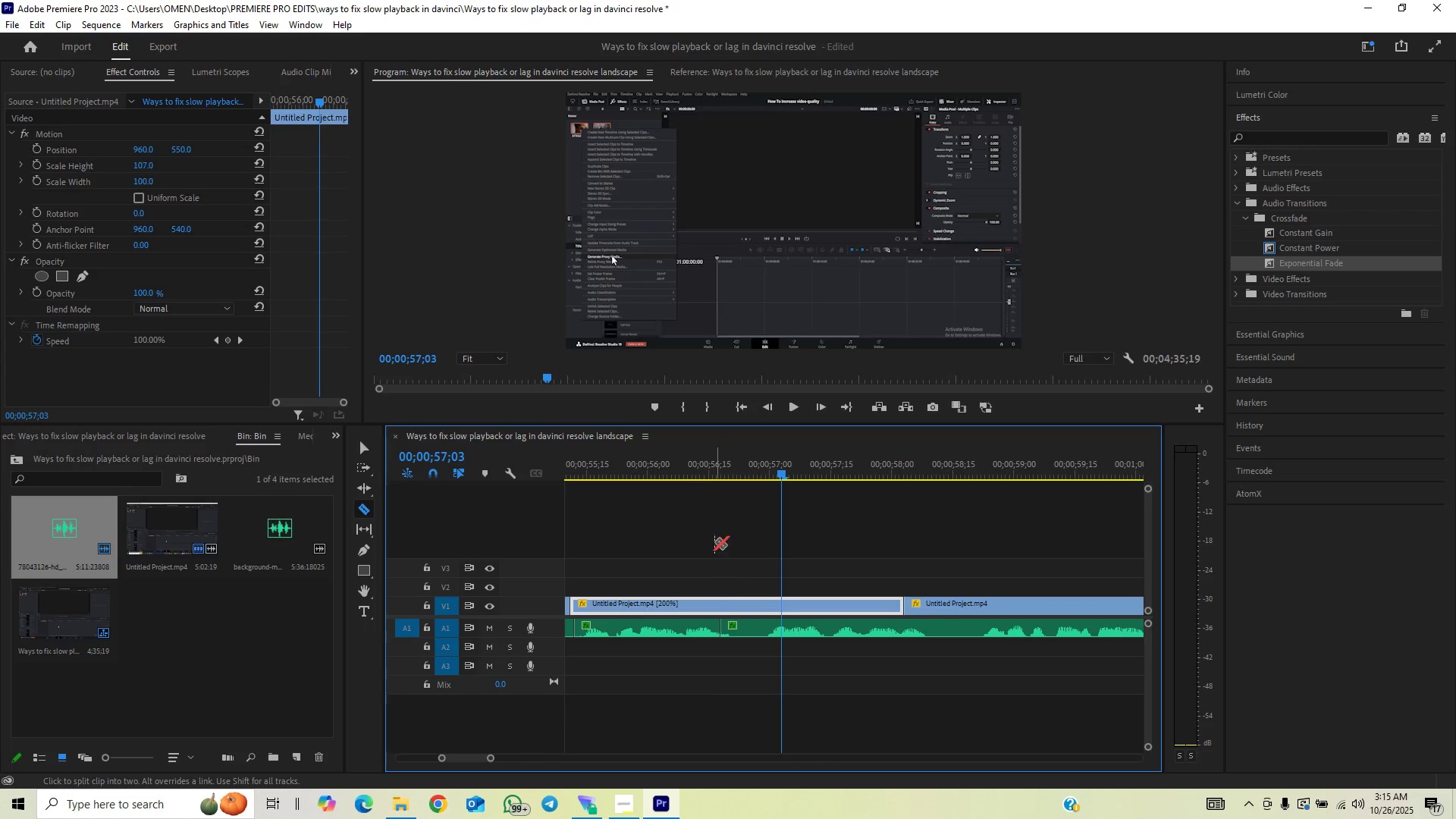 
left_click([706, 475])
 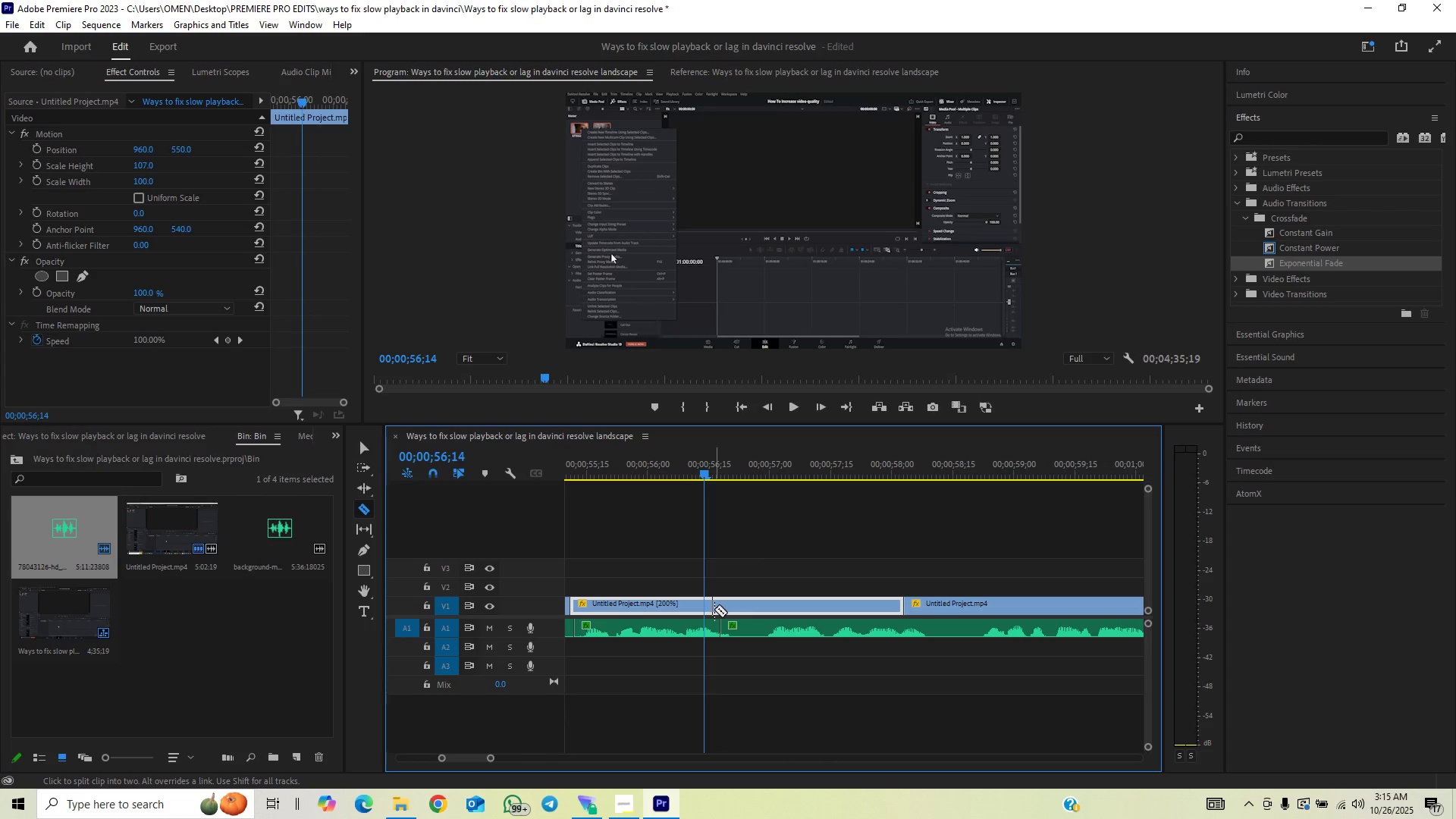 
left_click([721, 607])
 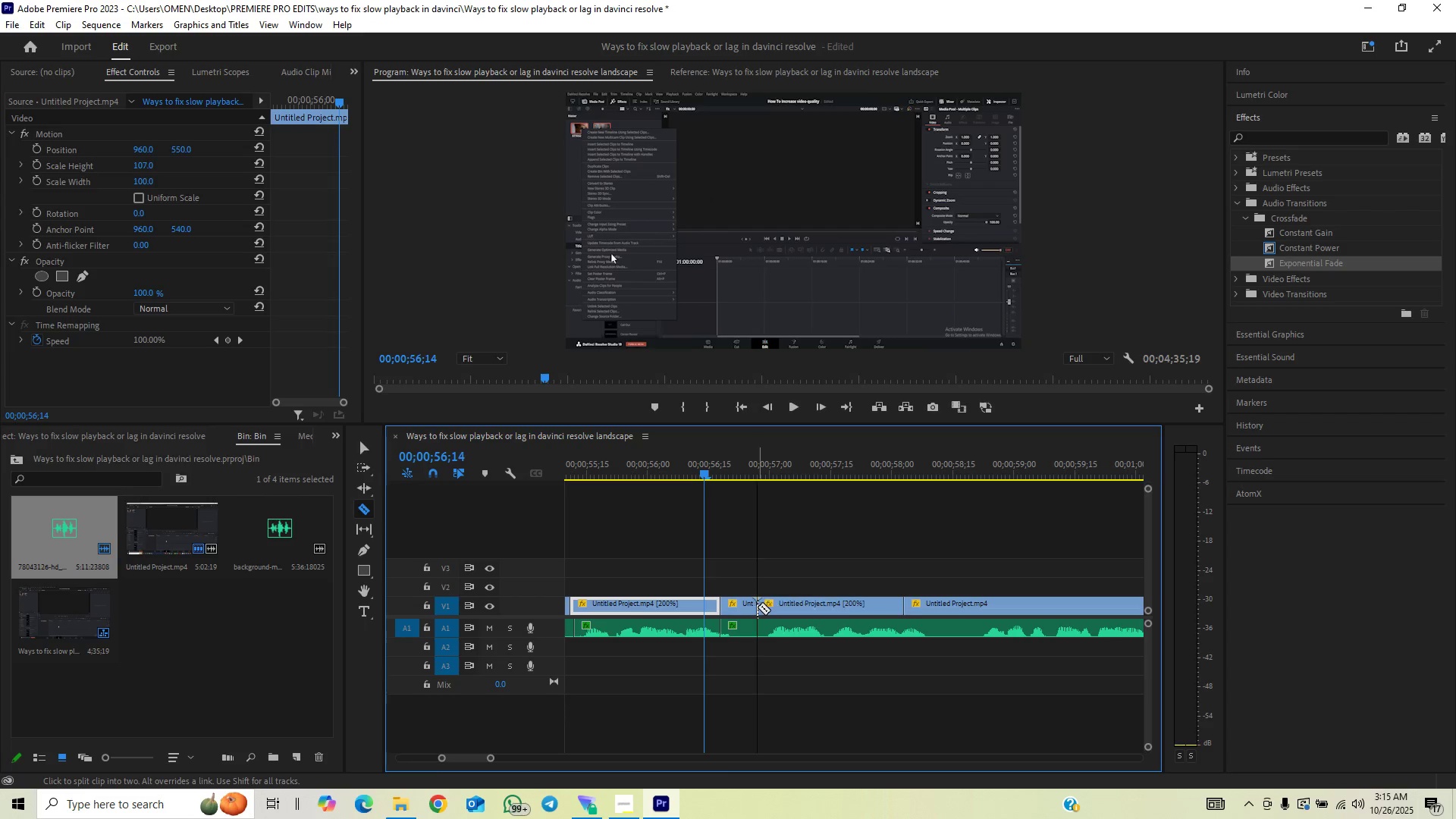 
double_click([758, 631])
 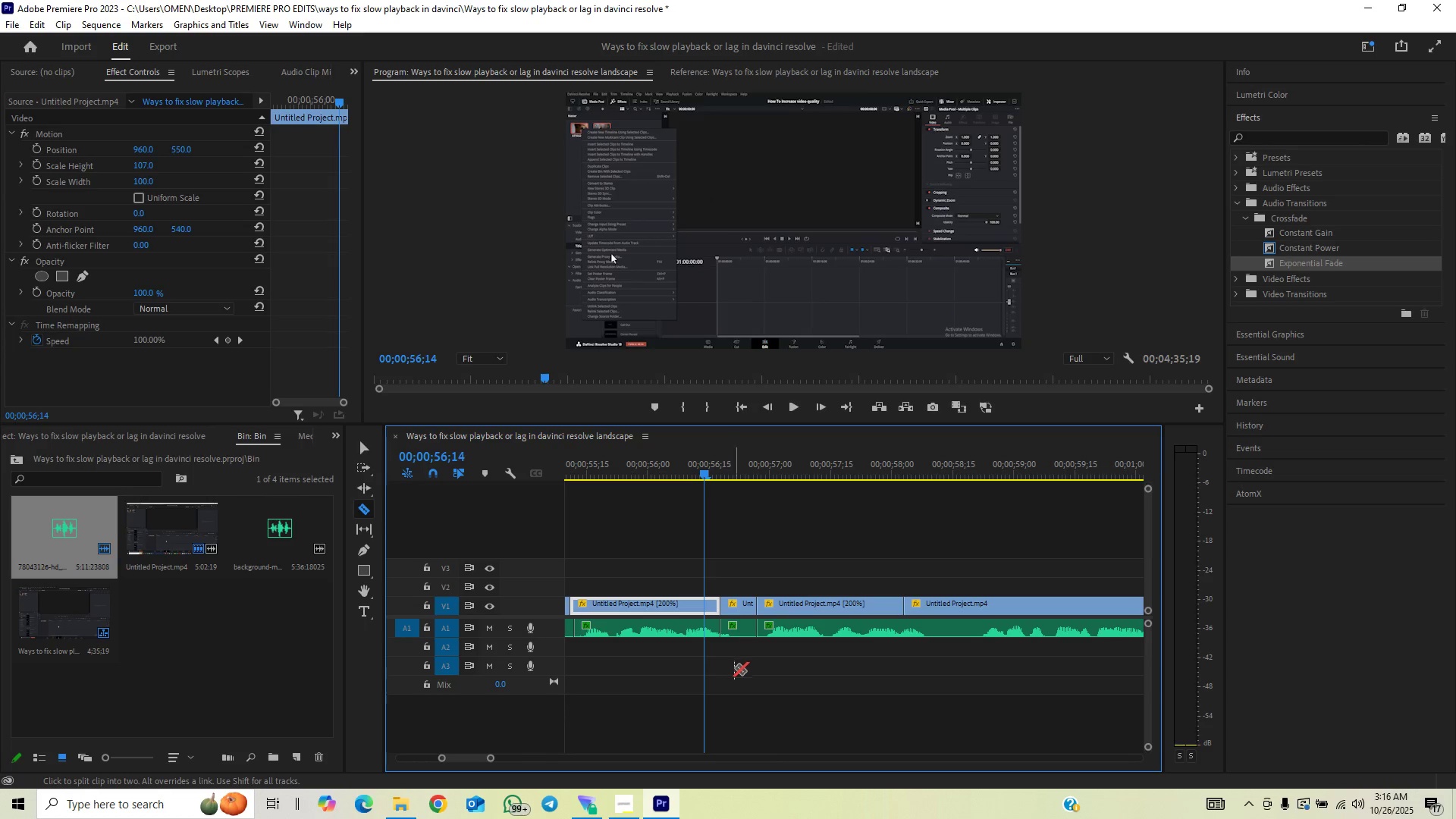 
key(V)
 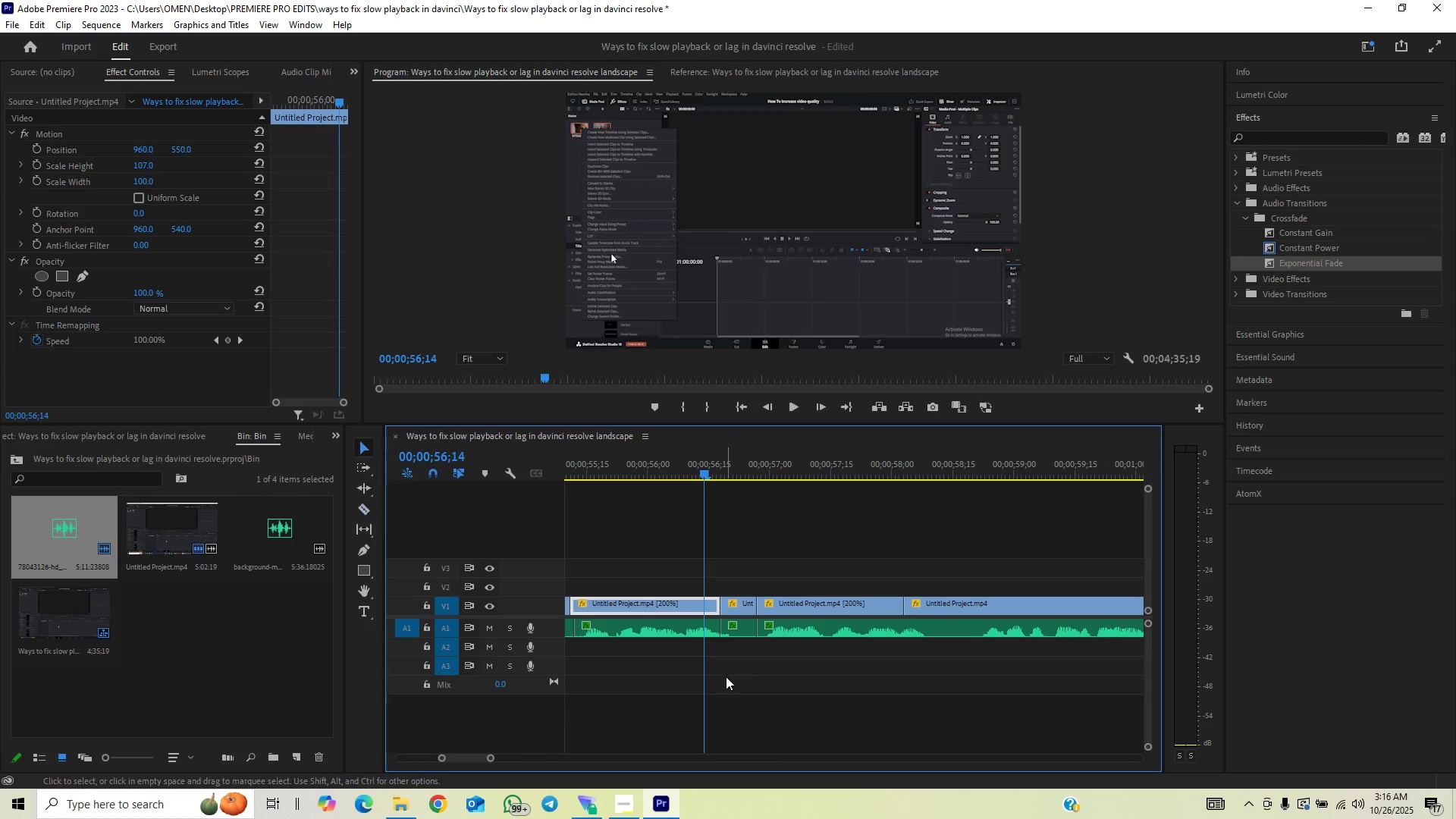 
left_click_drag(start_coordinate=[724, 676], to_coordinate=[743, 579])
 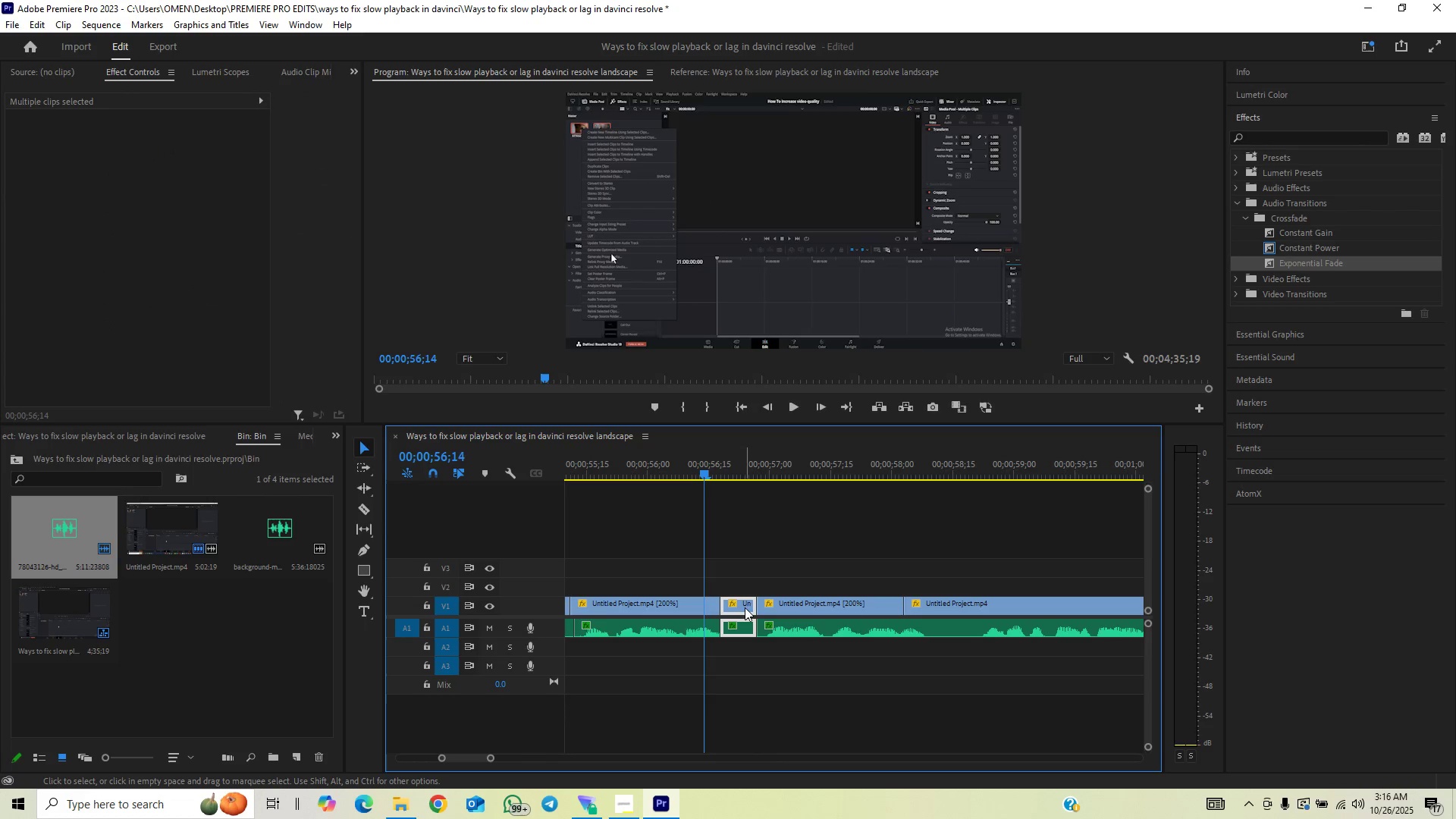 
key(Backspace)
 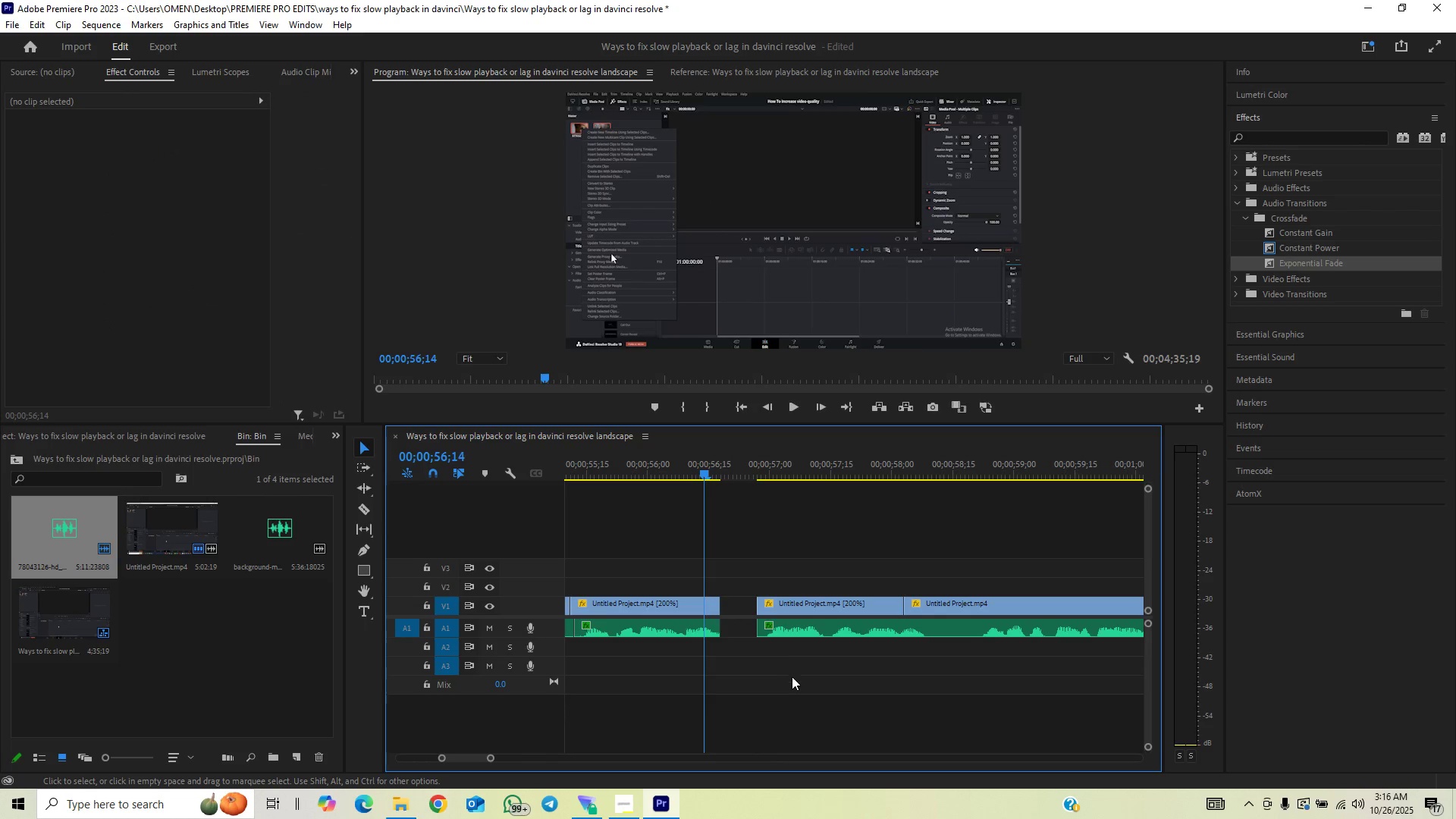 
left_click_drag(start_coordinate=[815, 696], to_coordinate=[960, 557])
 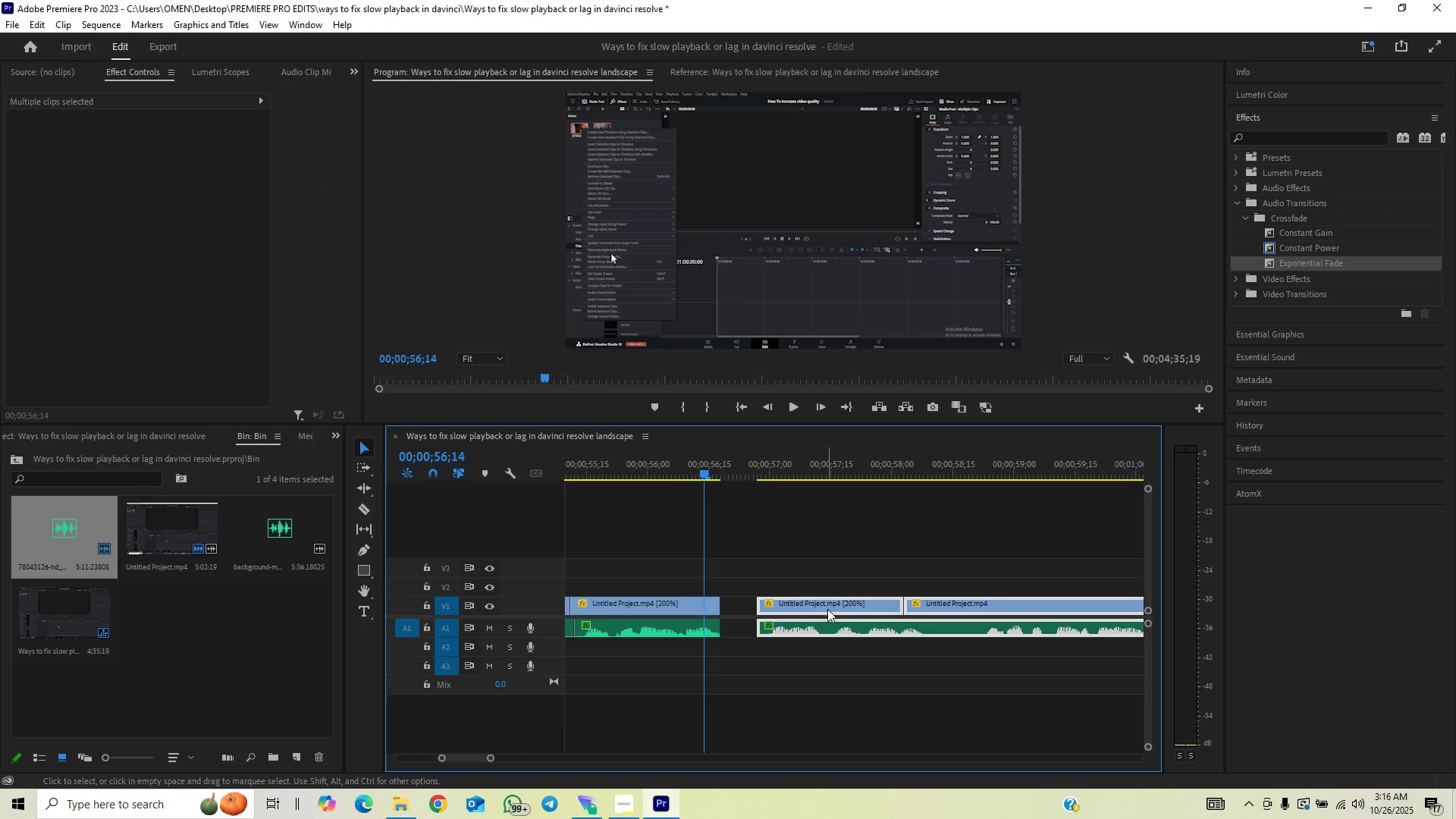 
left_click_drag(start_coordinate=[829, 597], to_coordinate=[795, 603])
 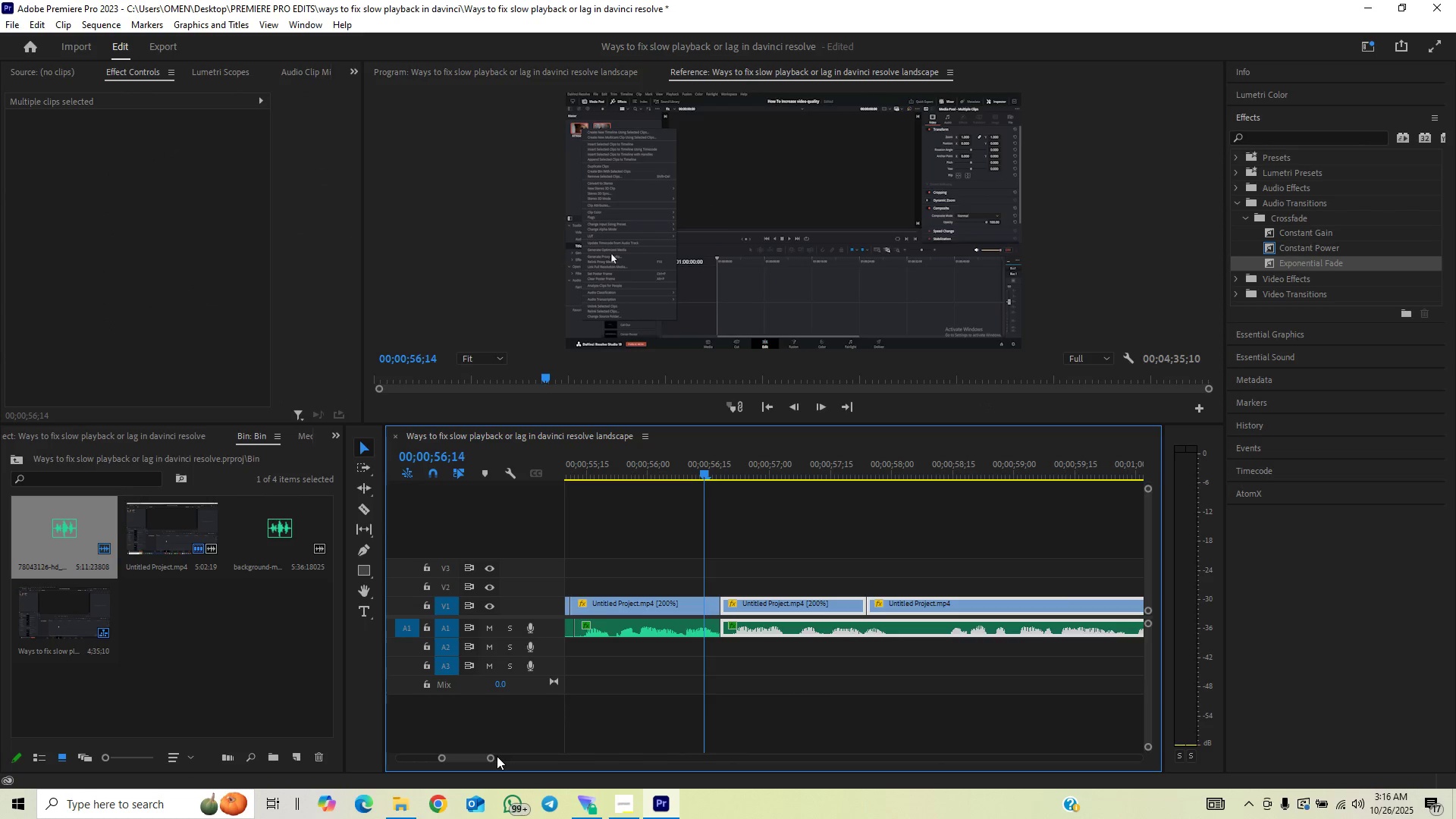 
left_click([496, 756])
 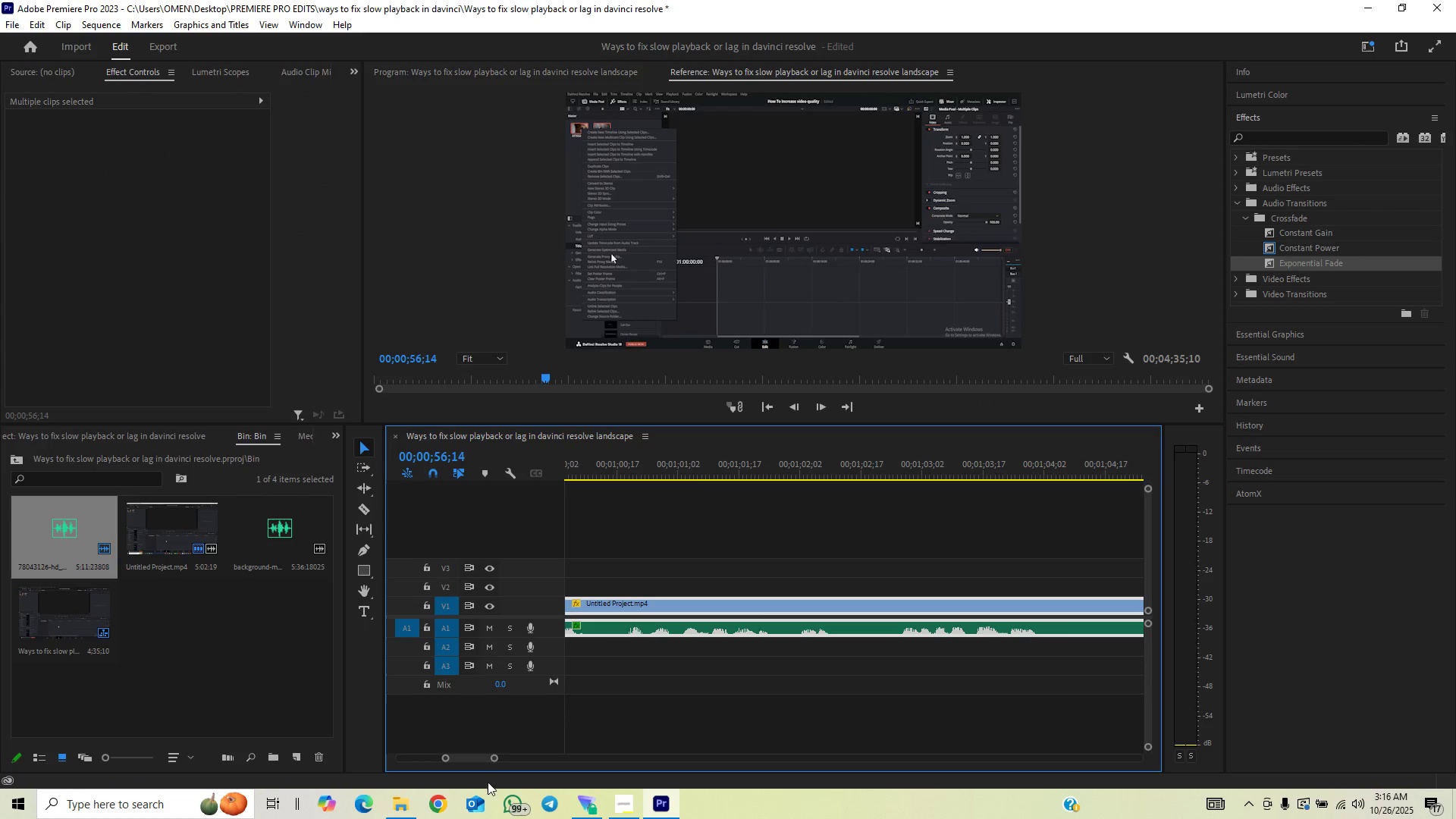 
left_click_drag(start_coordinate=[497, 760], to_coordinate=[514, 748])
 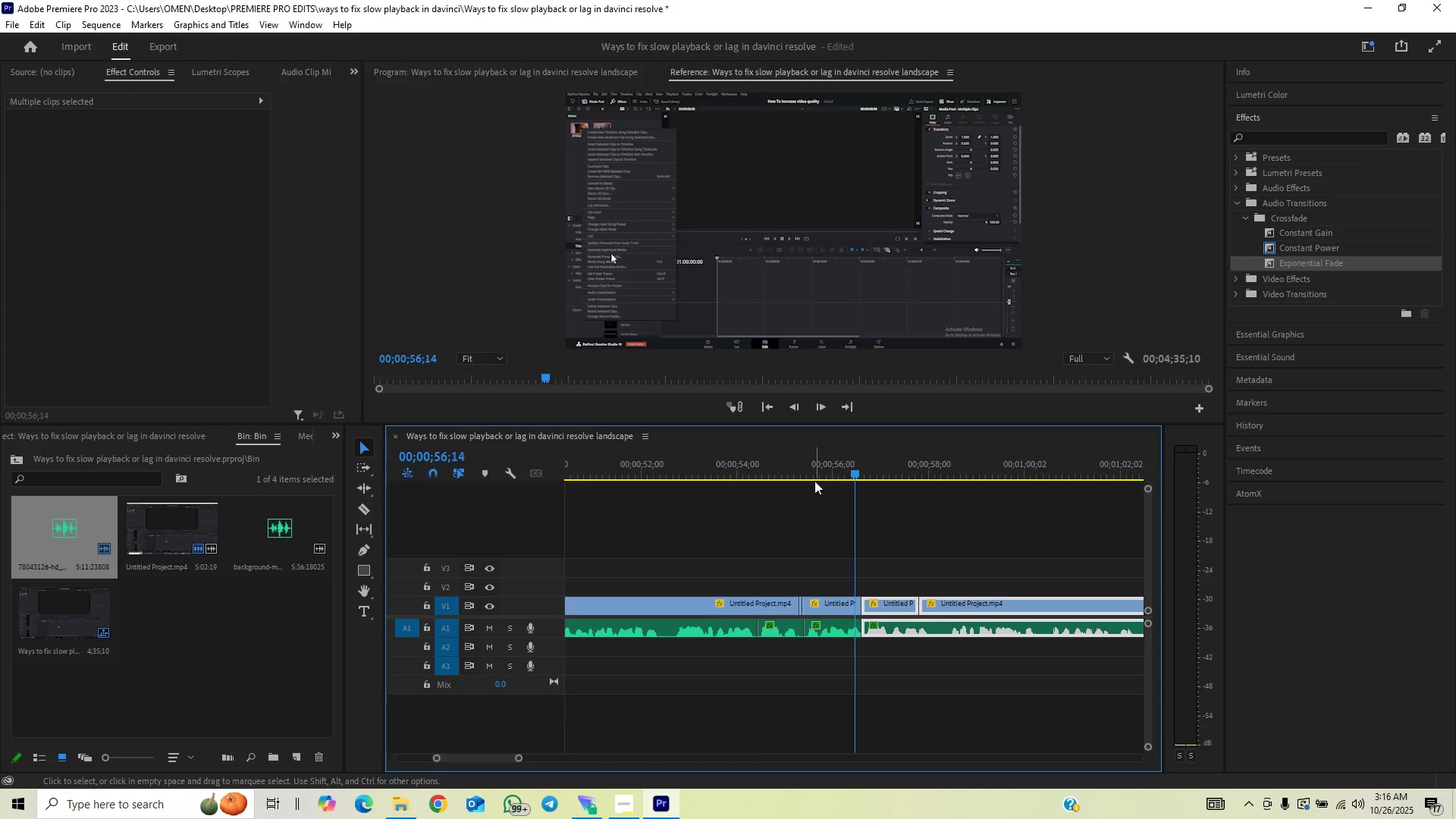 
left_click([816, 466])
 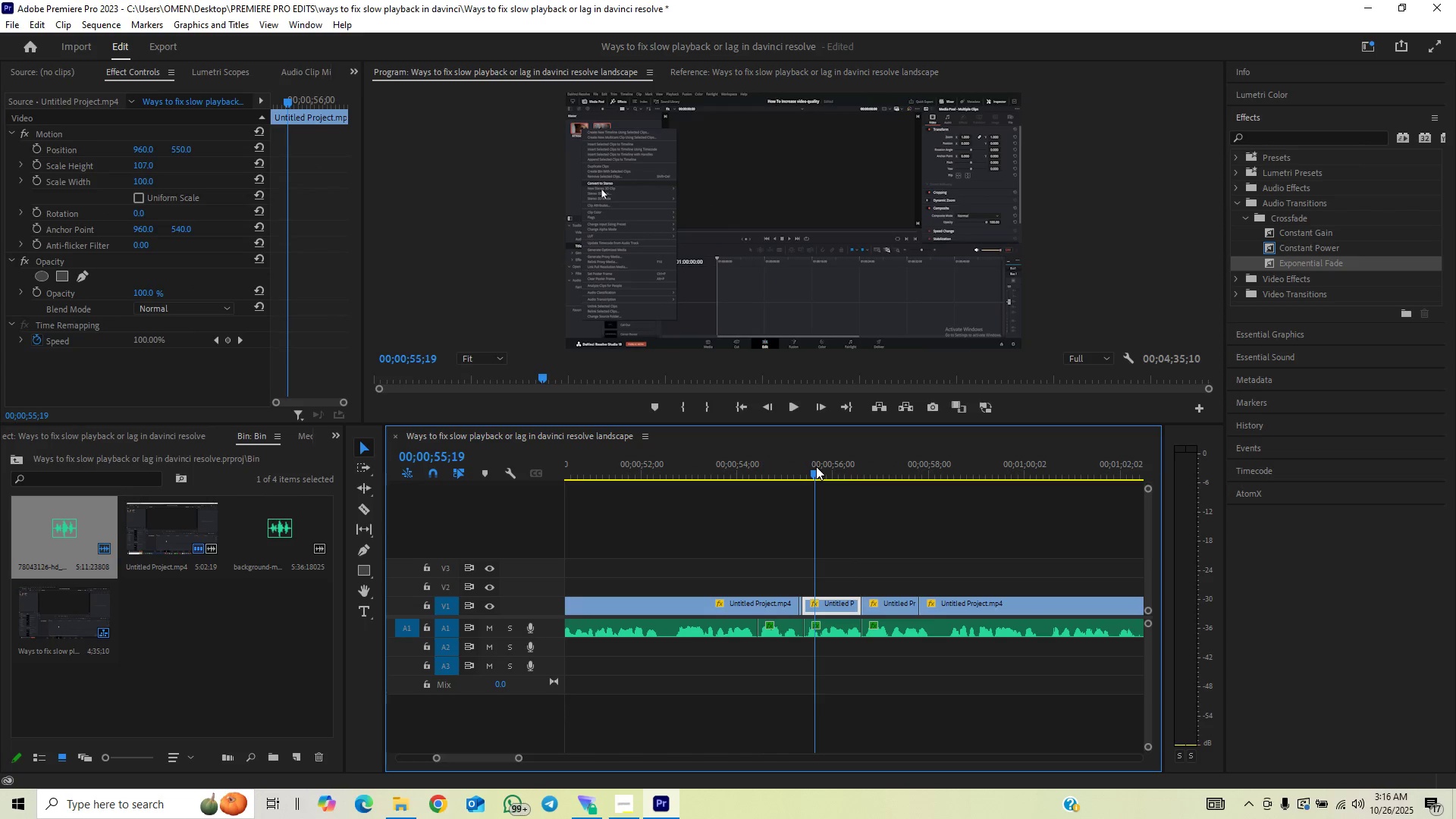 
key(Space)
 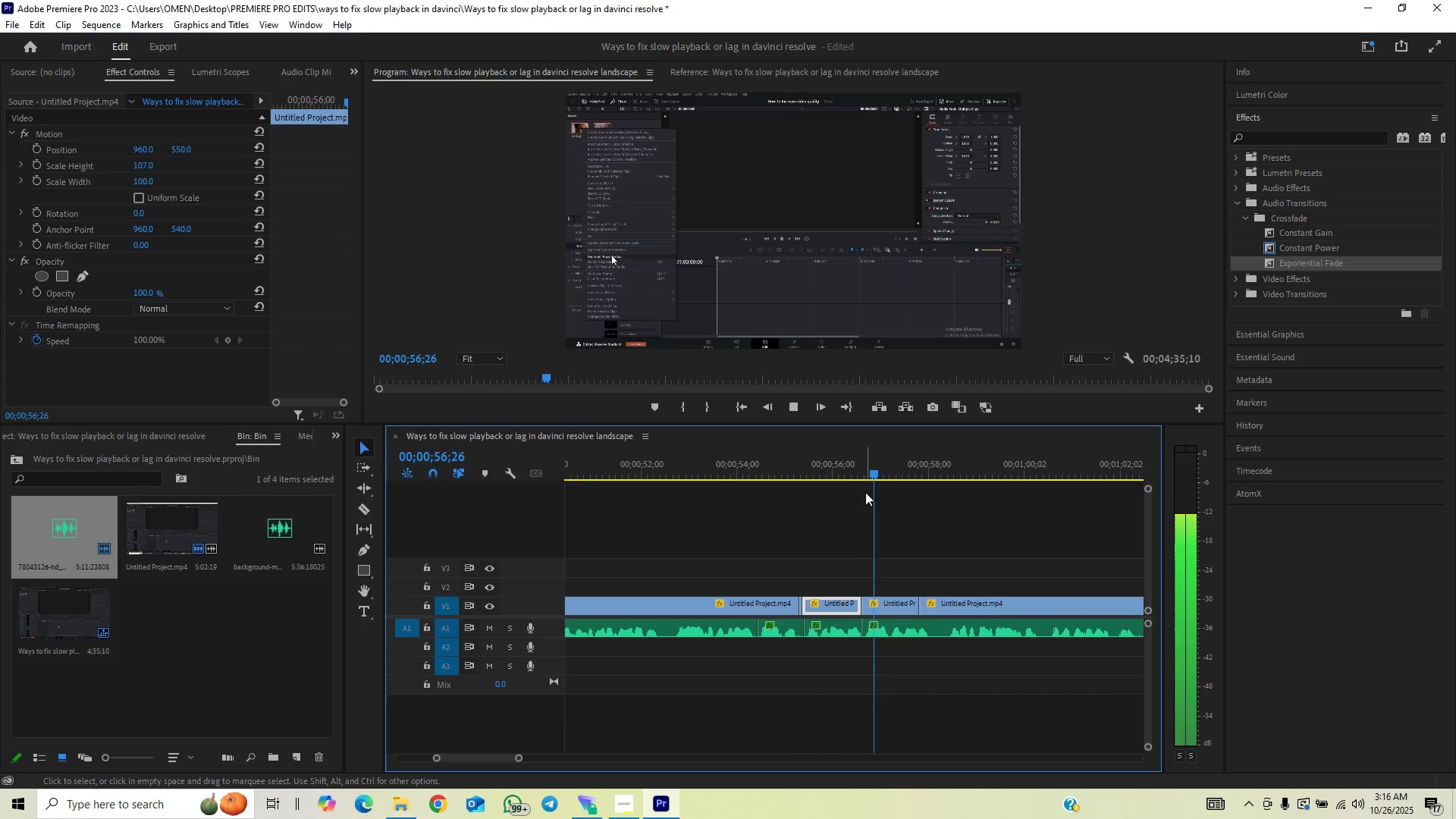 
key(Space)
 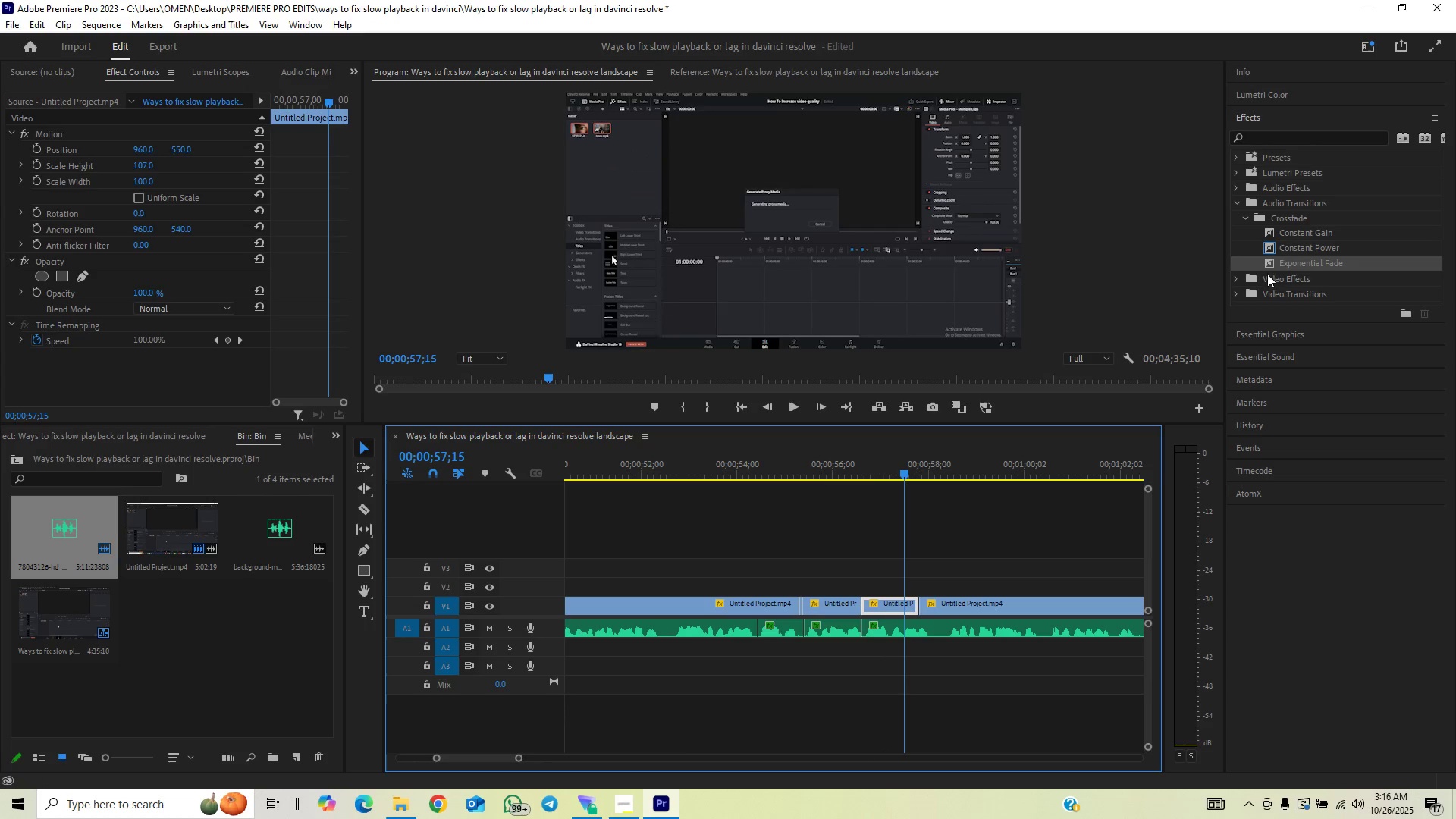 
left_click_drag(start_coordinate=[1282, 260], to_coordinate=[857, 634])
 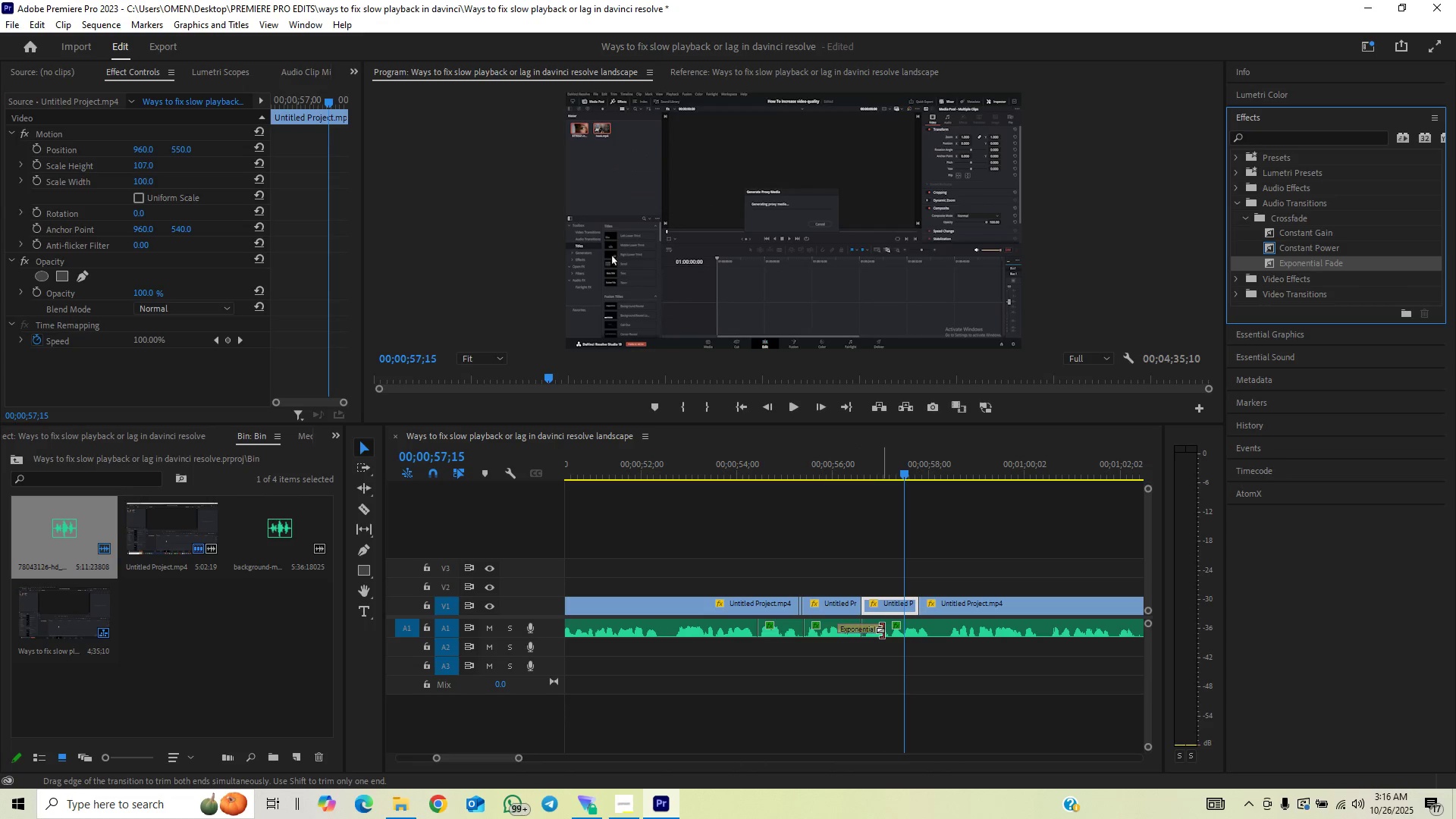 
left_click_drag(start_coordinate=[882, 630], to_coordinate=[838, 652])
 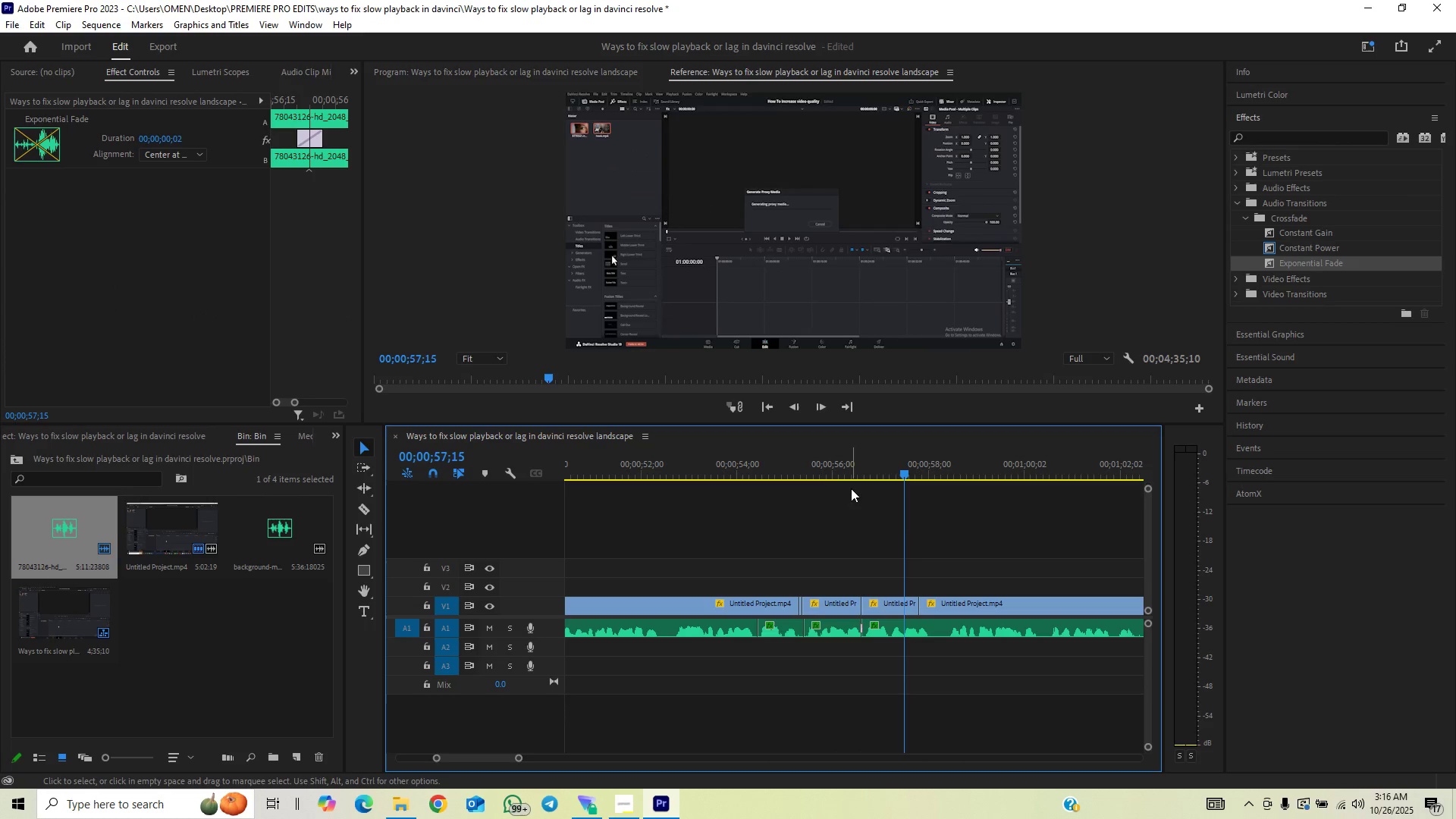 
left_click([852, 468])
 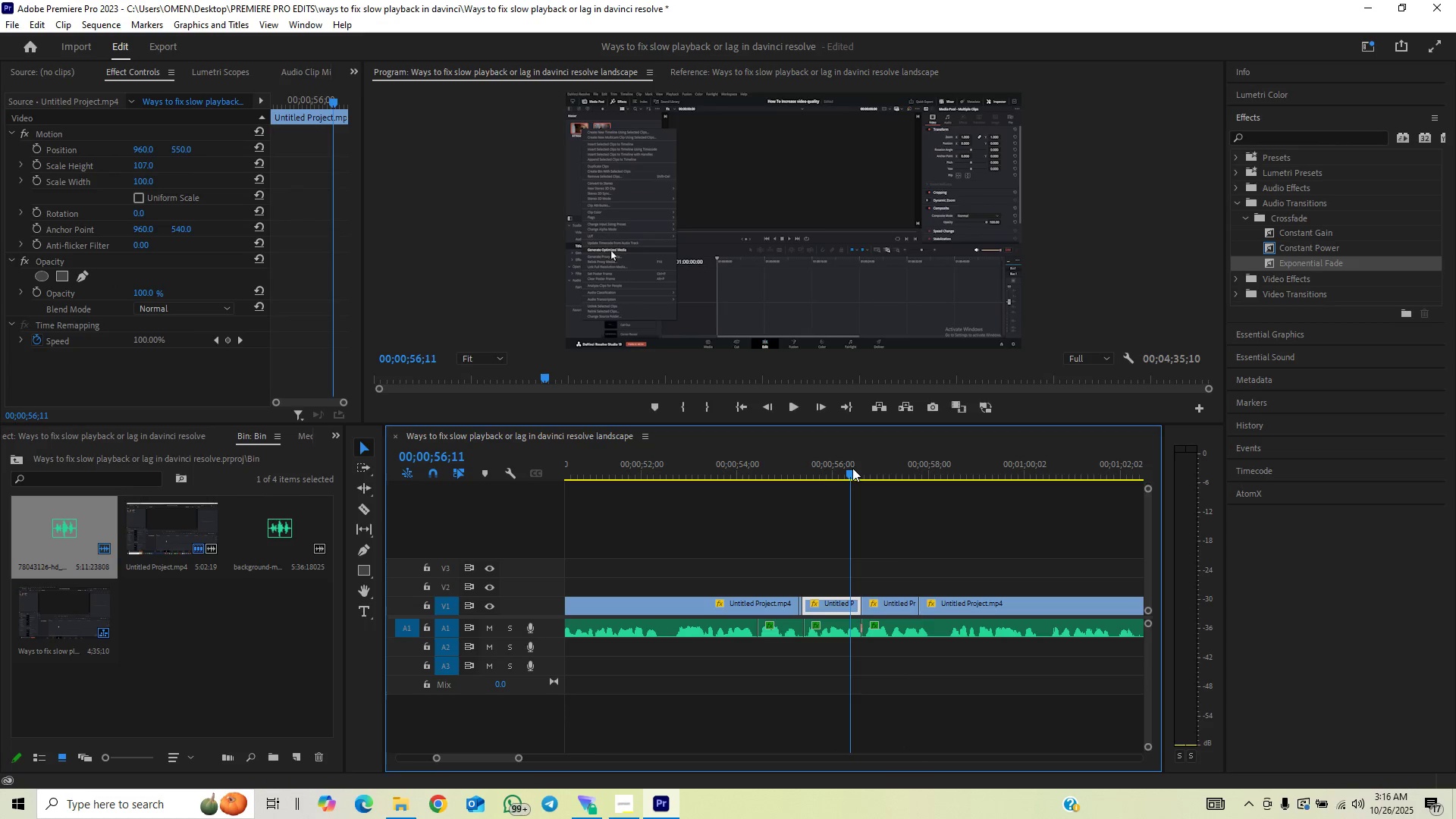 
key(Space)
 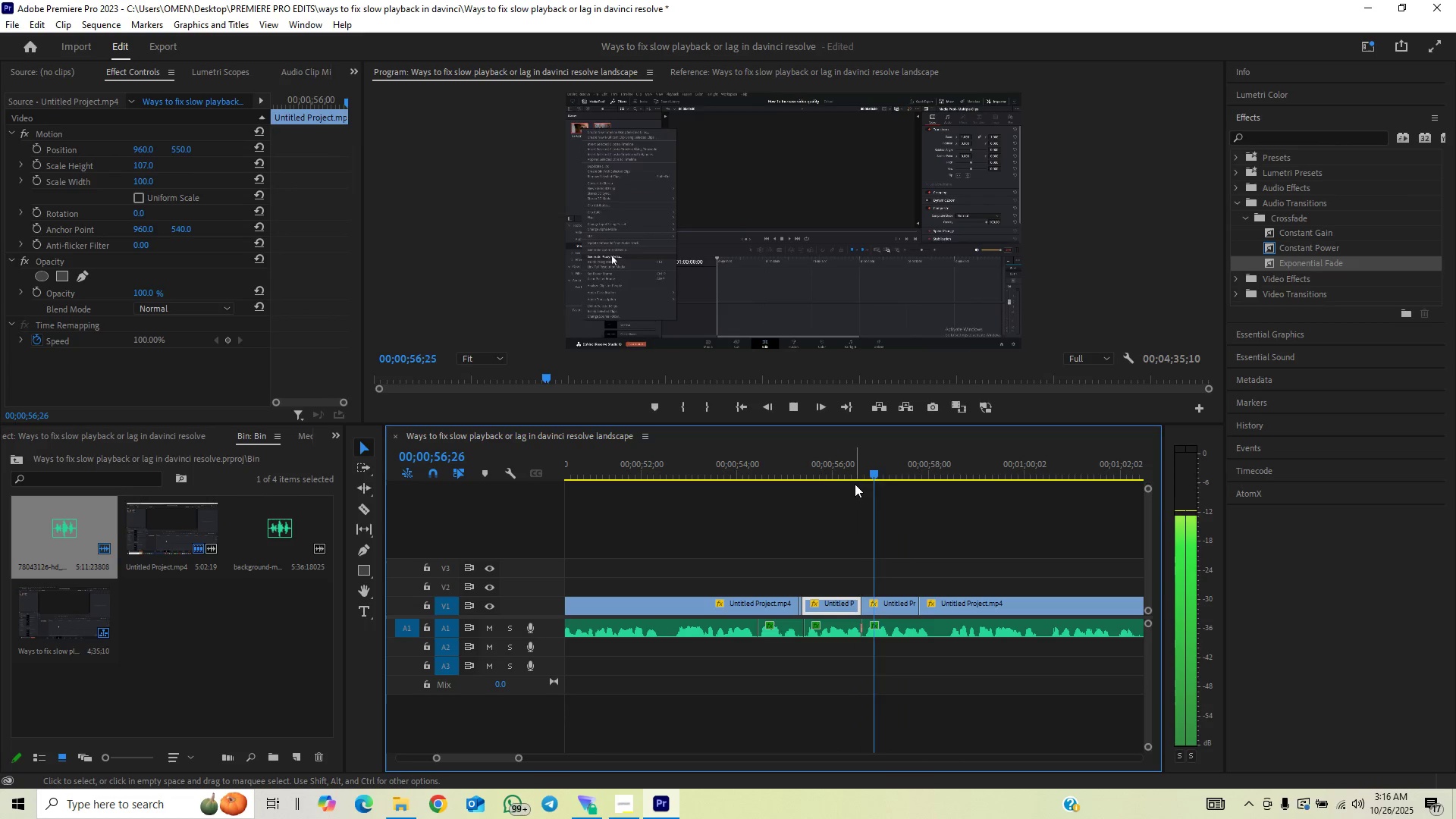 
key(Space)
 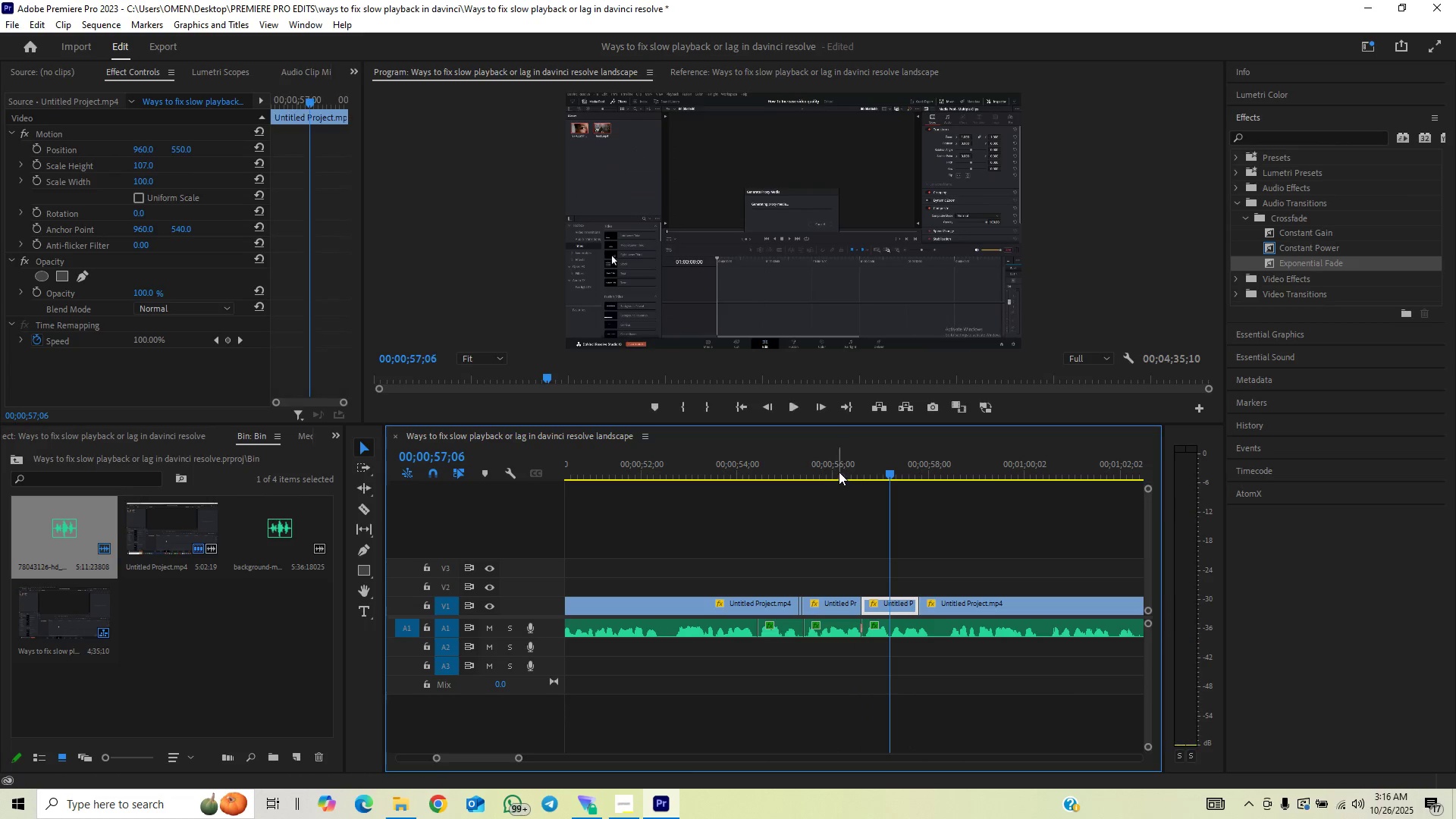 
left_click([839, 472])
 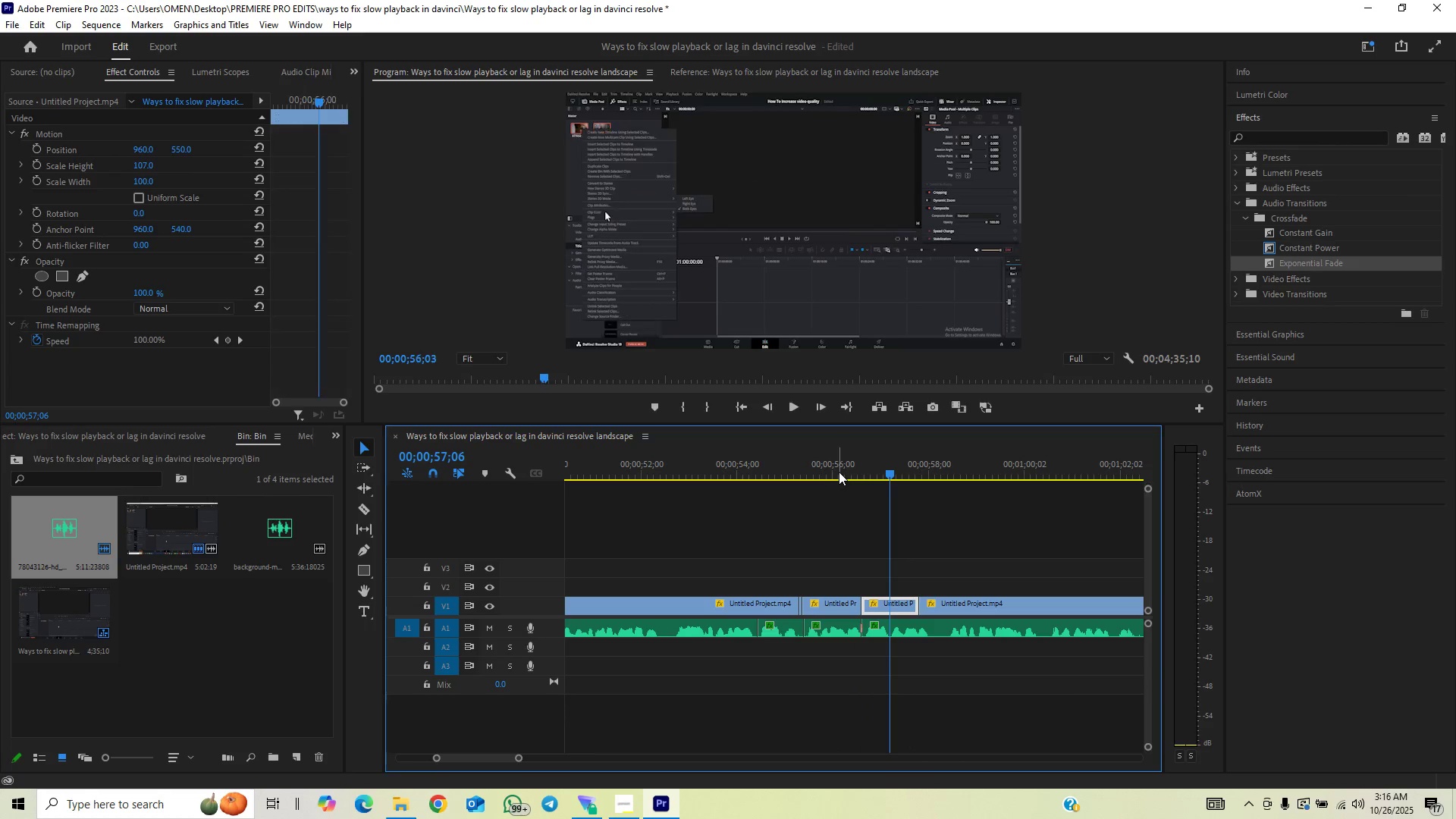 
key(Space)
 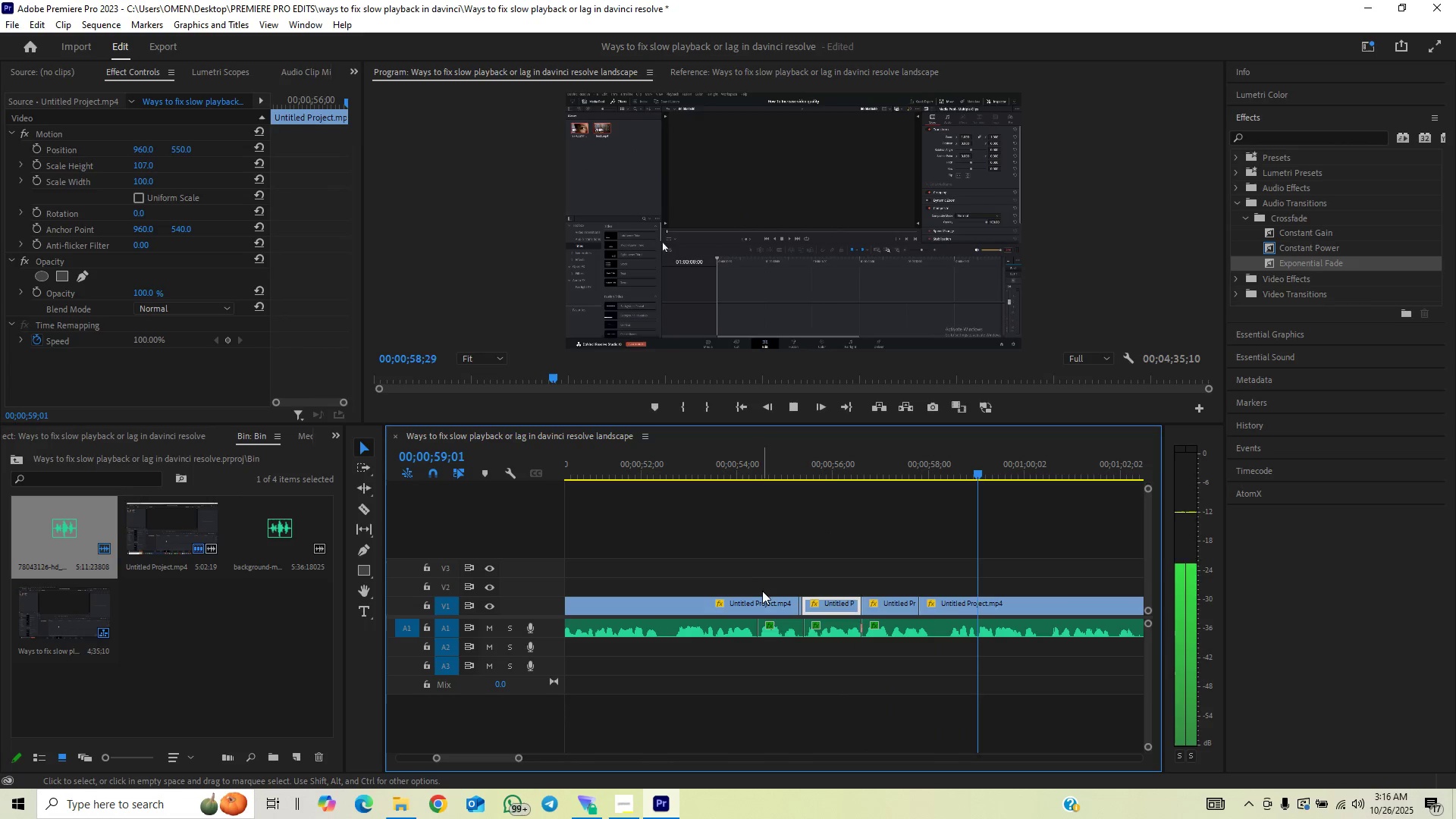 
left_click_drag(start_coordinate=[519, 757], to_coordinate=[552, 746])
 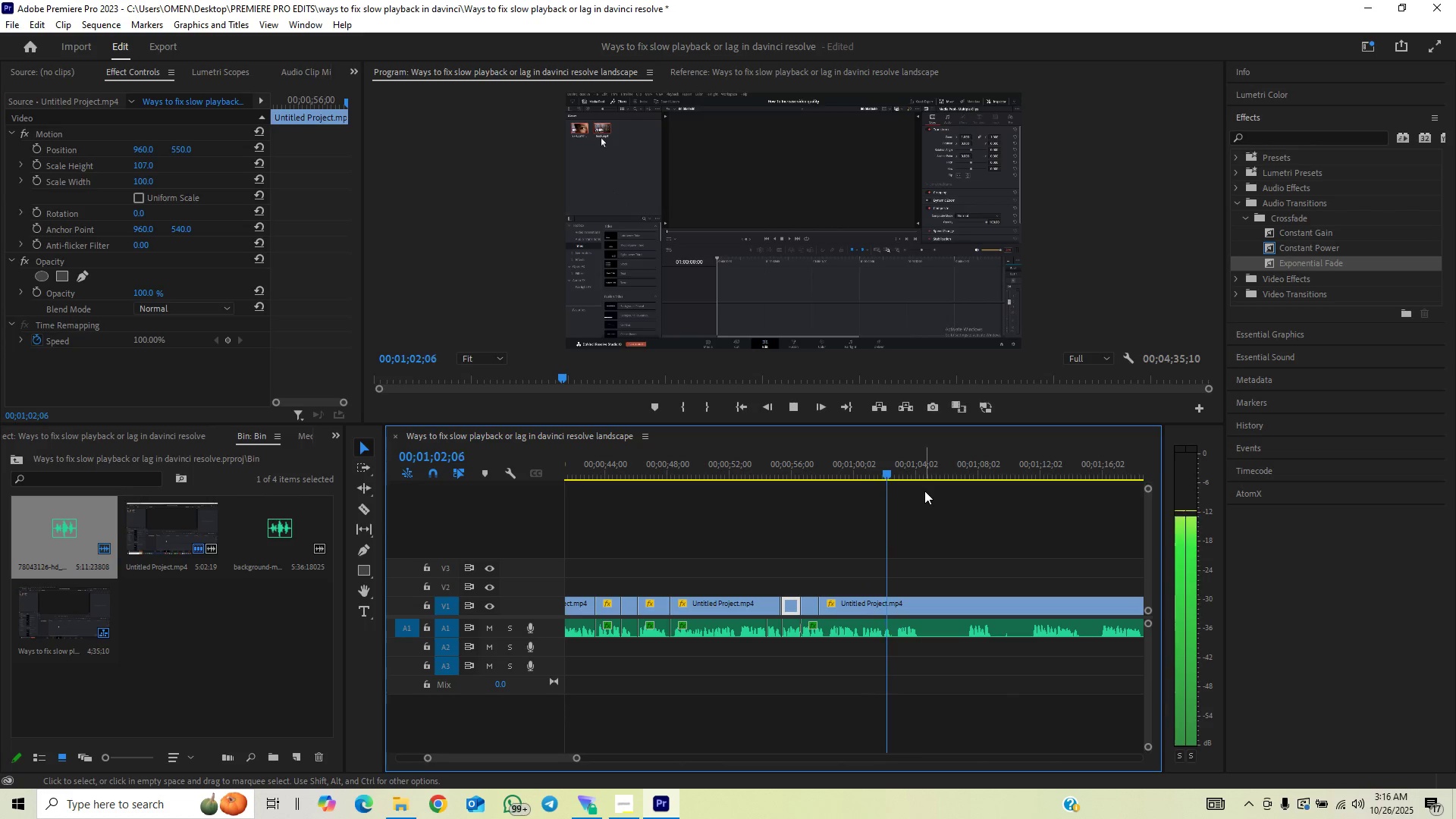 
key(Space)
 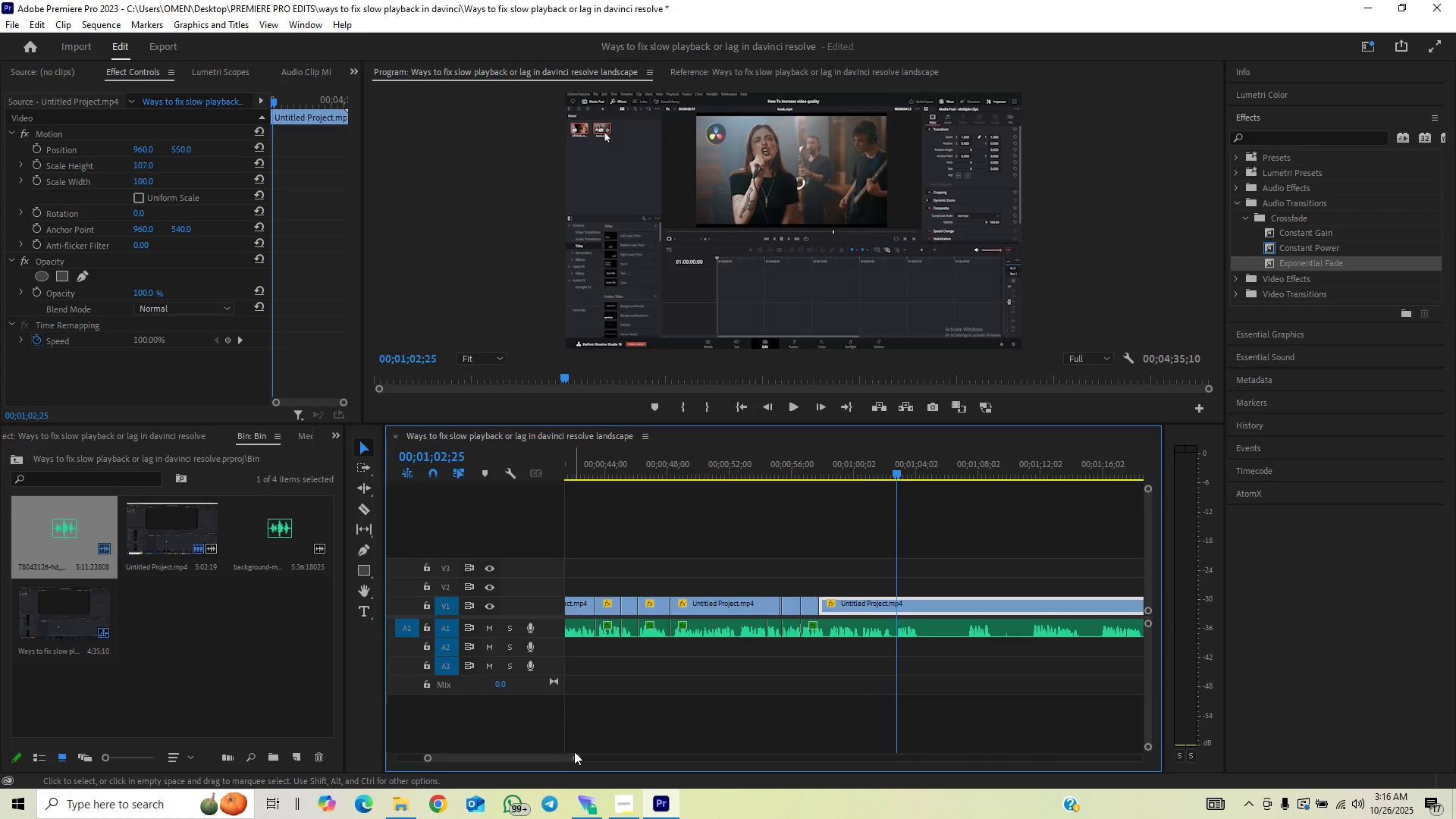 
left_click_drag(start_coordinate=[576, 756], to_coordinate=[548, 755])
 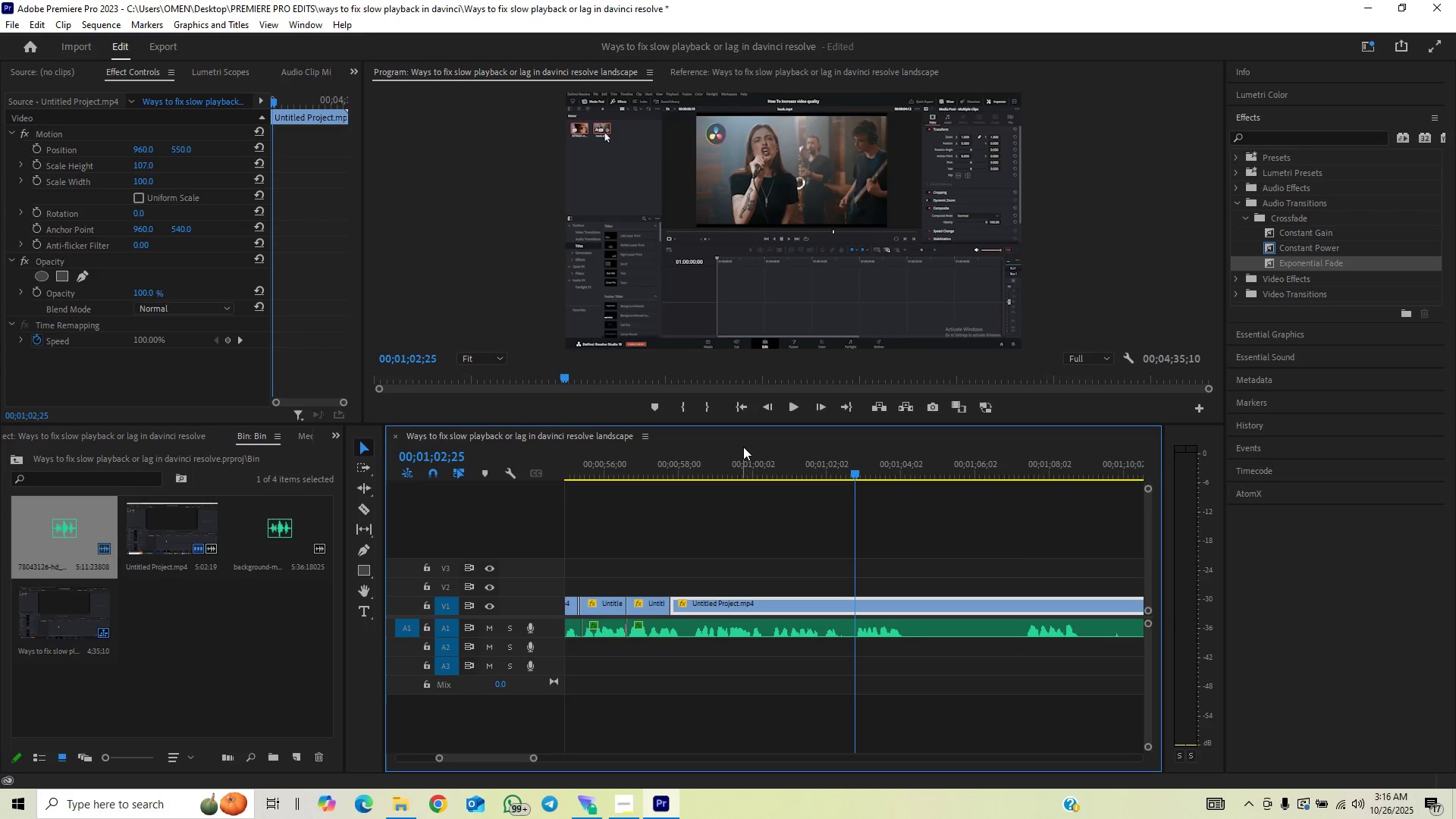 
left_click([739, 451])
 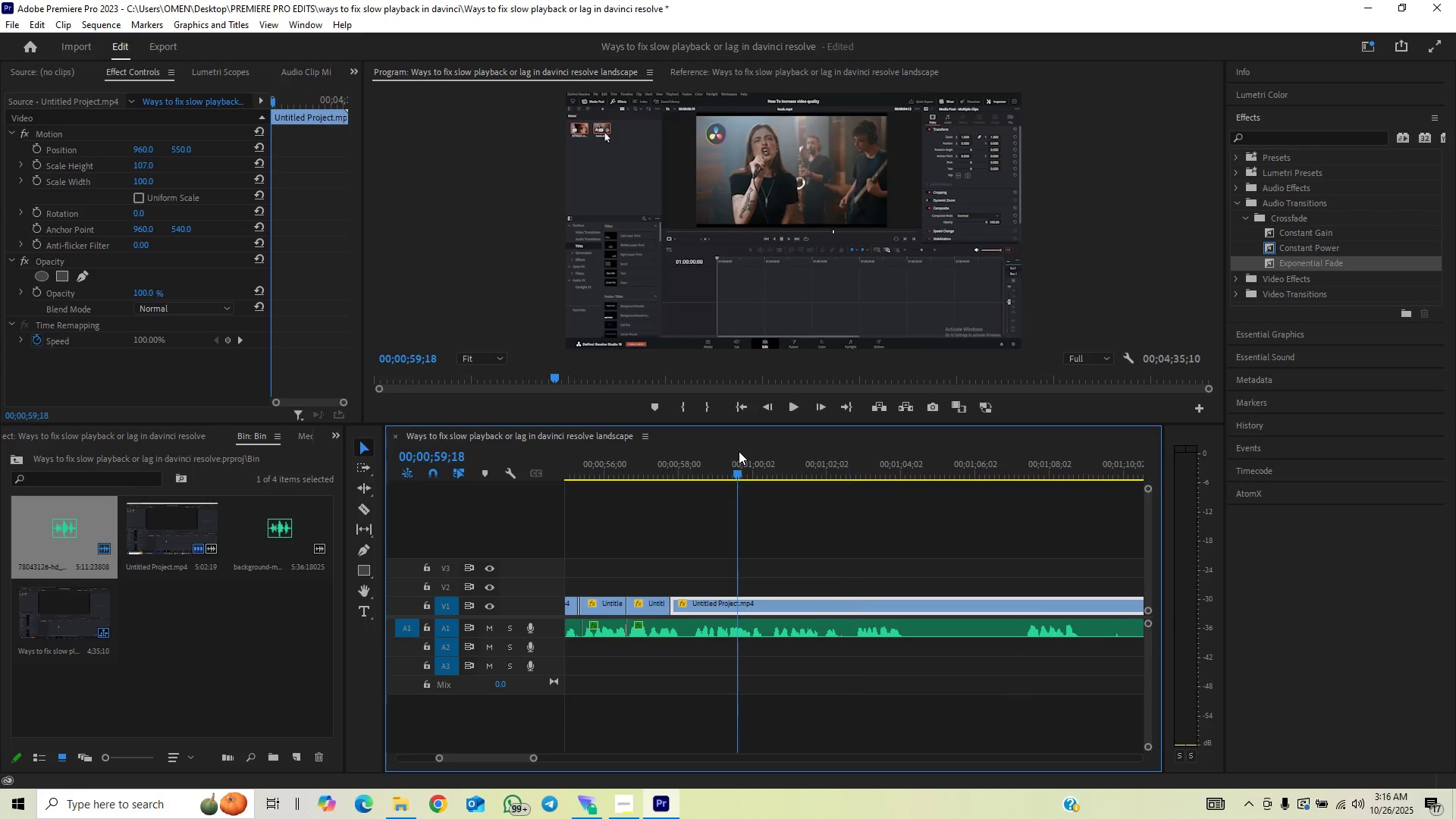 
key(Space)
 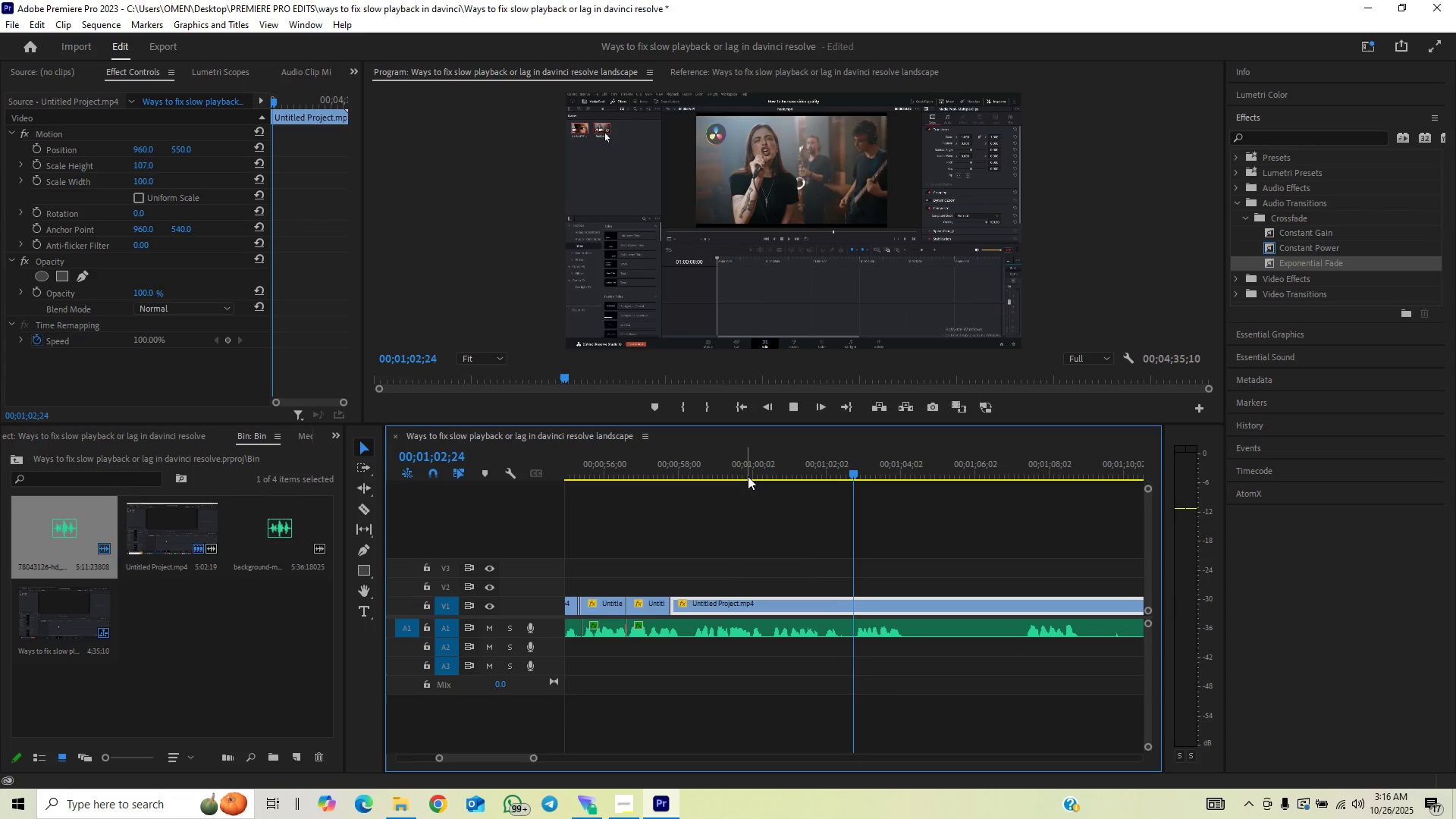 
key(Space)
 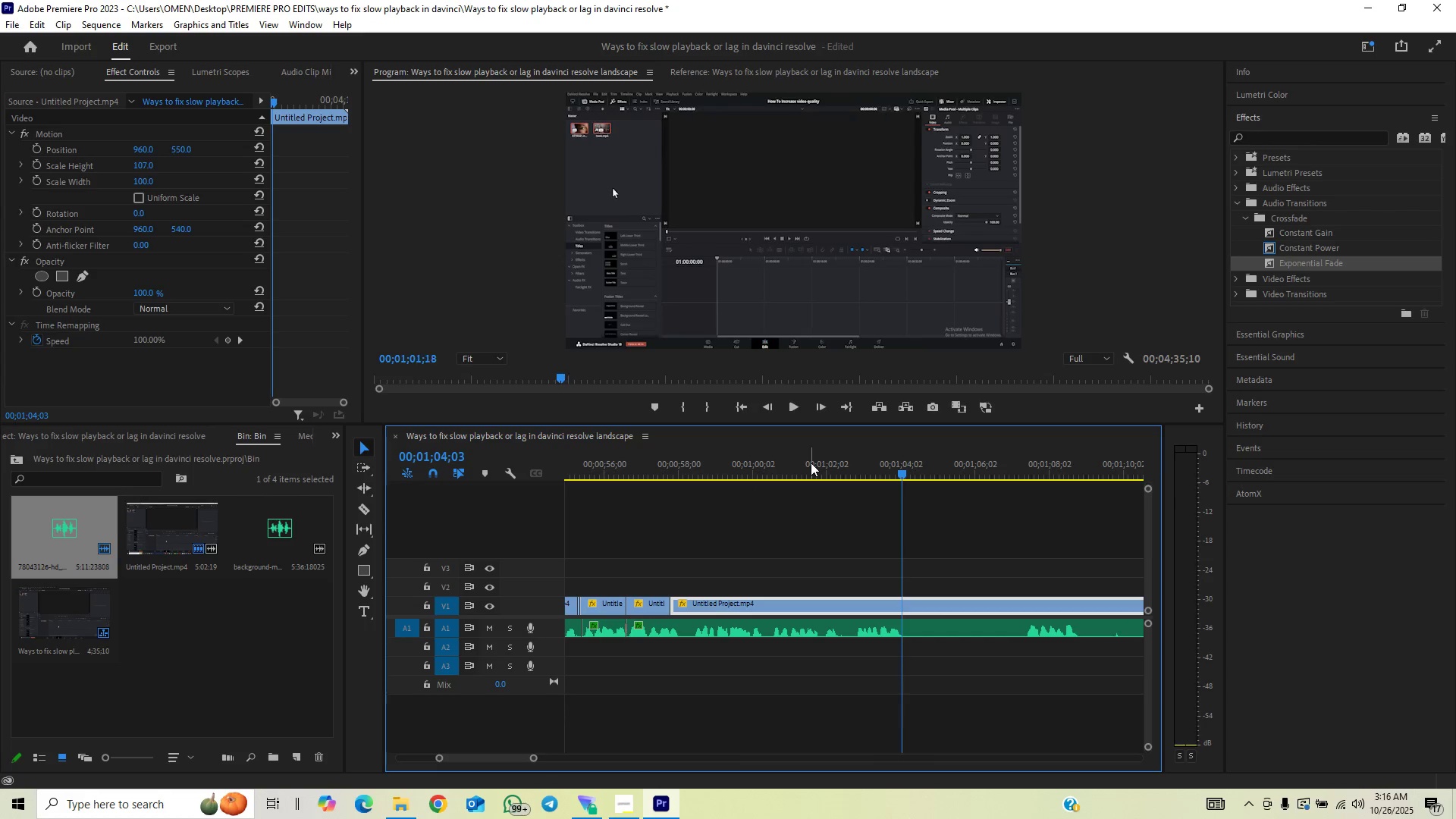 
left_click([811, 463])
 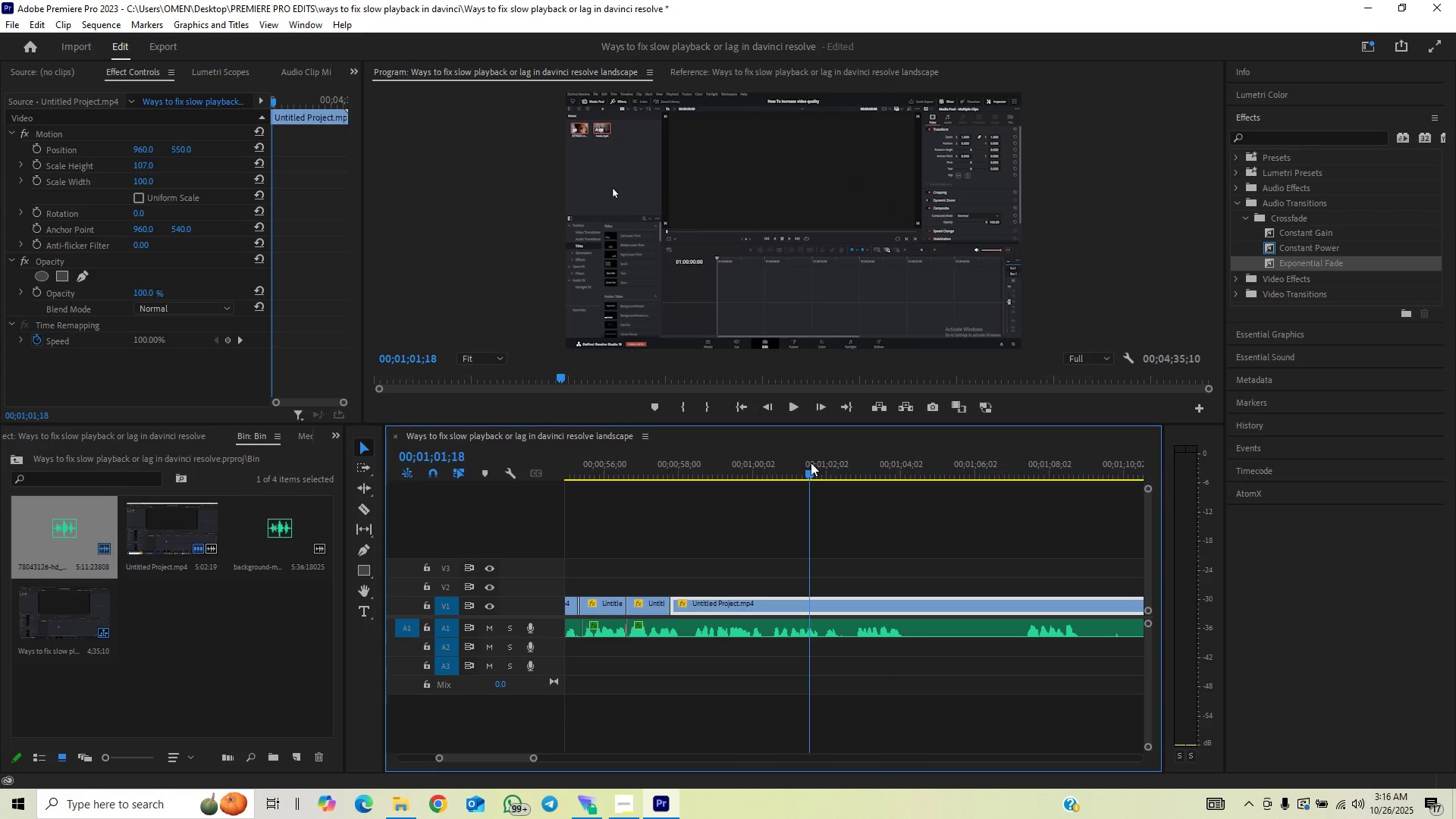 
key(Space)
 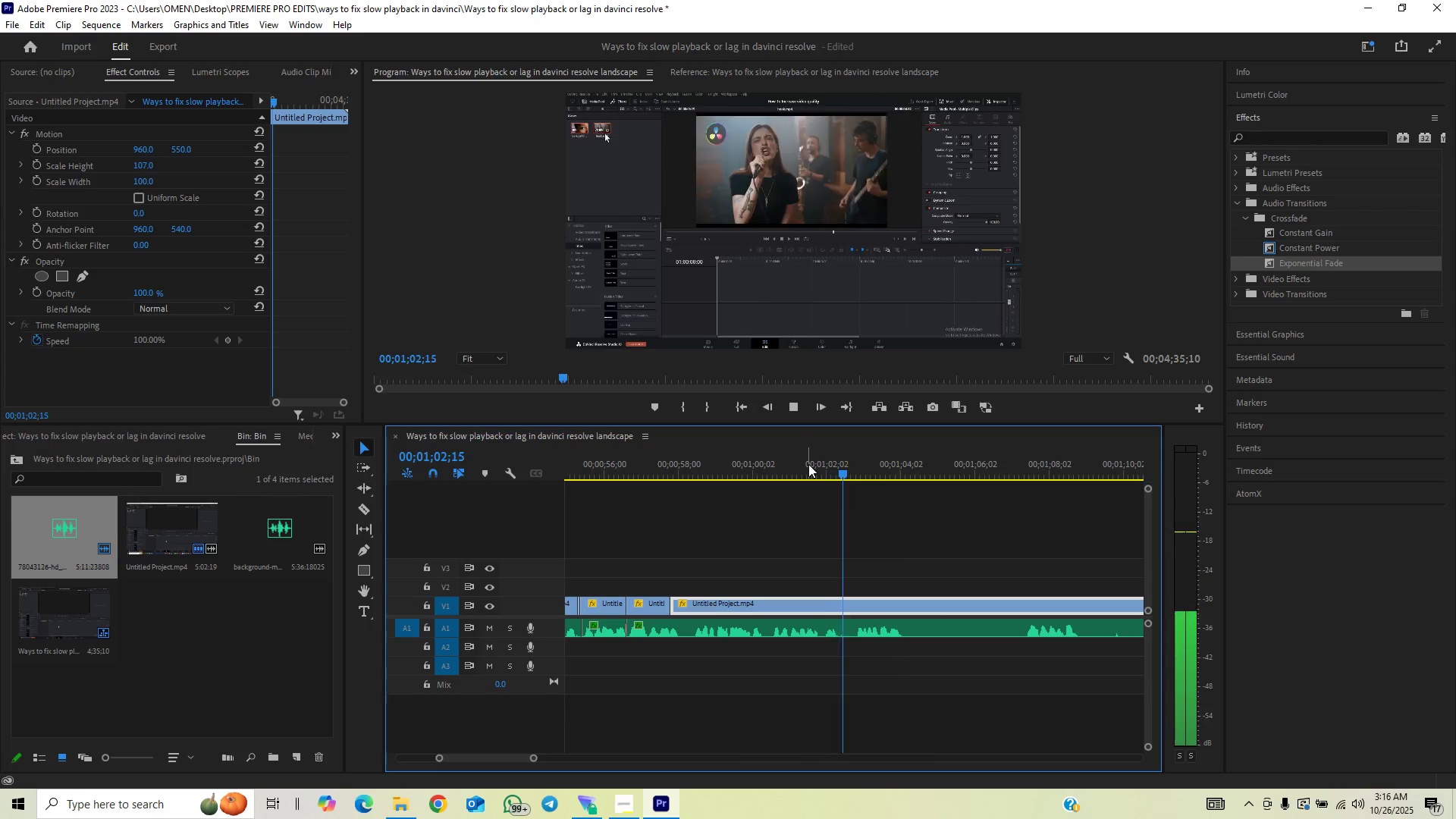 
key(Space)
 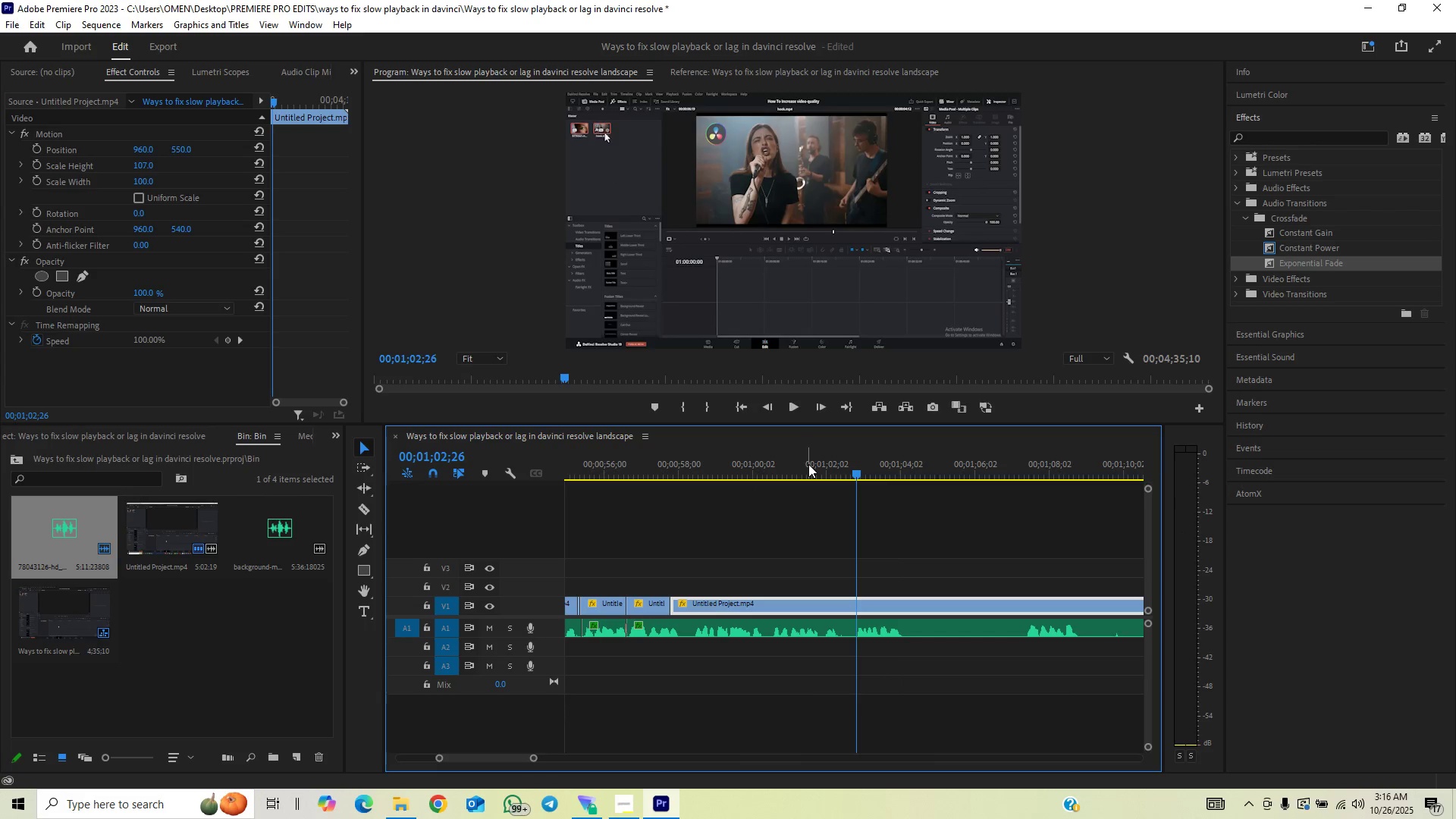 
left_click_drag(start_coordinate=[808, 464], to_coordinate=[855, 482])
 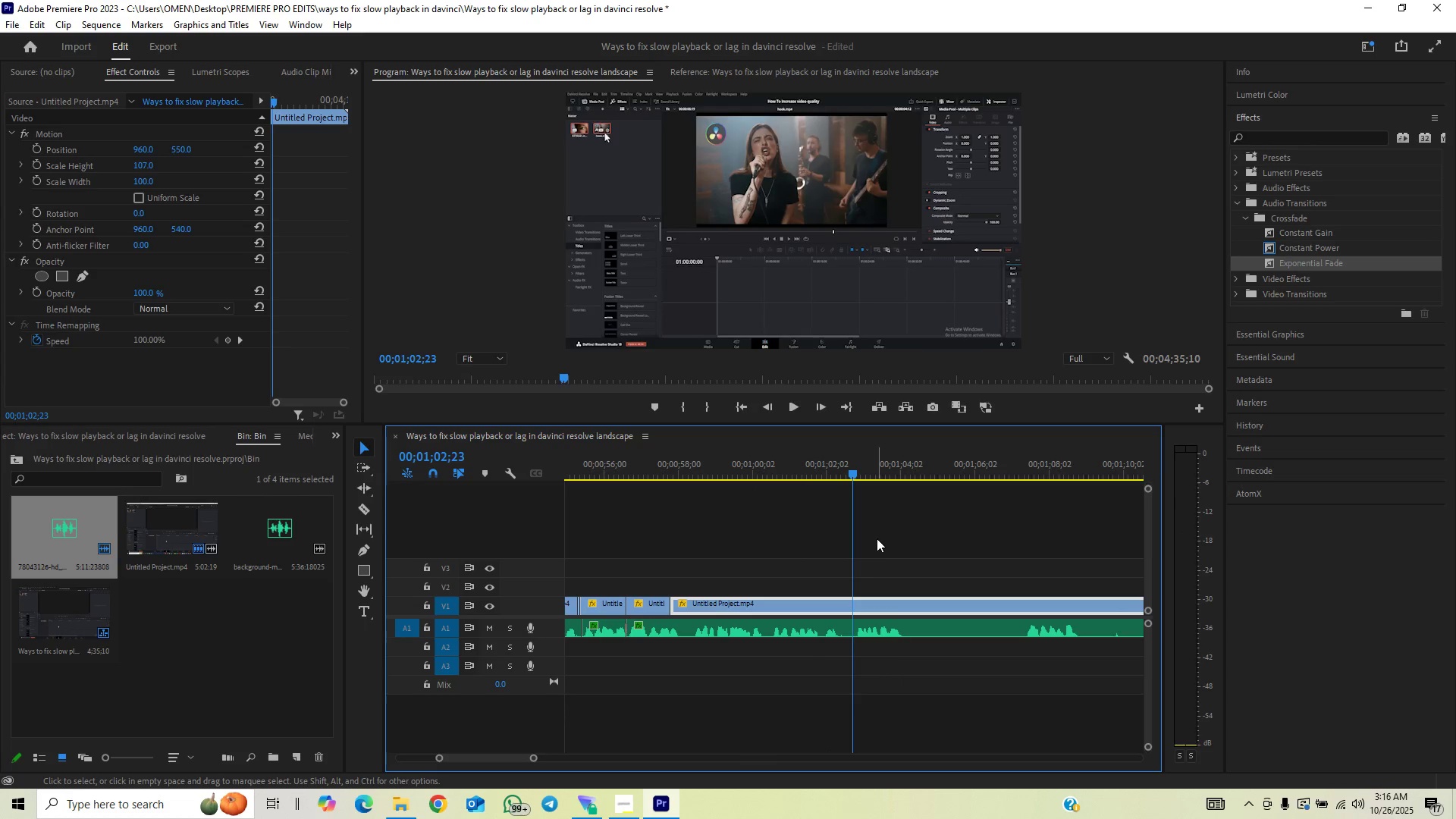 
key(C)
 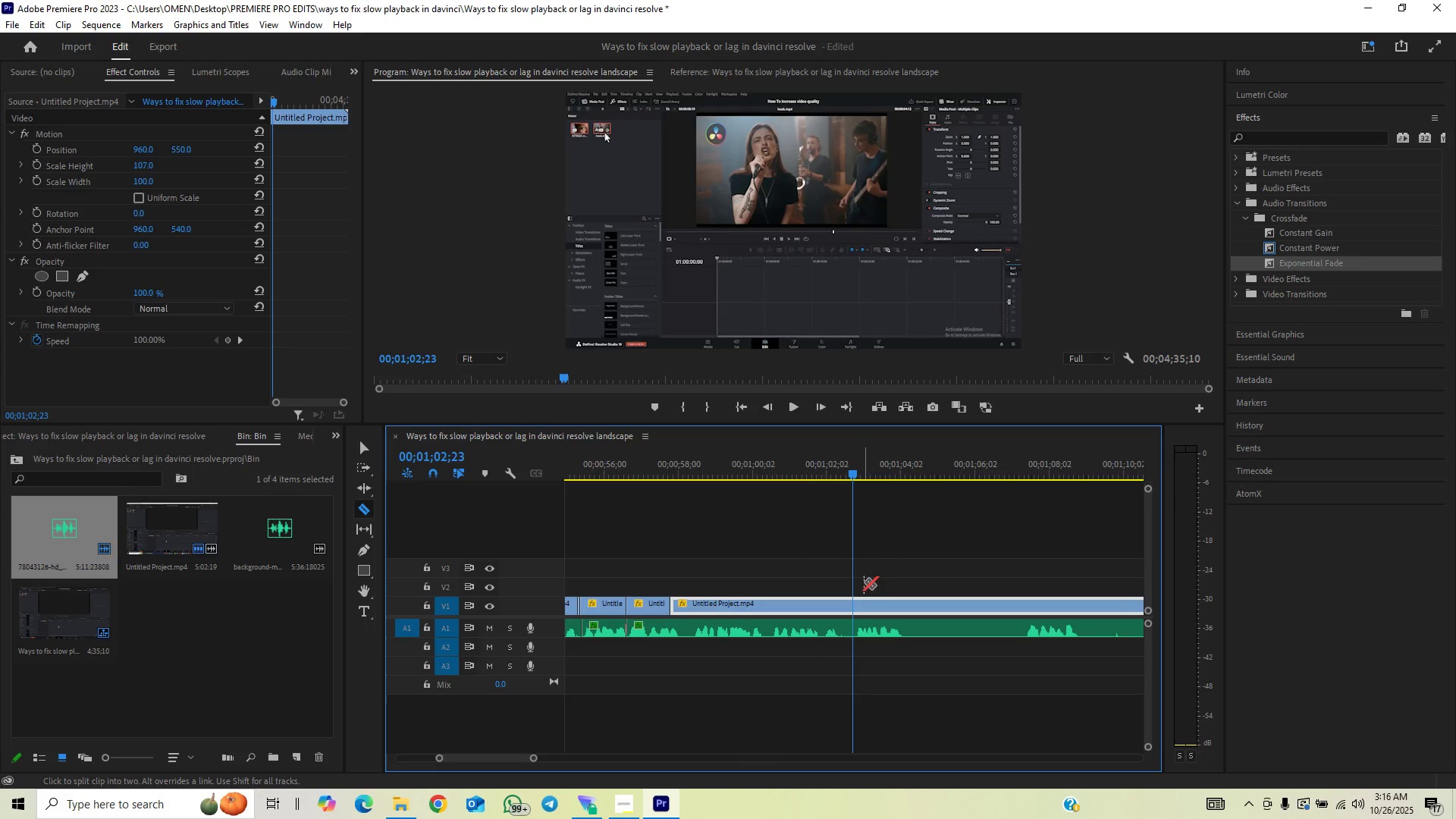 
key(ArrowRight)
 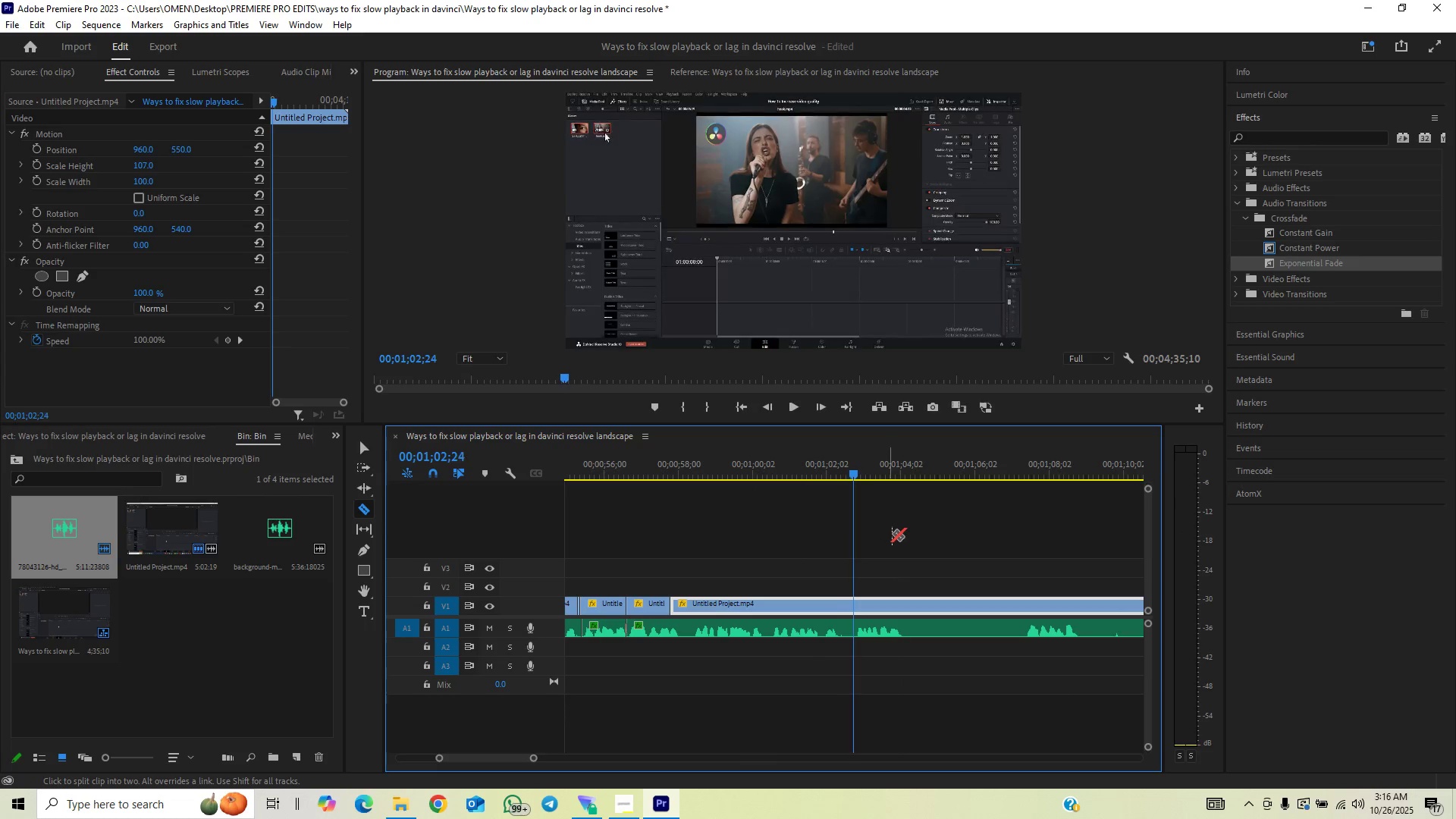 
key(ArrowRight)
 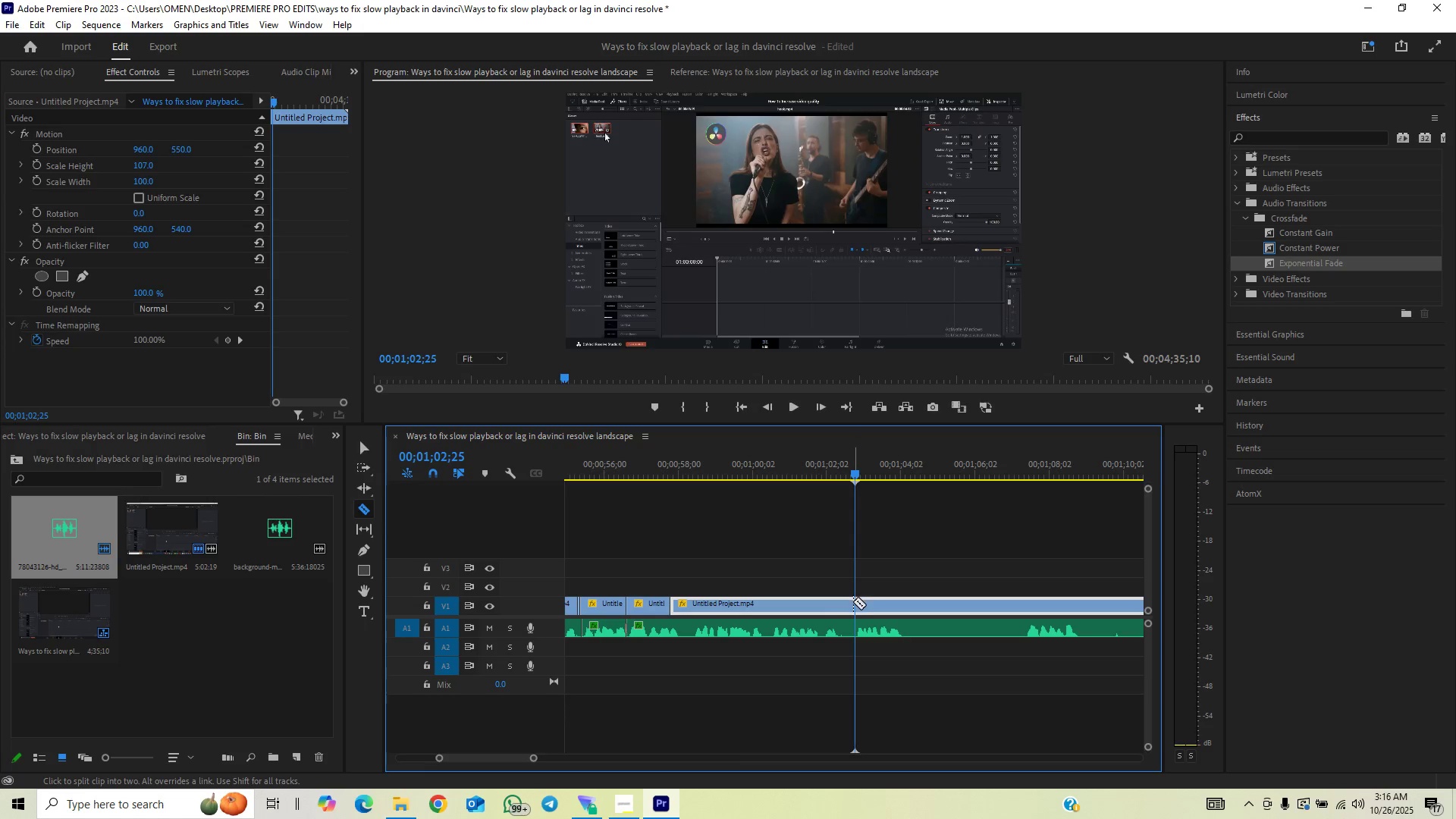 
left_click([852, 602])
 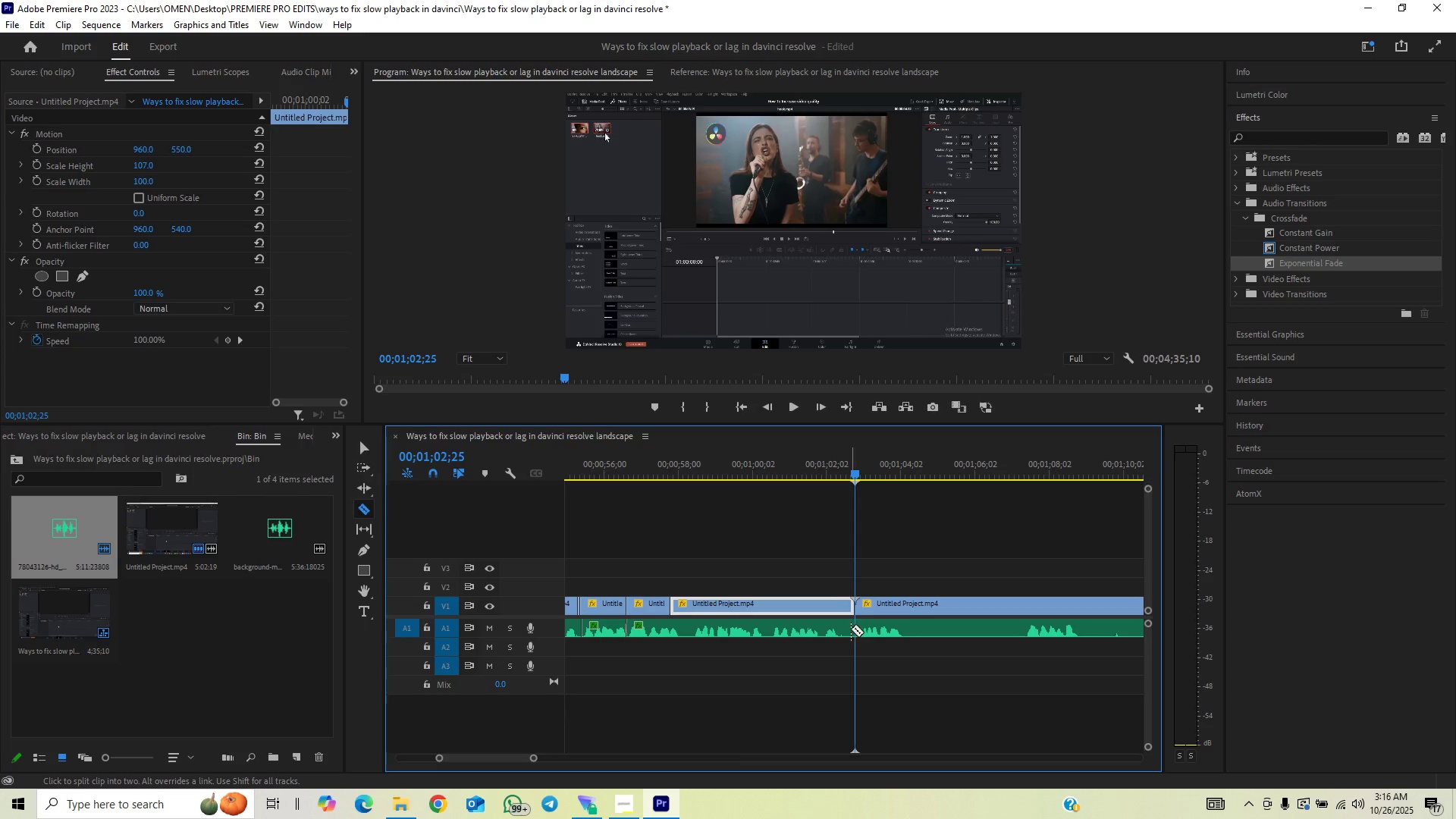 
left_click([852, 629])
 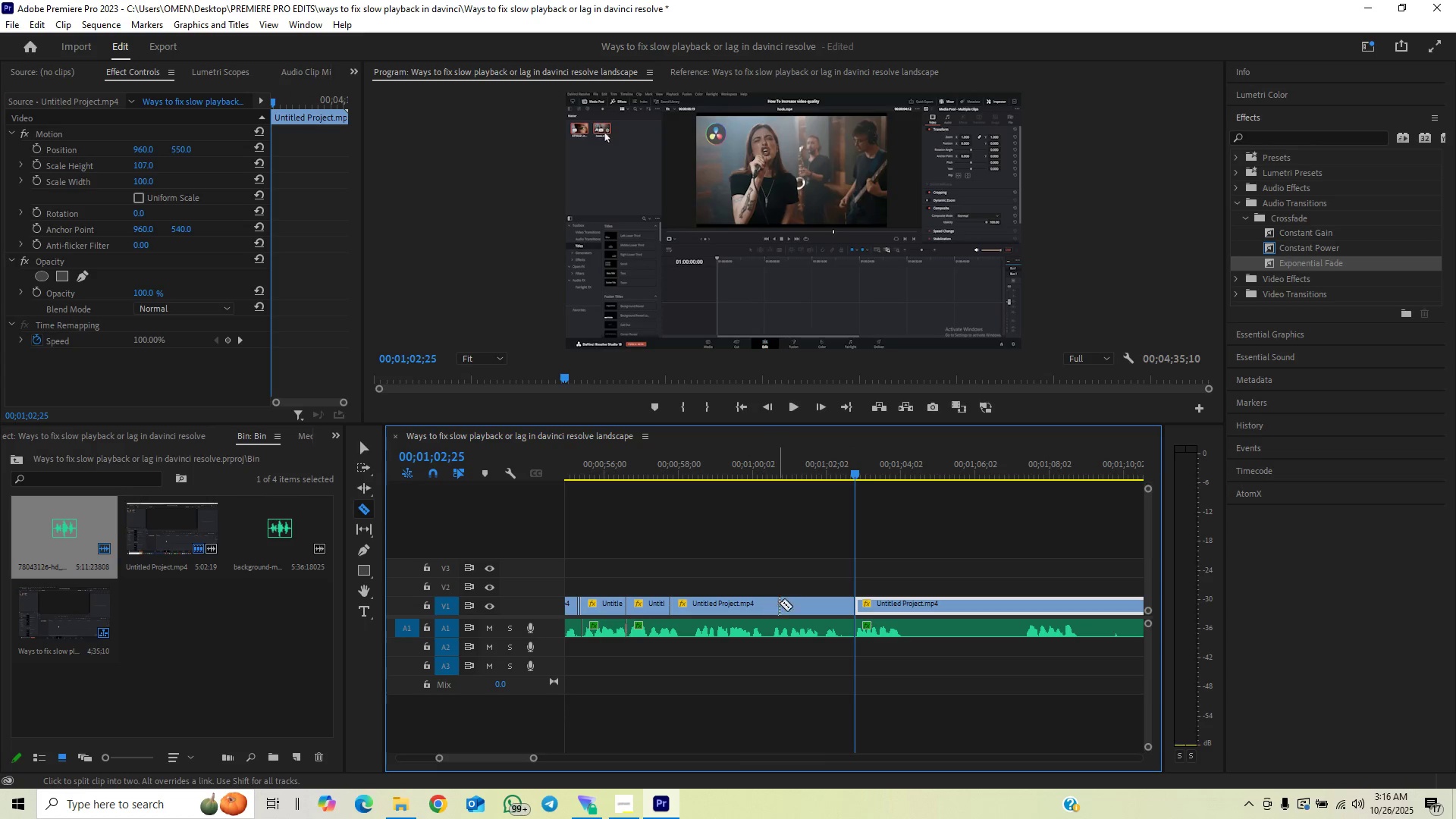 
left_click([786, 609])
 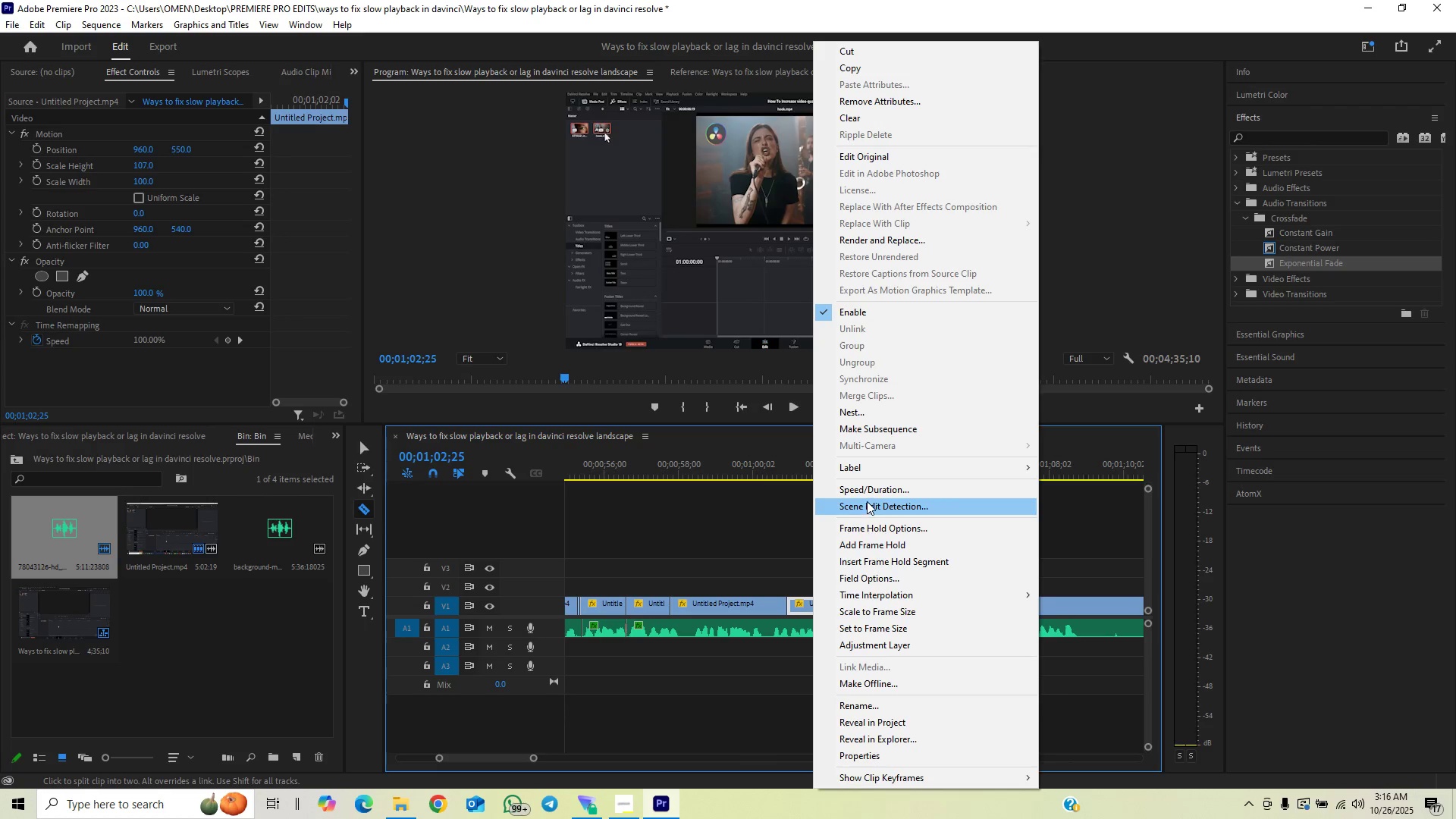 
left_click([867, 490])
 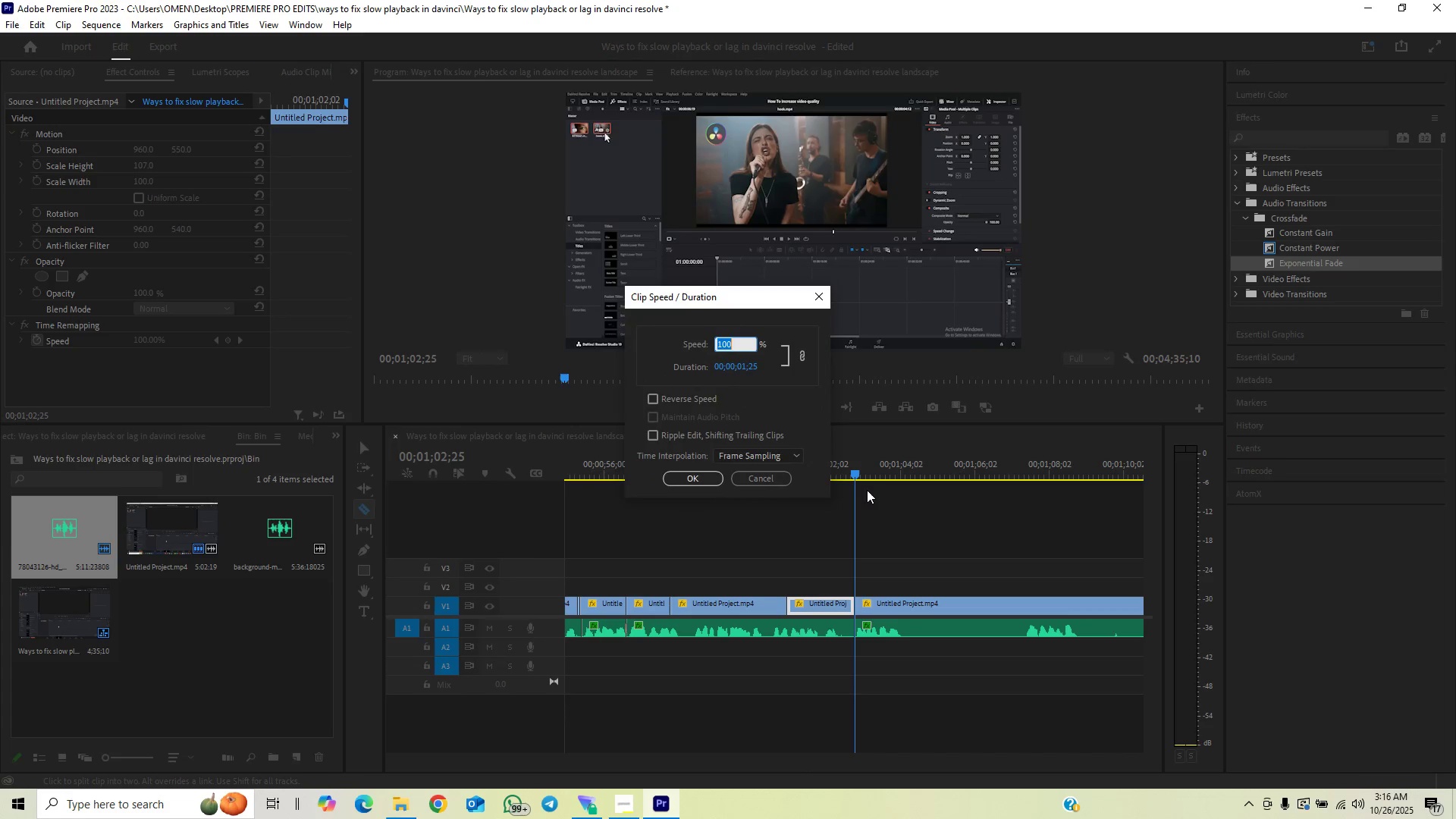 
type(140)
 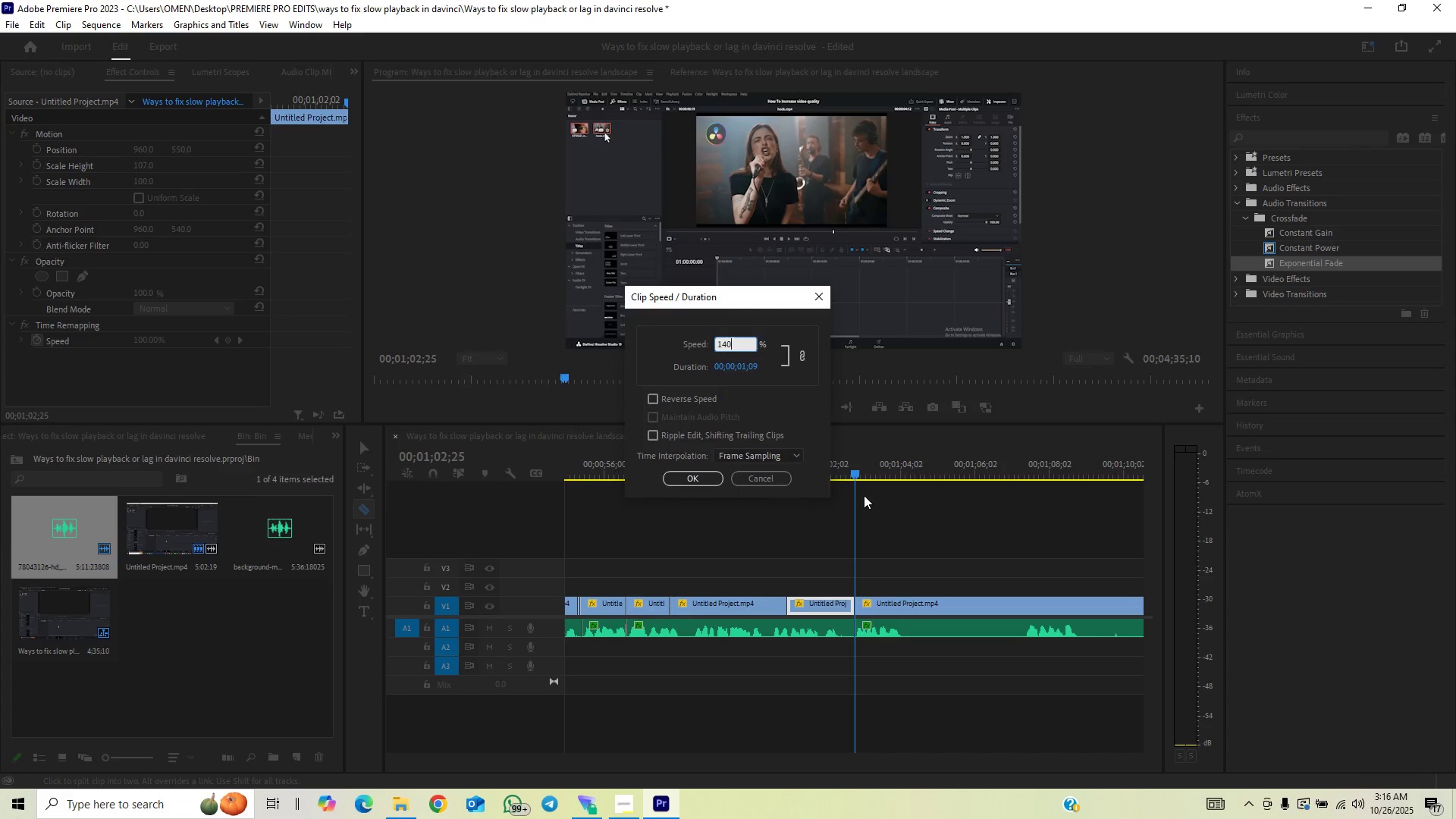 
key(Enter)
 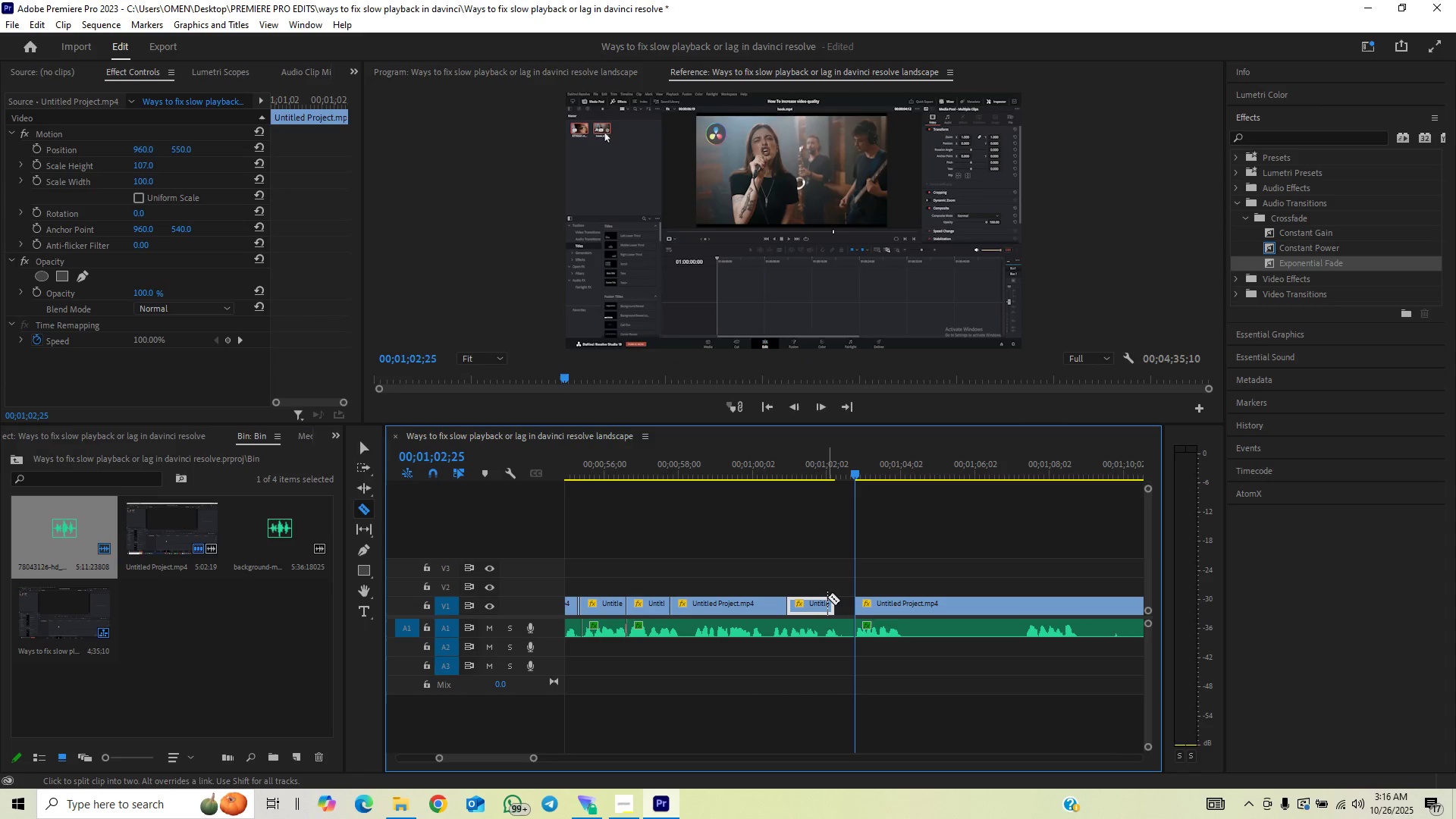 
right_click([821, 604])
 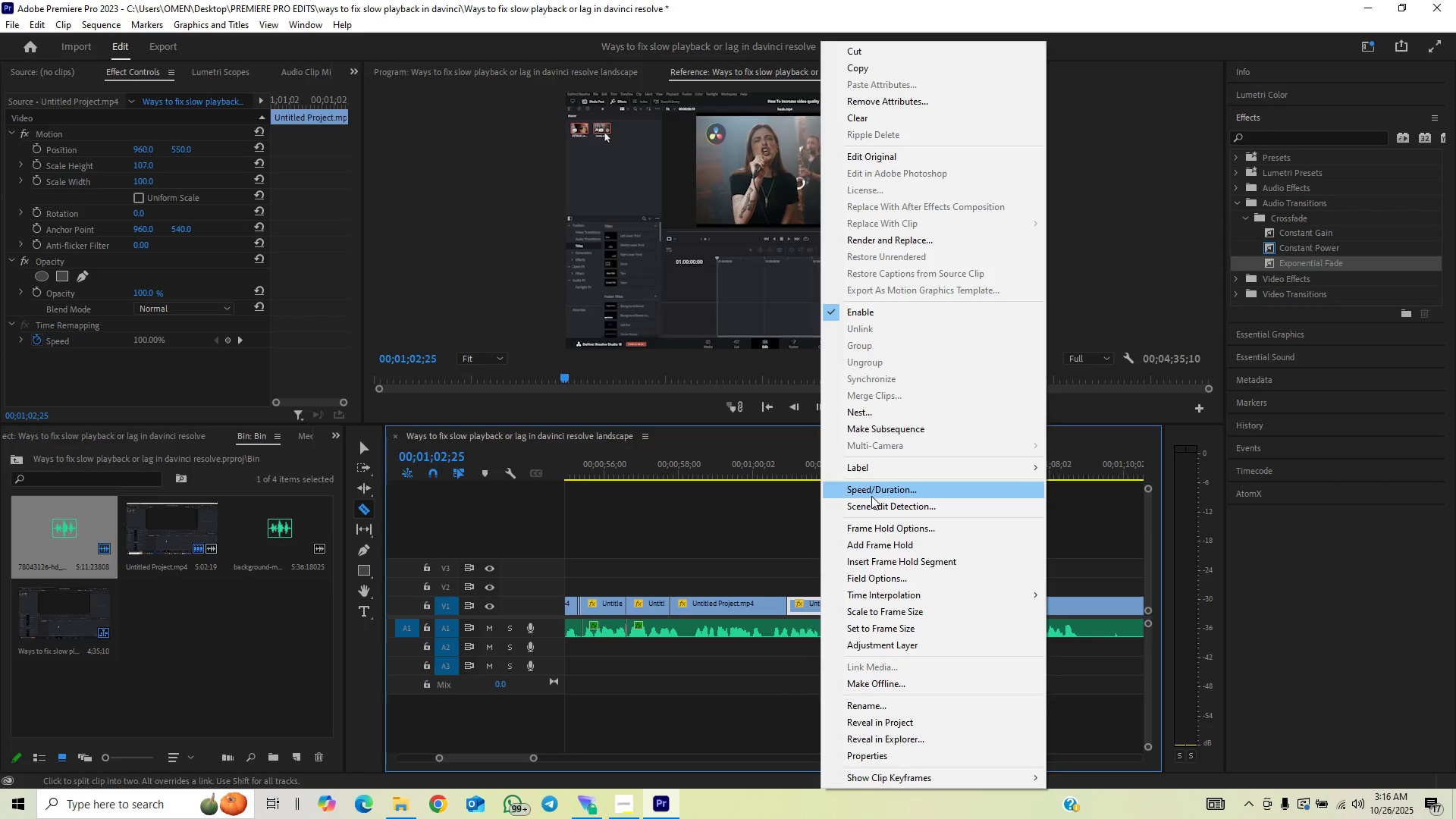 
left_click([871, 496])
 